 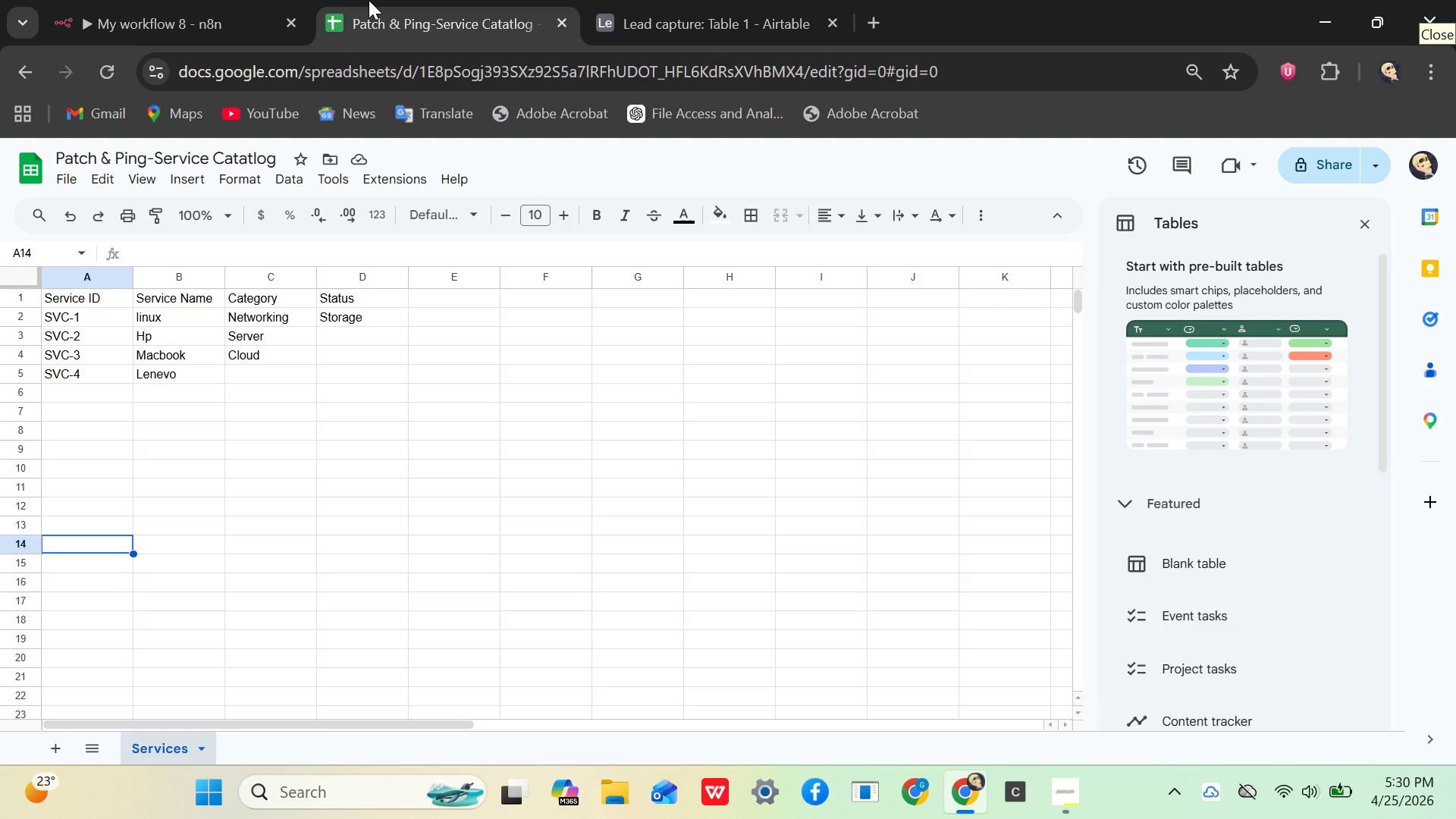 
left_click([202, 298])
 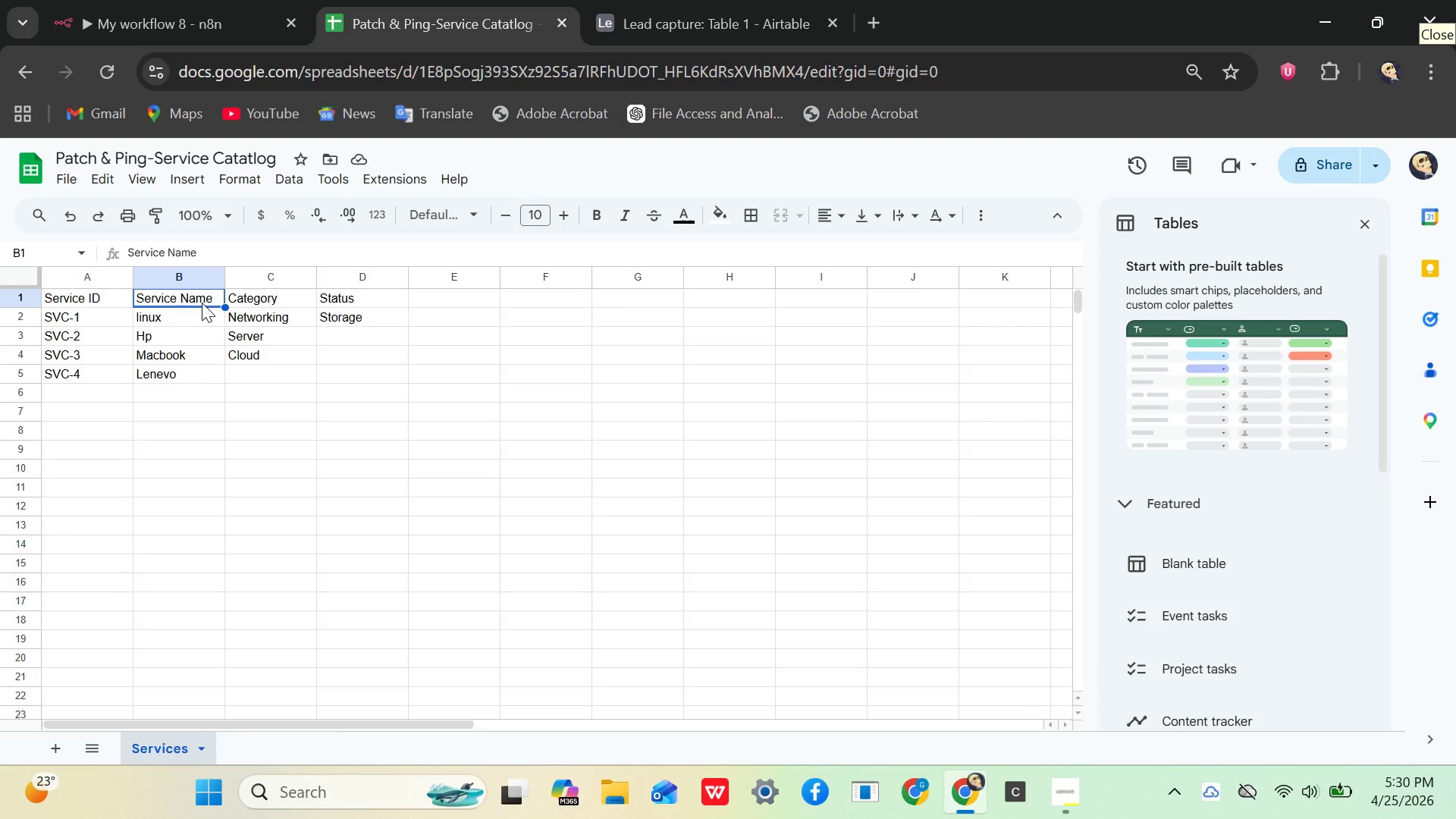 
hold_key(key=ControlLeft, duration=0.41)
 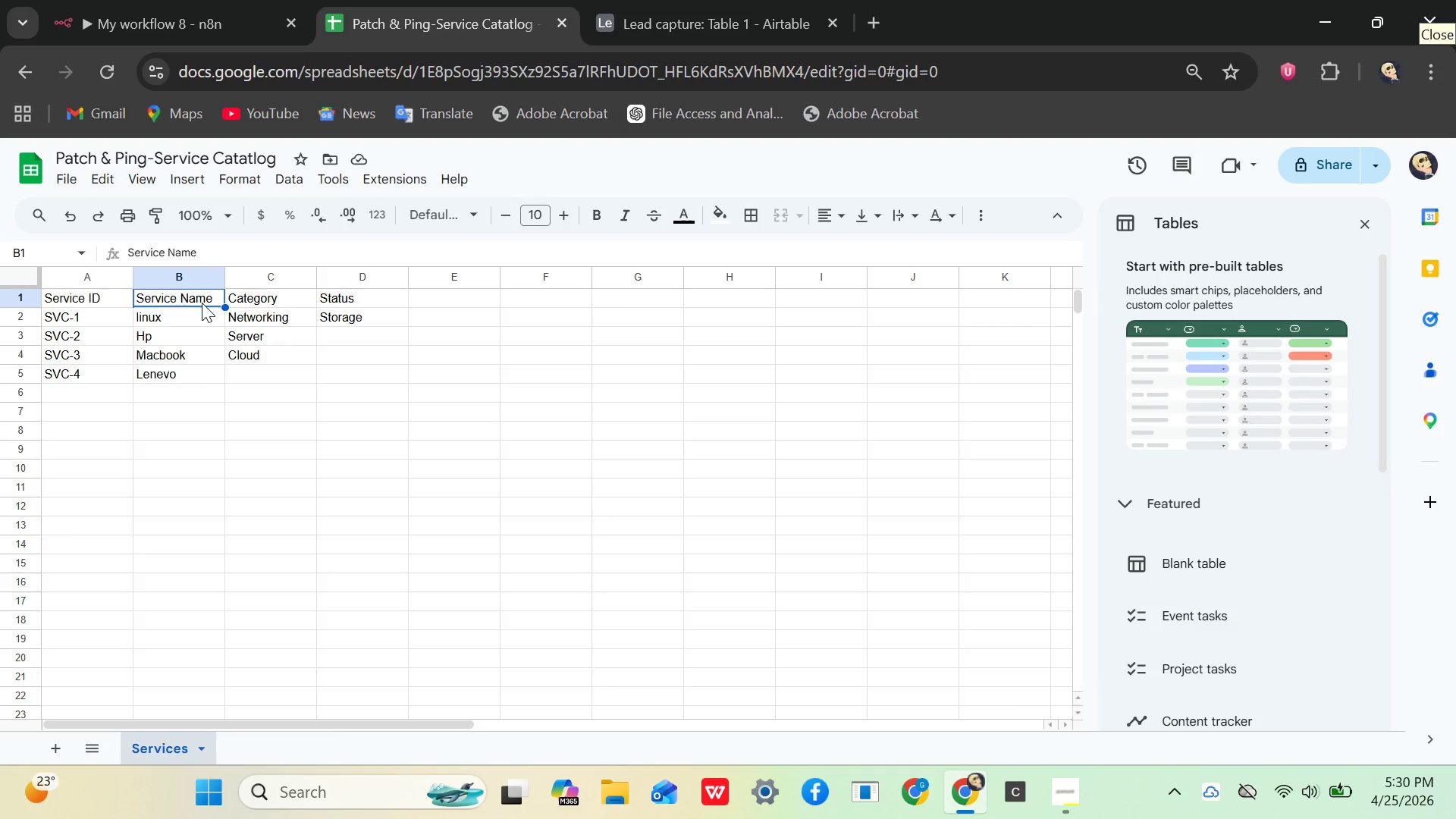 
double_click([202, 303])
 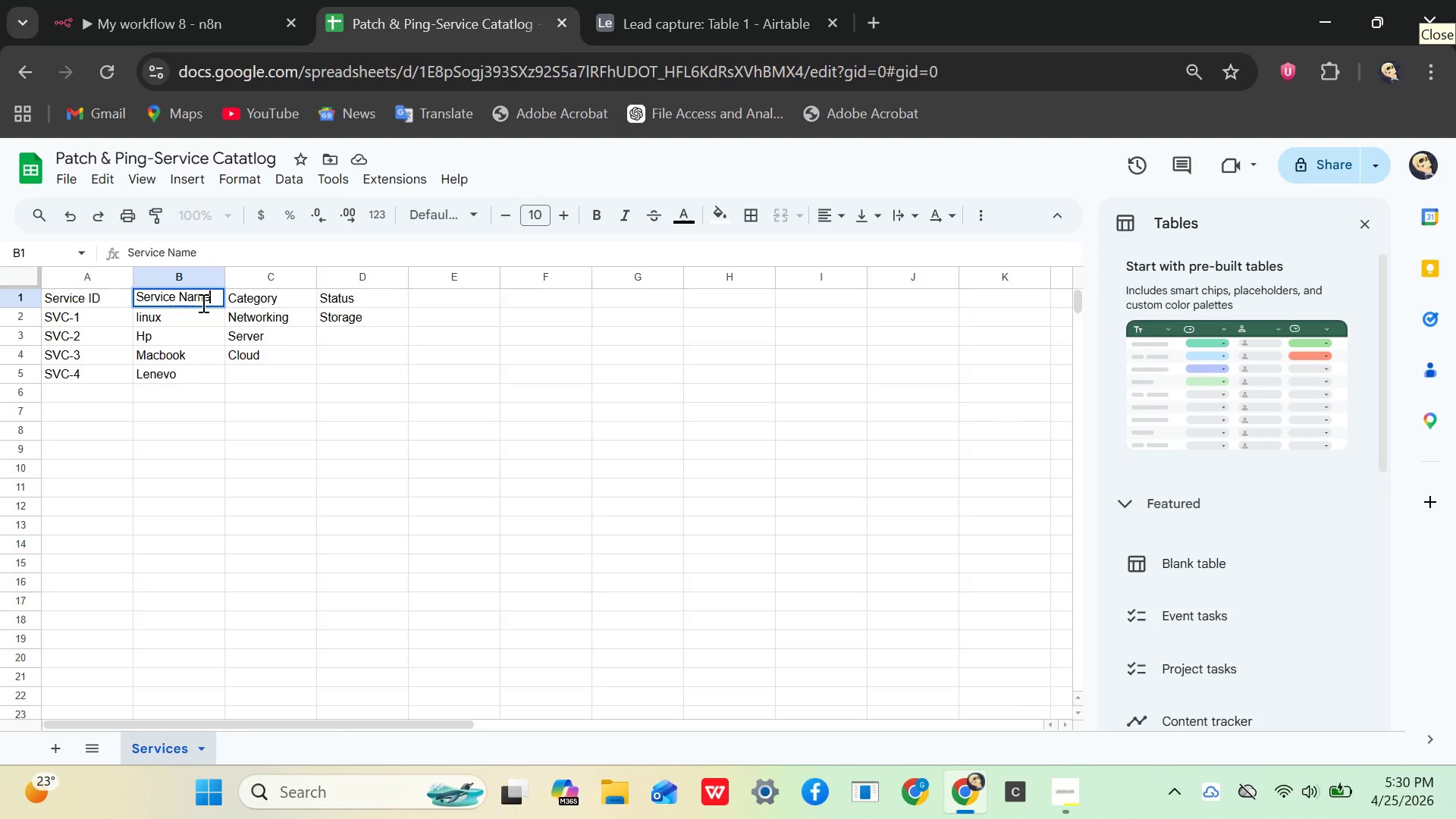 
key(Control+C)
 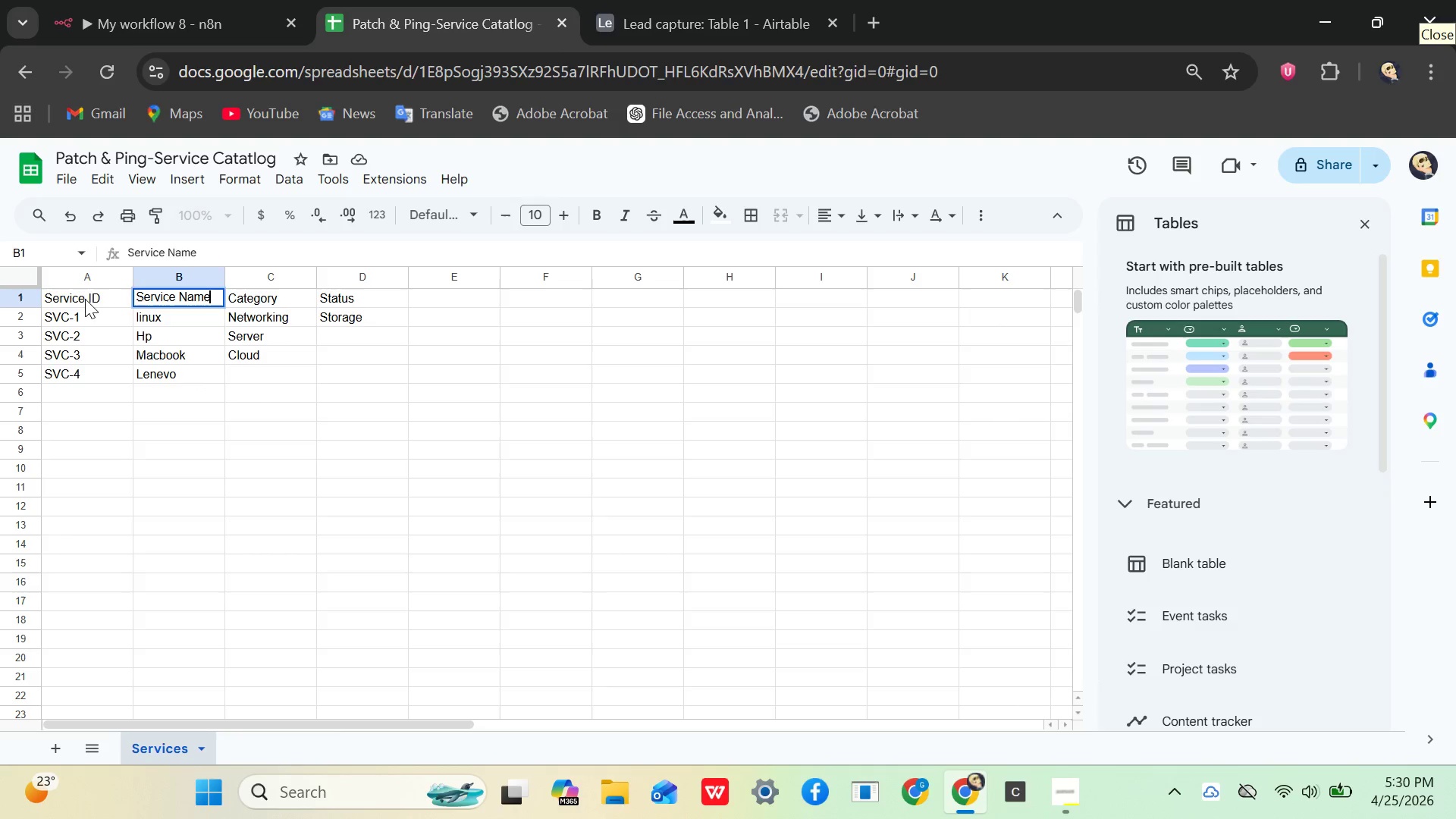 
left_click([83, 296])
 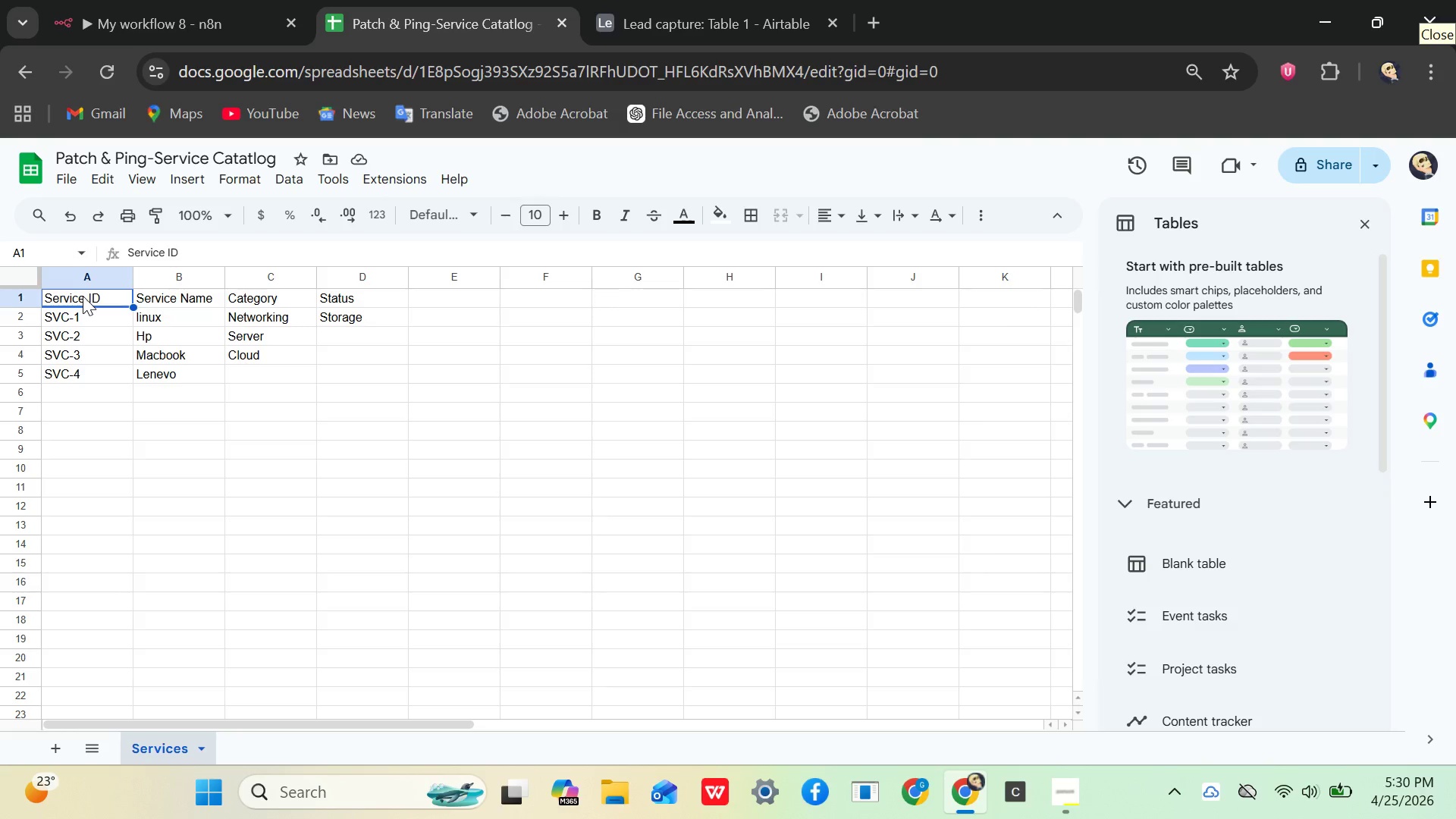 
key(Control+V)
 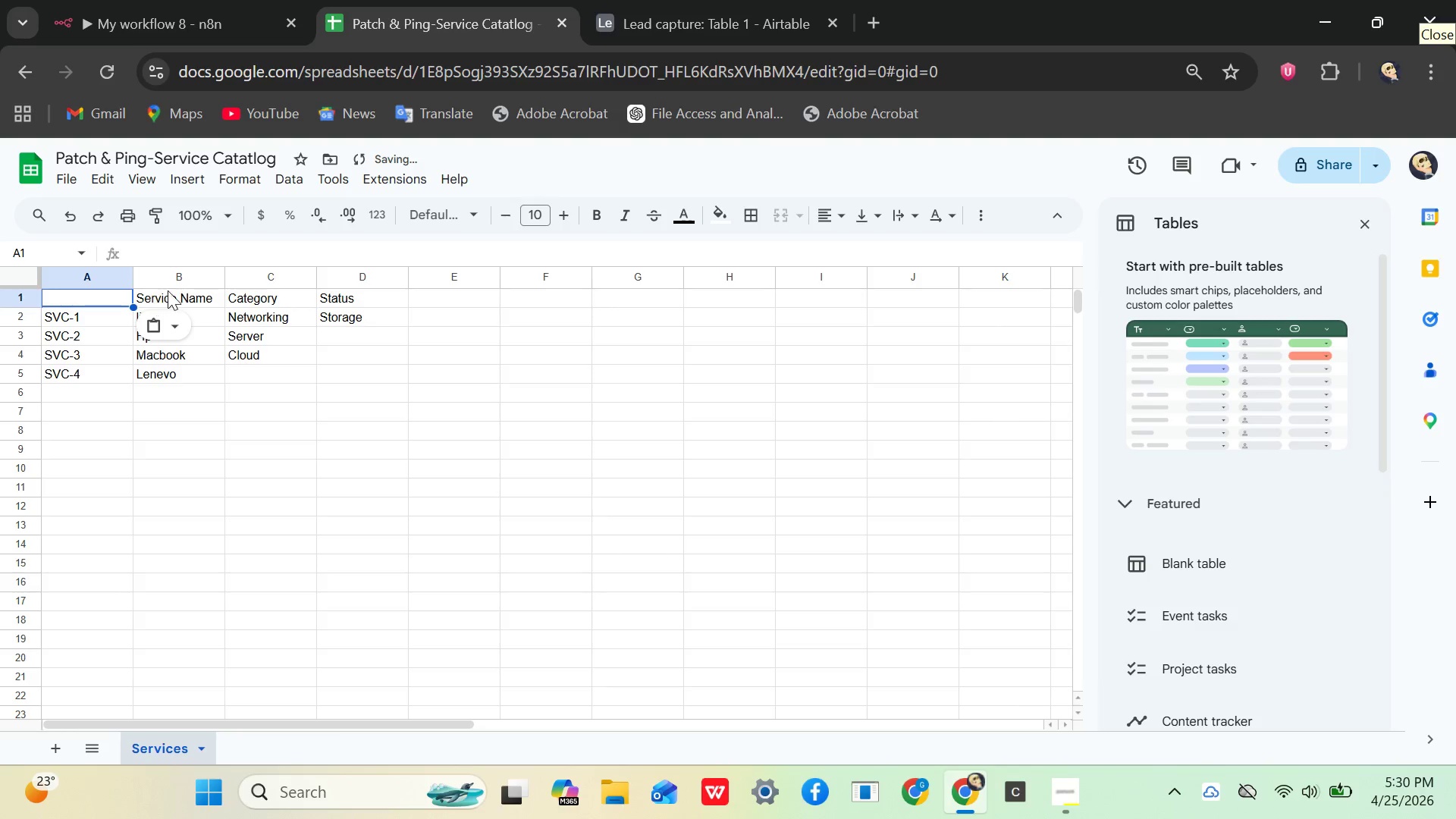 
left_click([171, 290])
 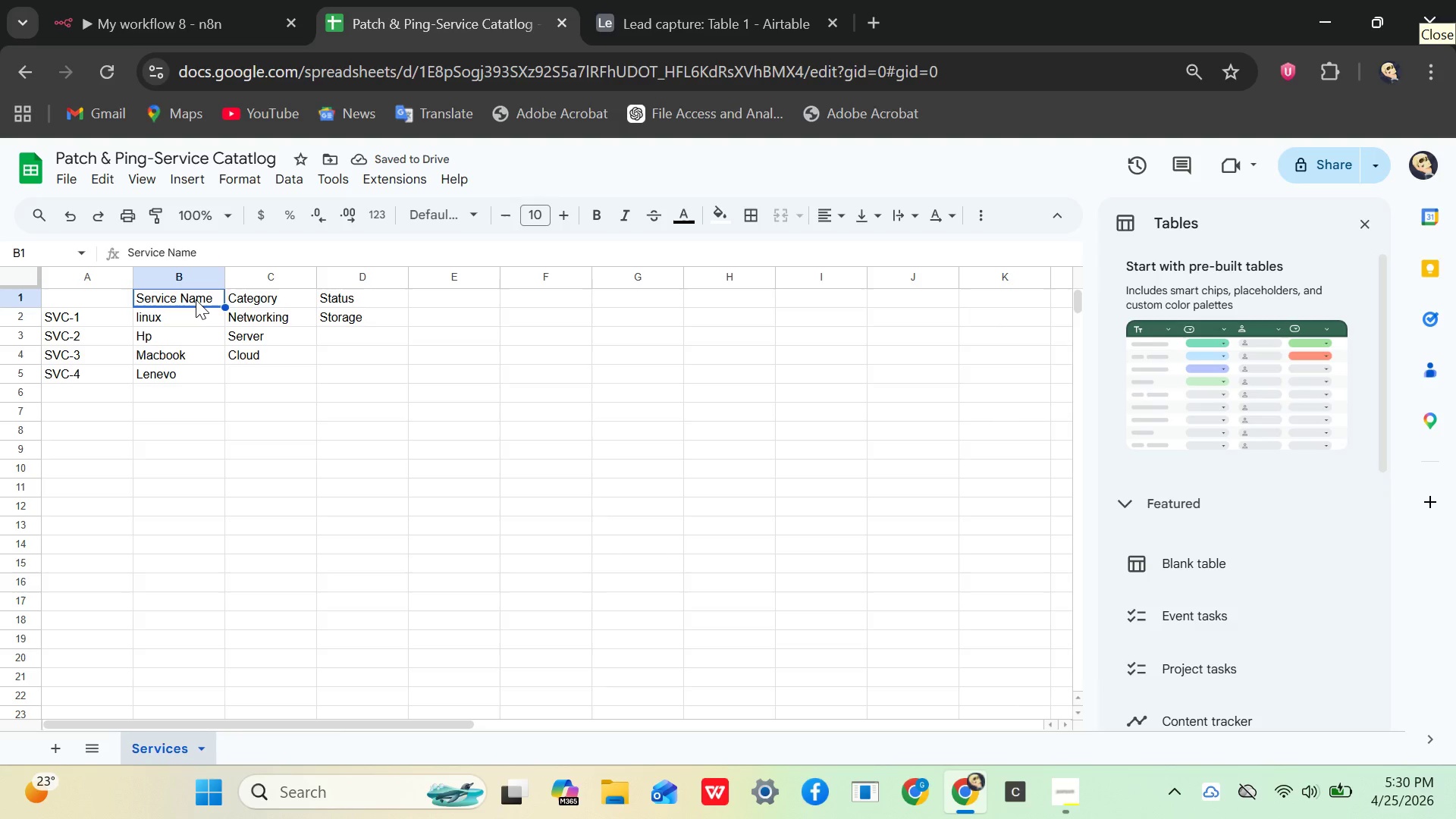 
hold_key(key=ControlLeft, duration=0.56)
 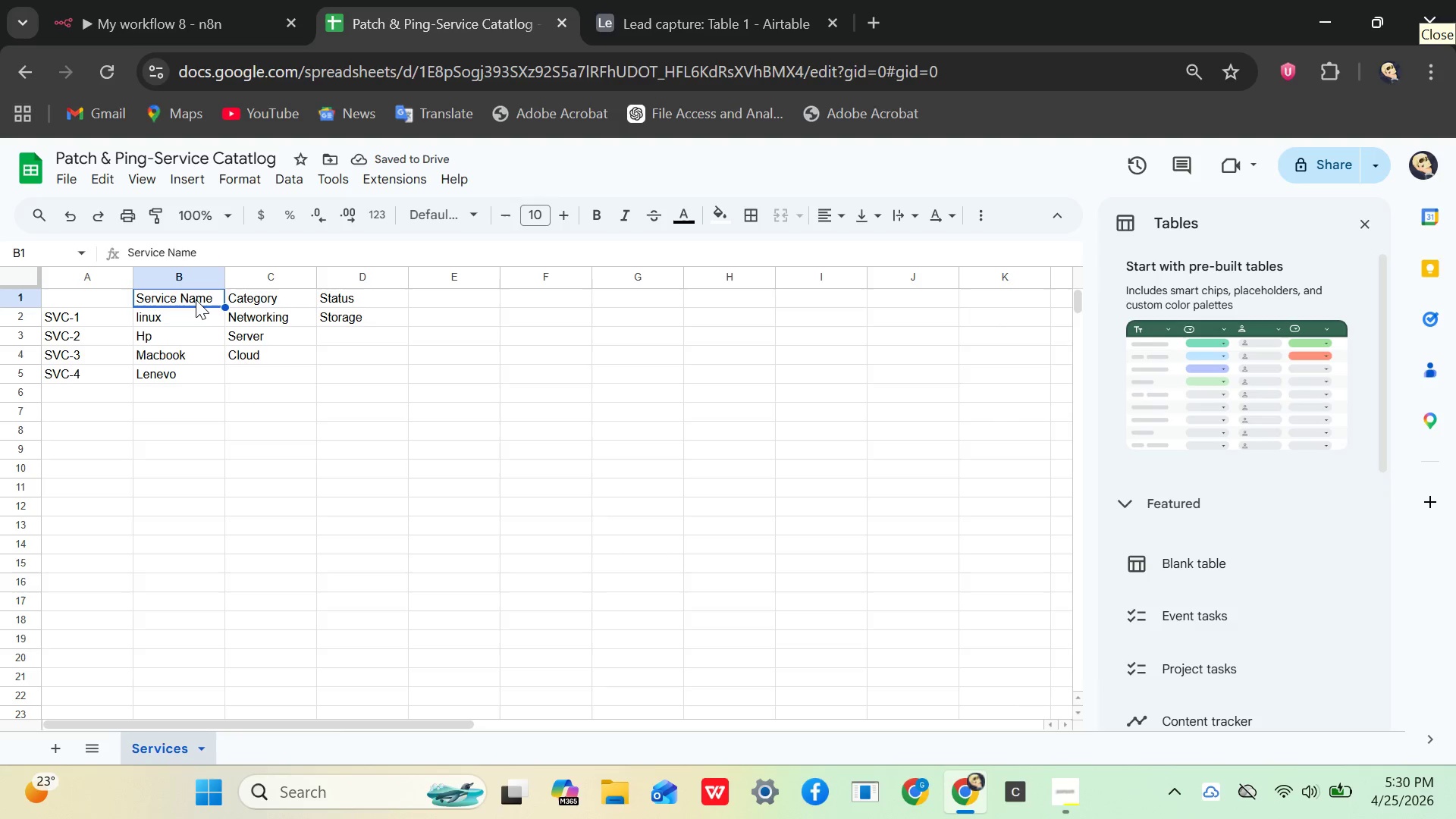 
left_click([196, 300])
 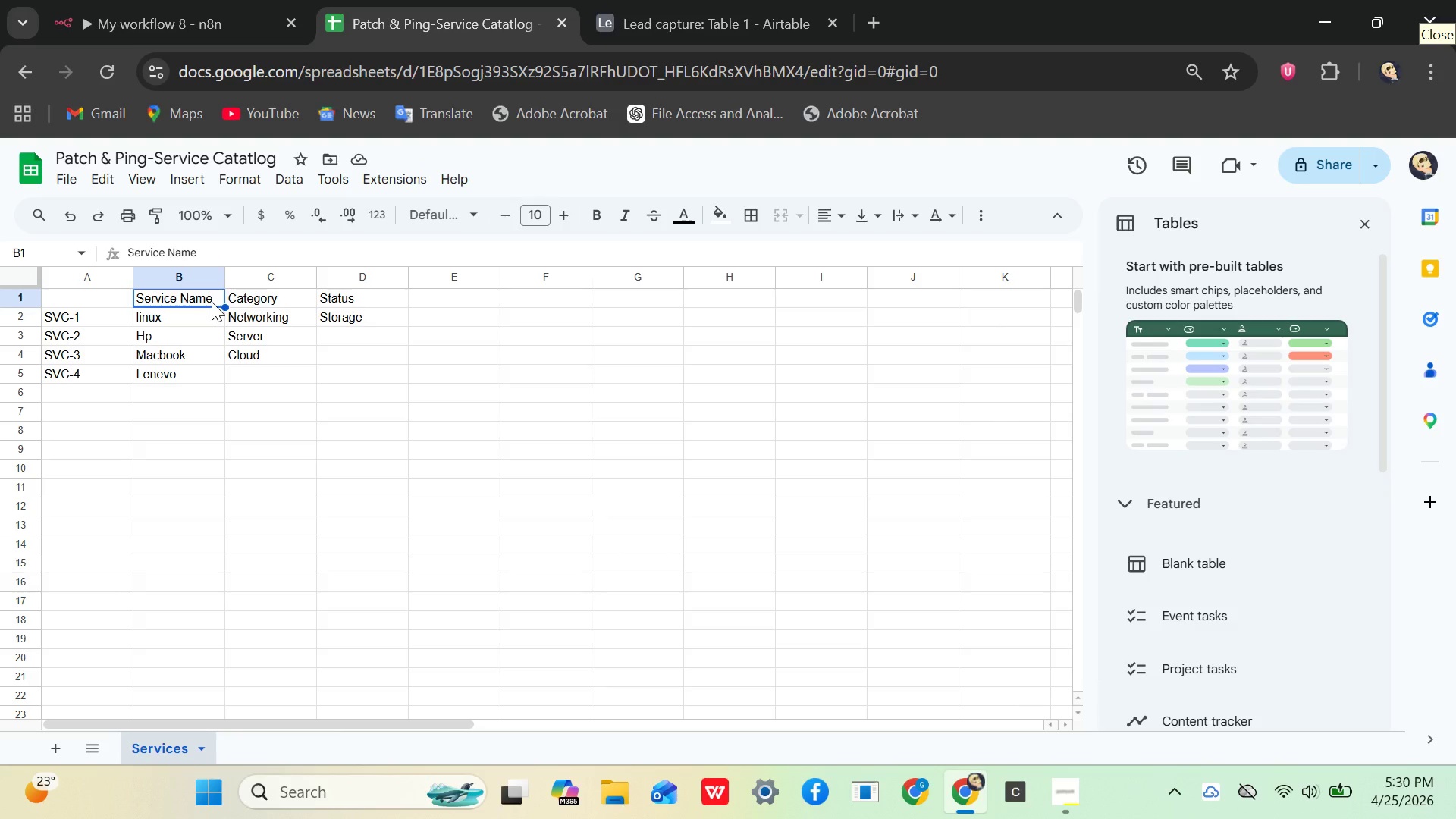 
left_click([212, 300])
 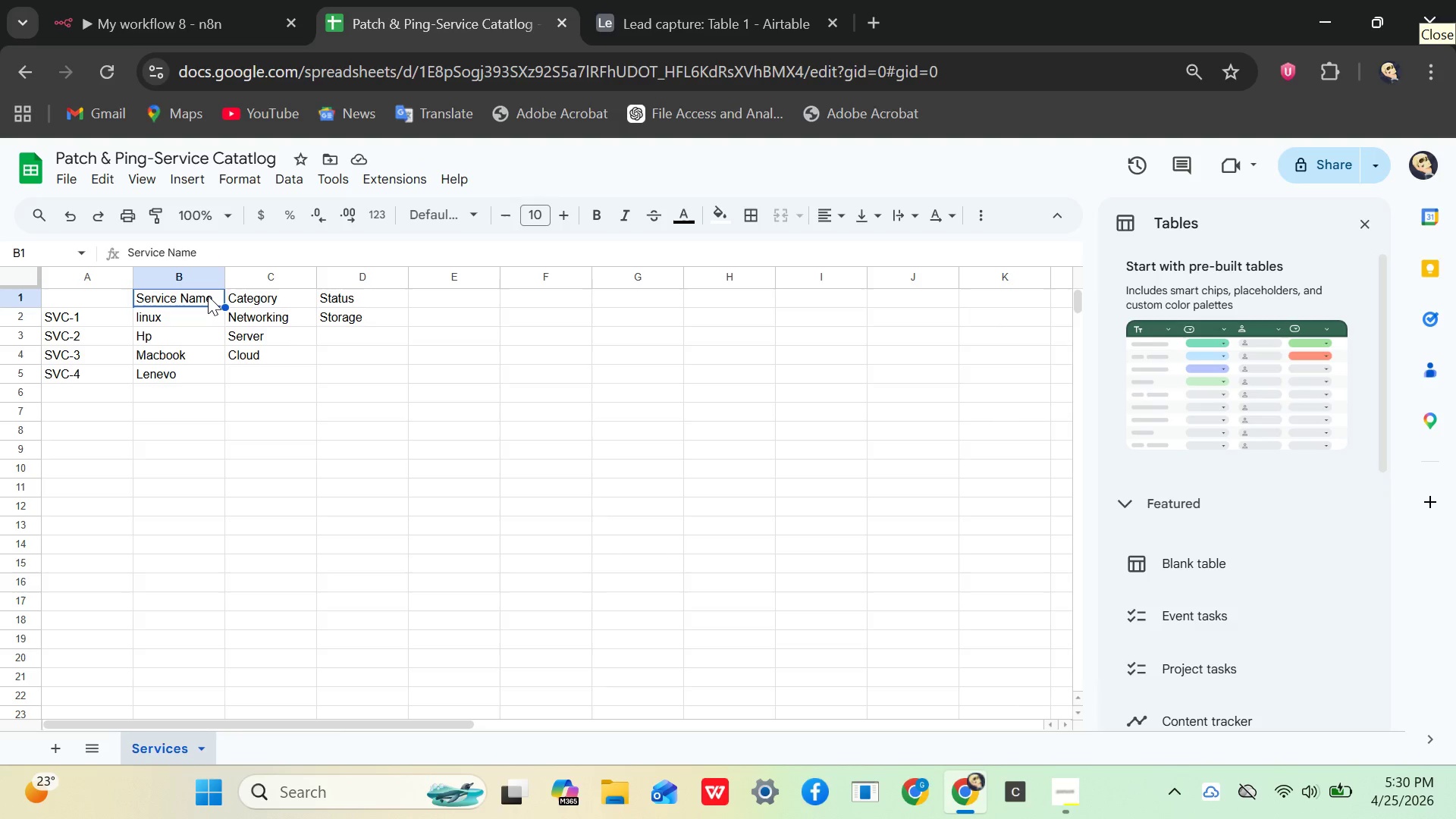 
double_click([208, 296])
 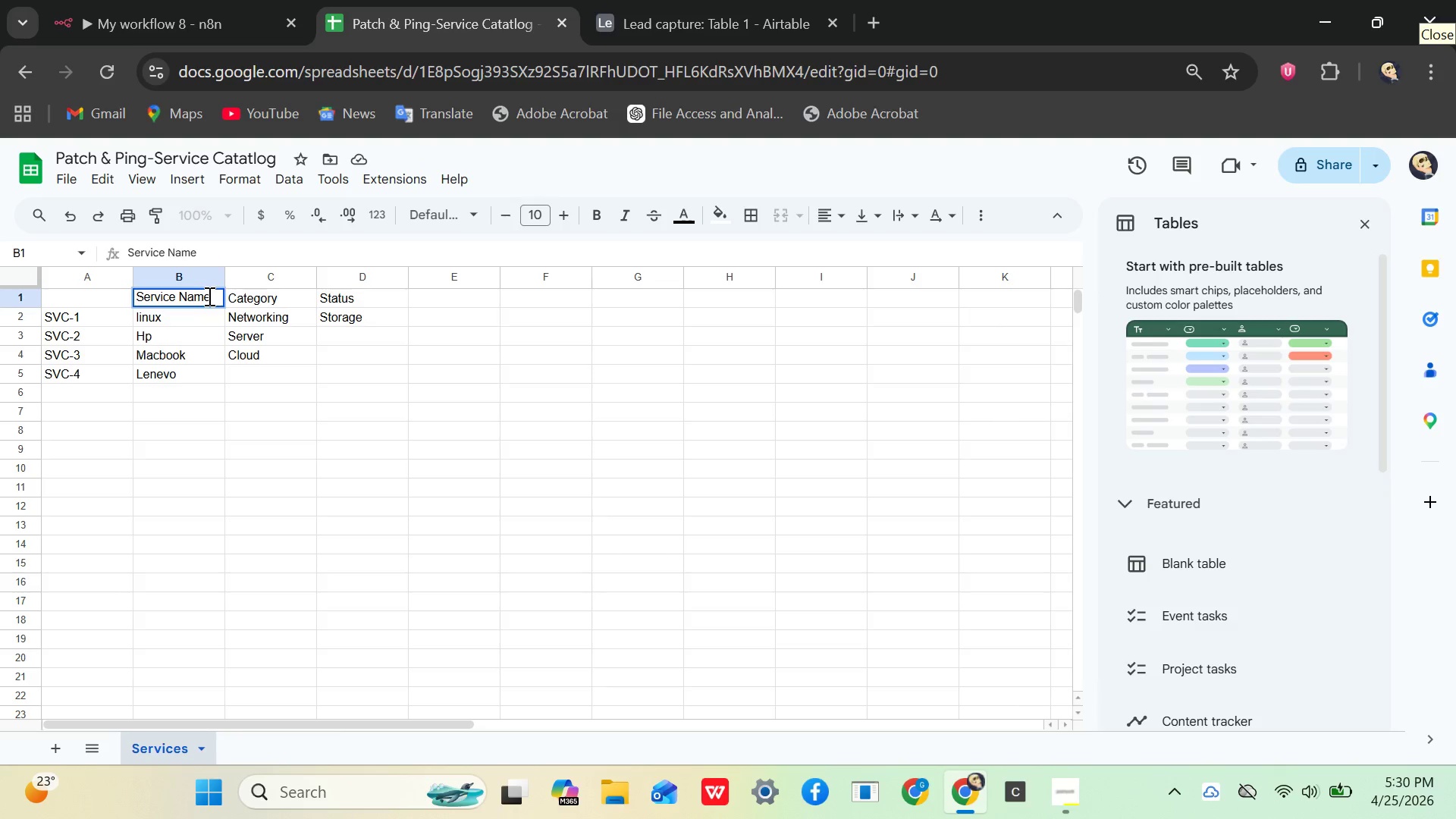 
key(Control+A)
 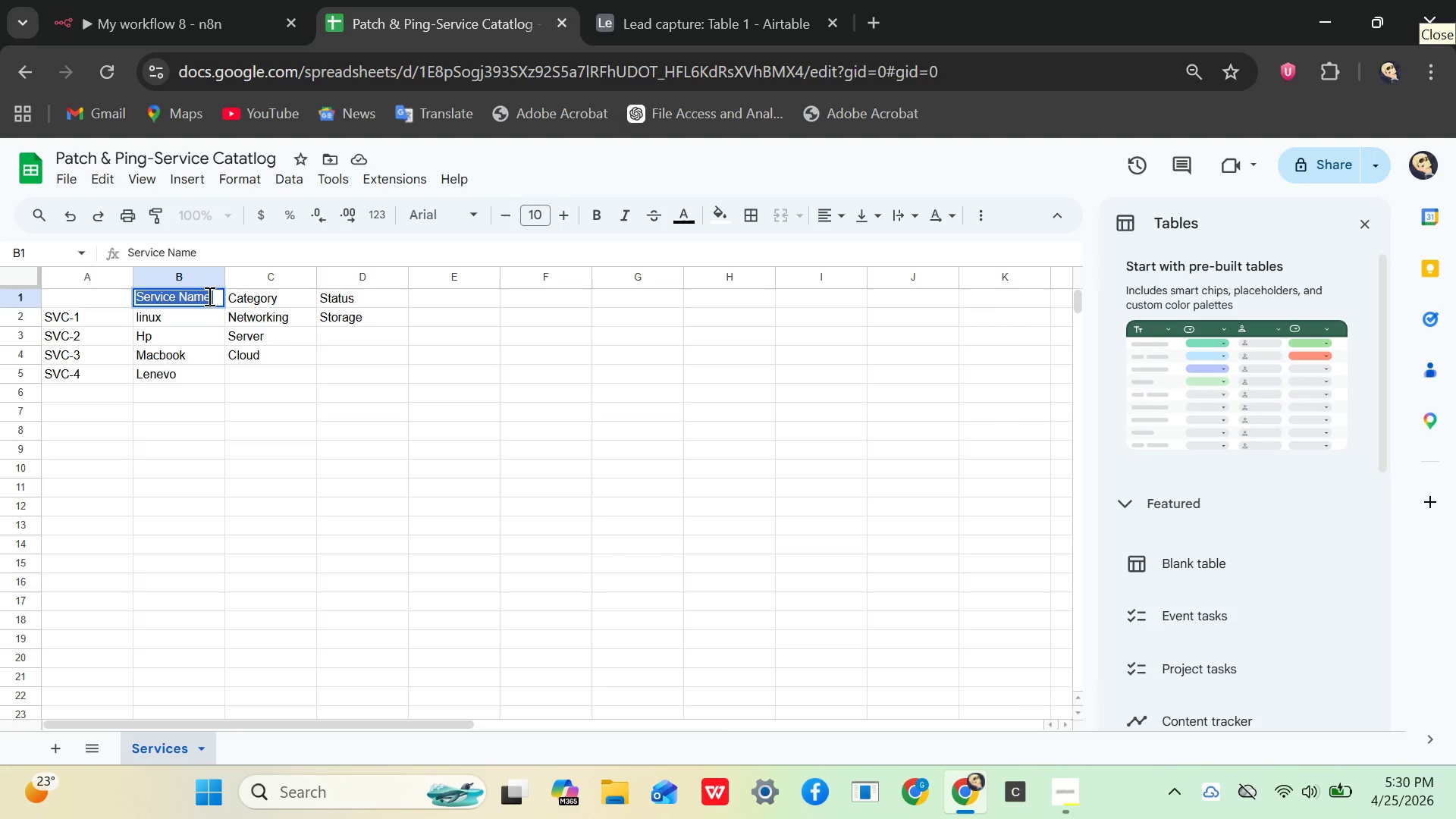 
key(Control+C)
 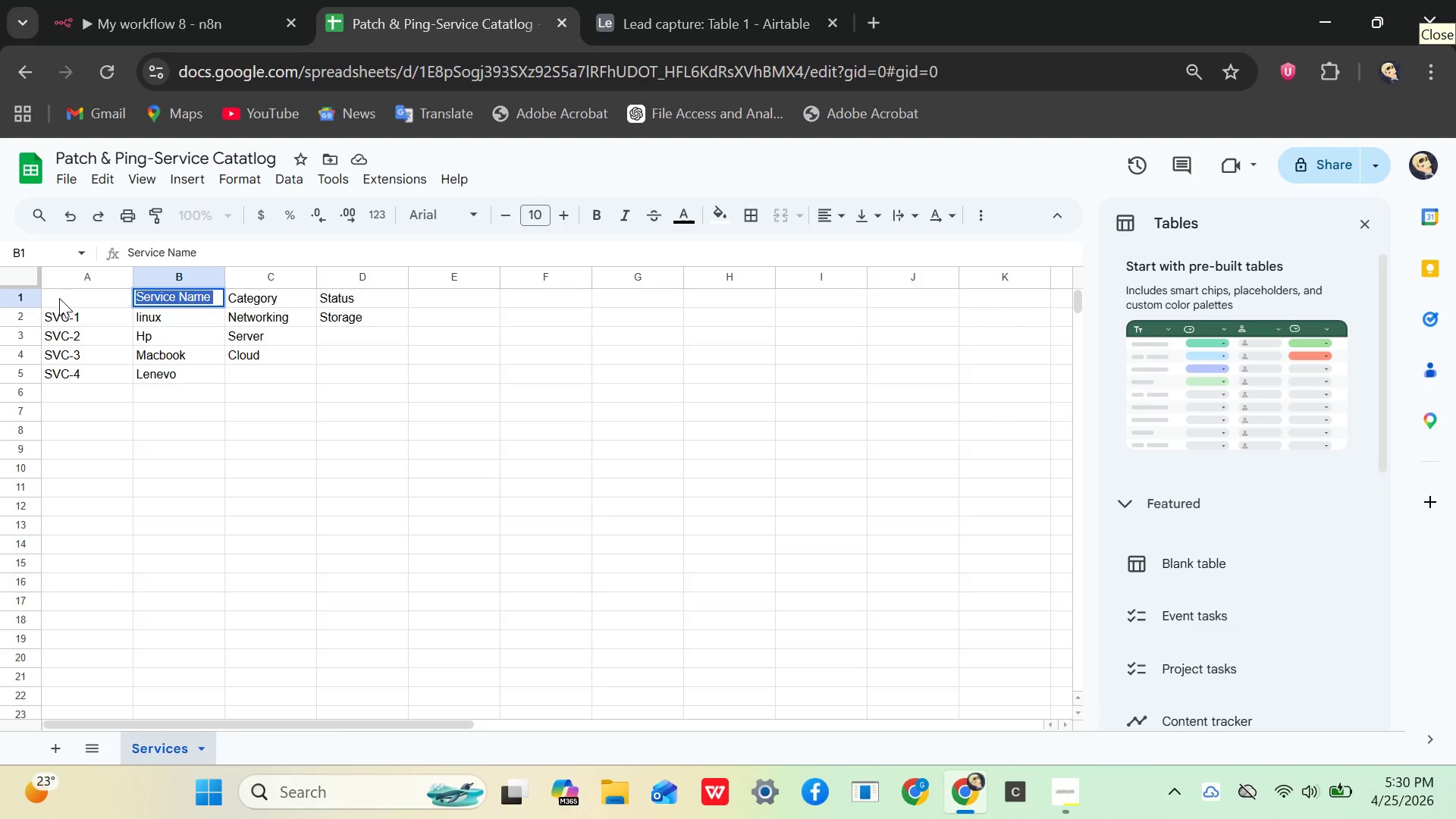 
left_click([61, 298])
 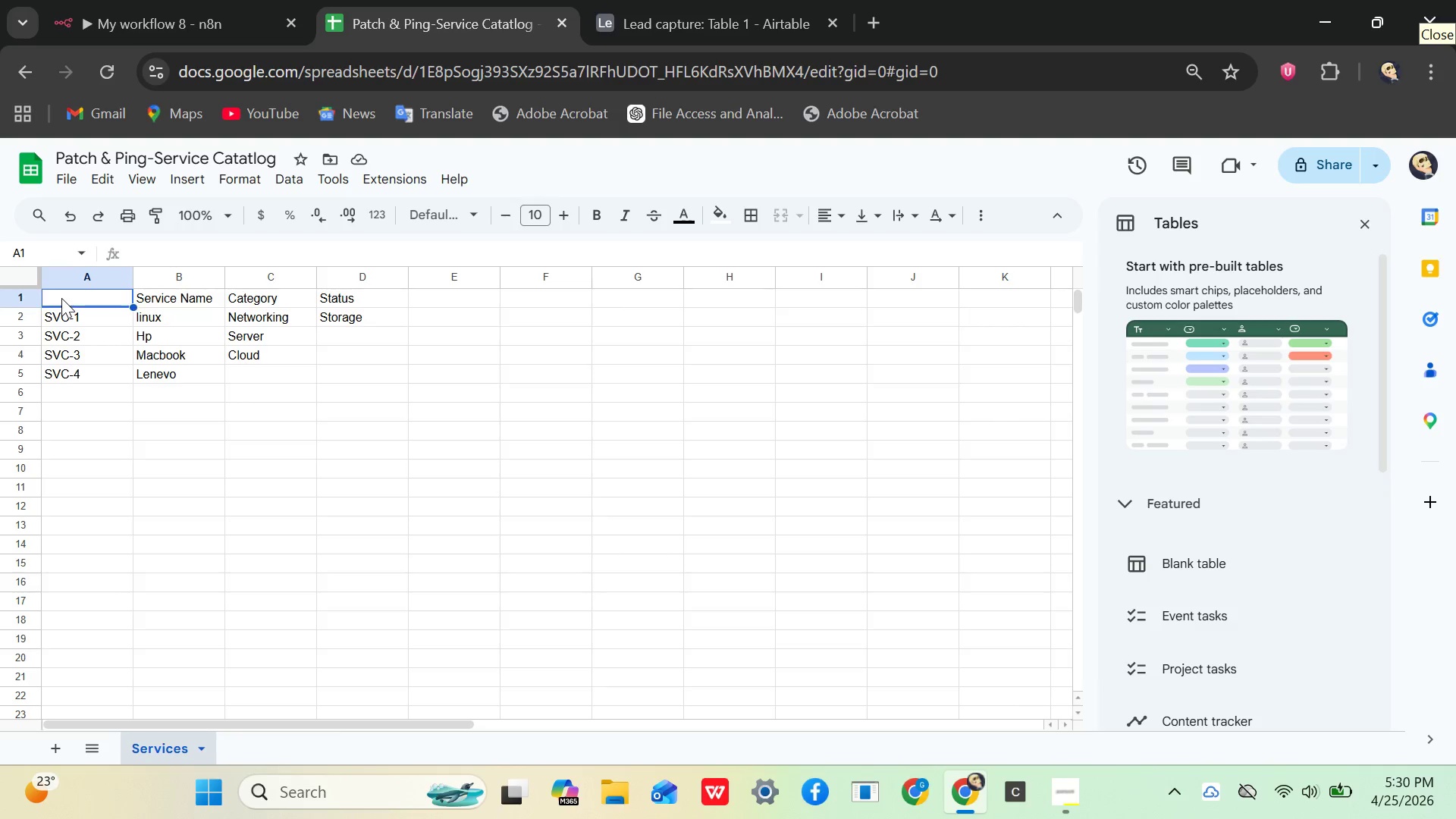 
key(Control+V)
 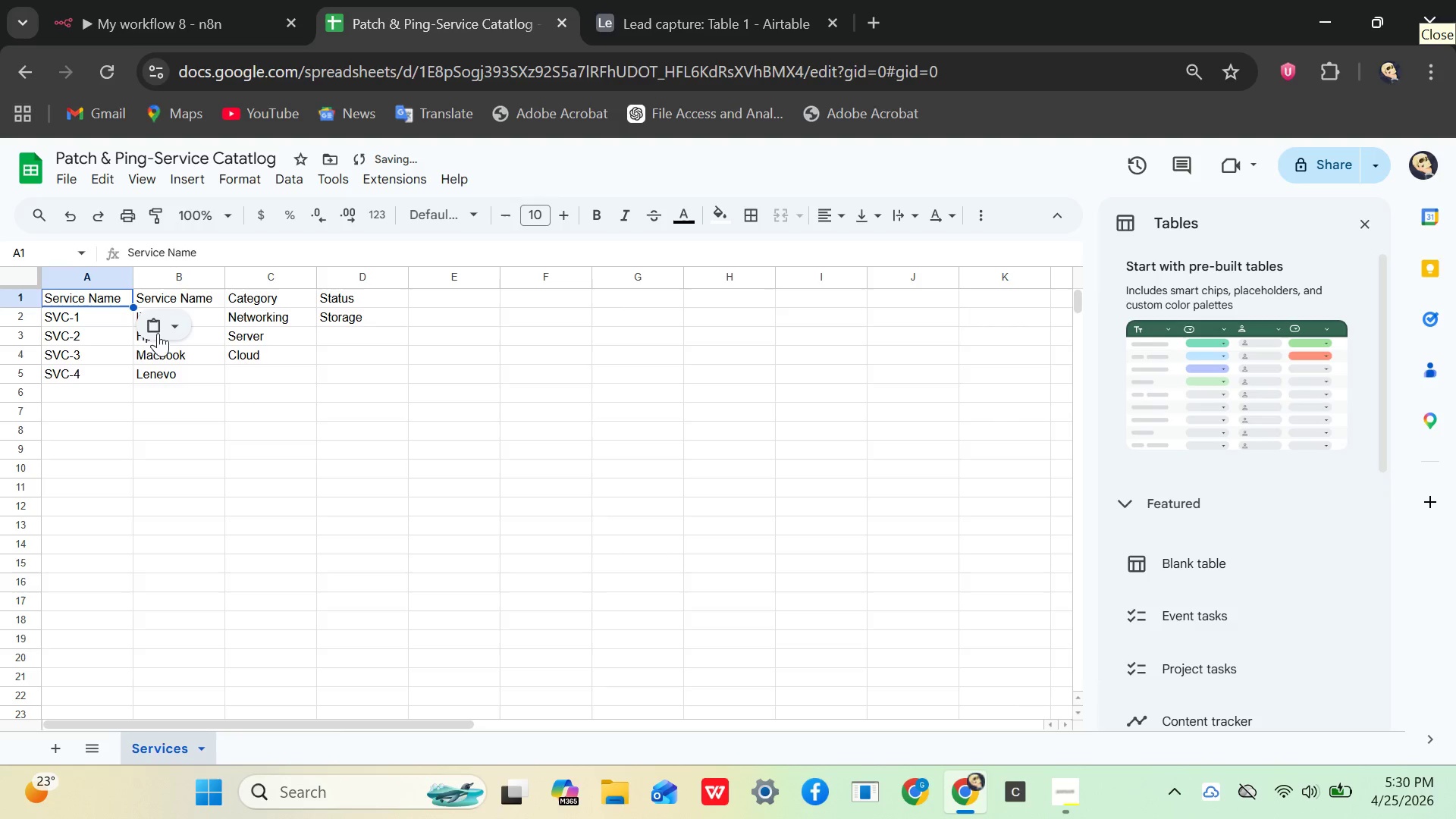 
left_click([173, 324])
 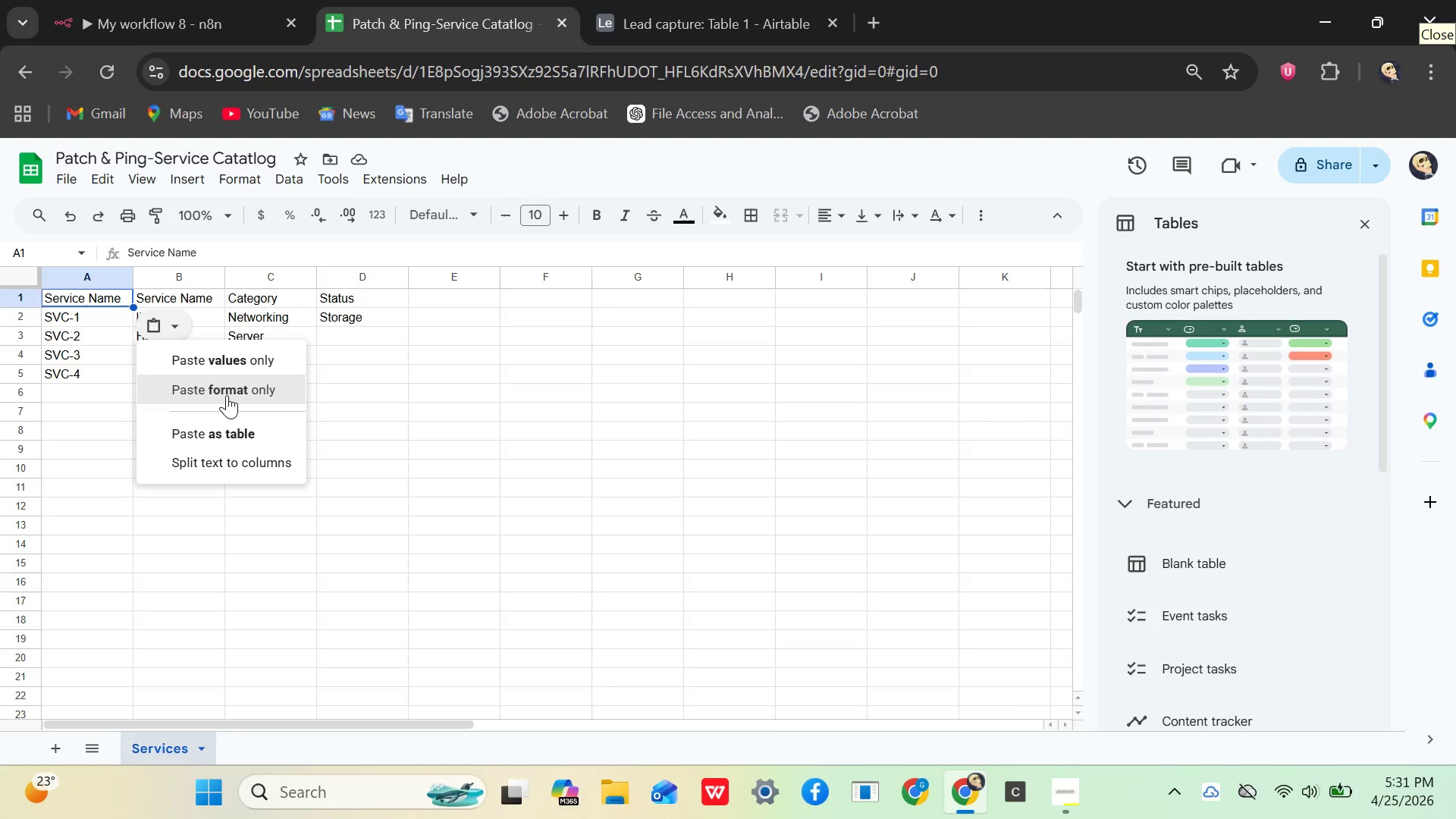 
wait(7.97)
 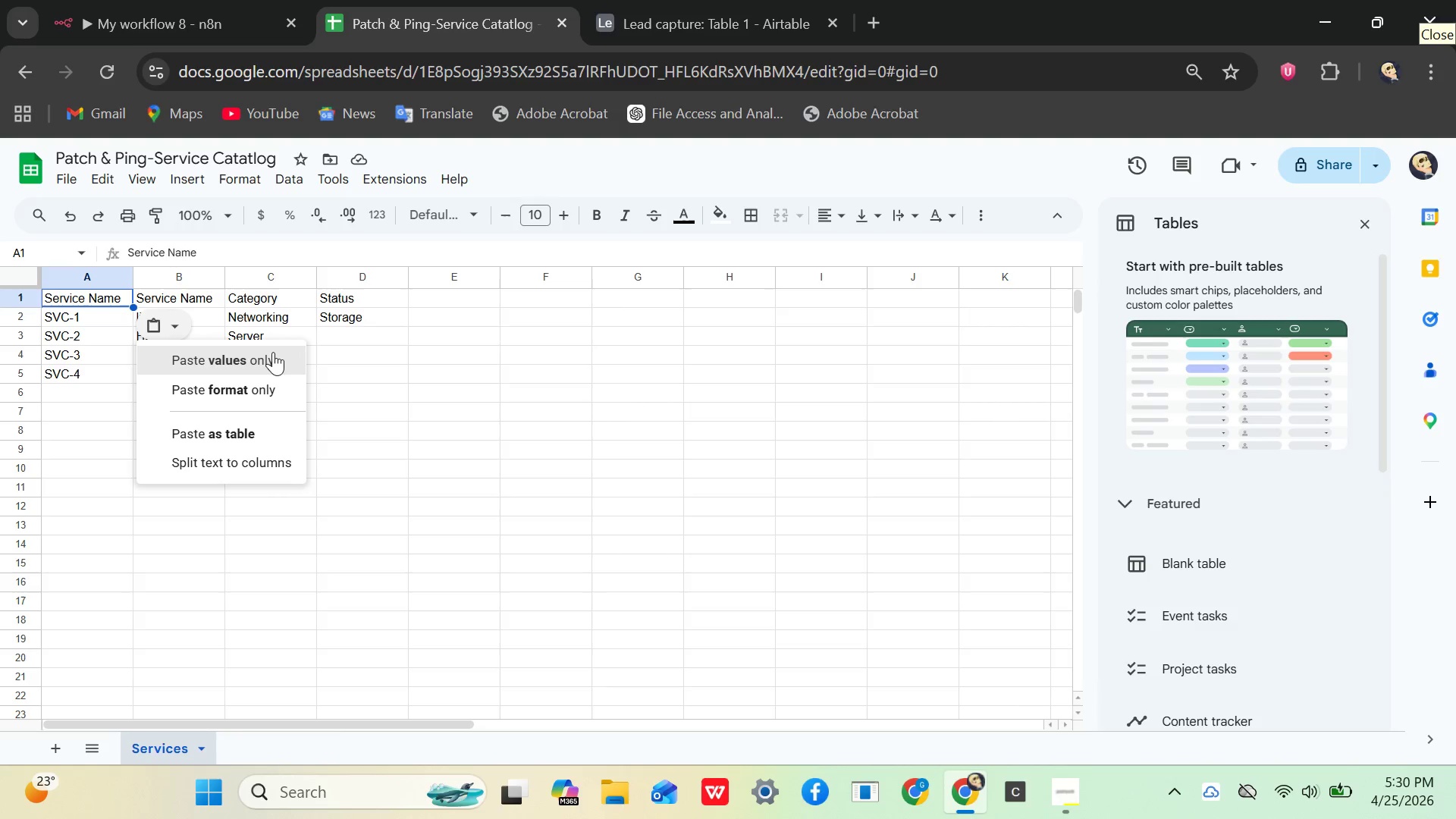 
left_click([231, 430])
 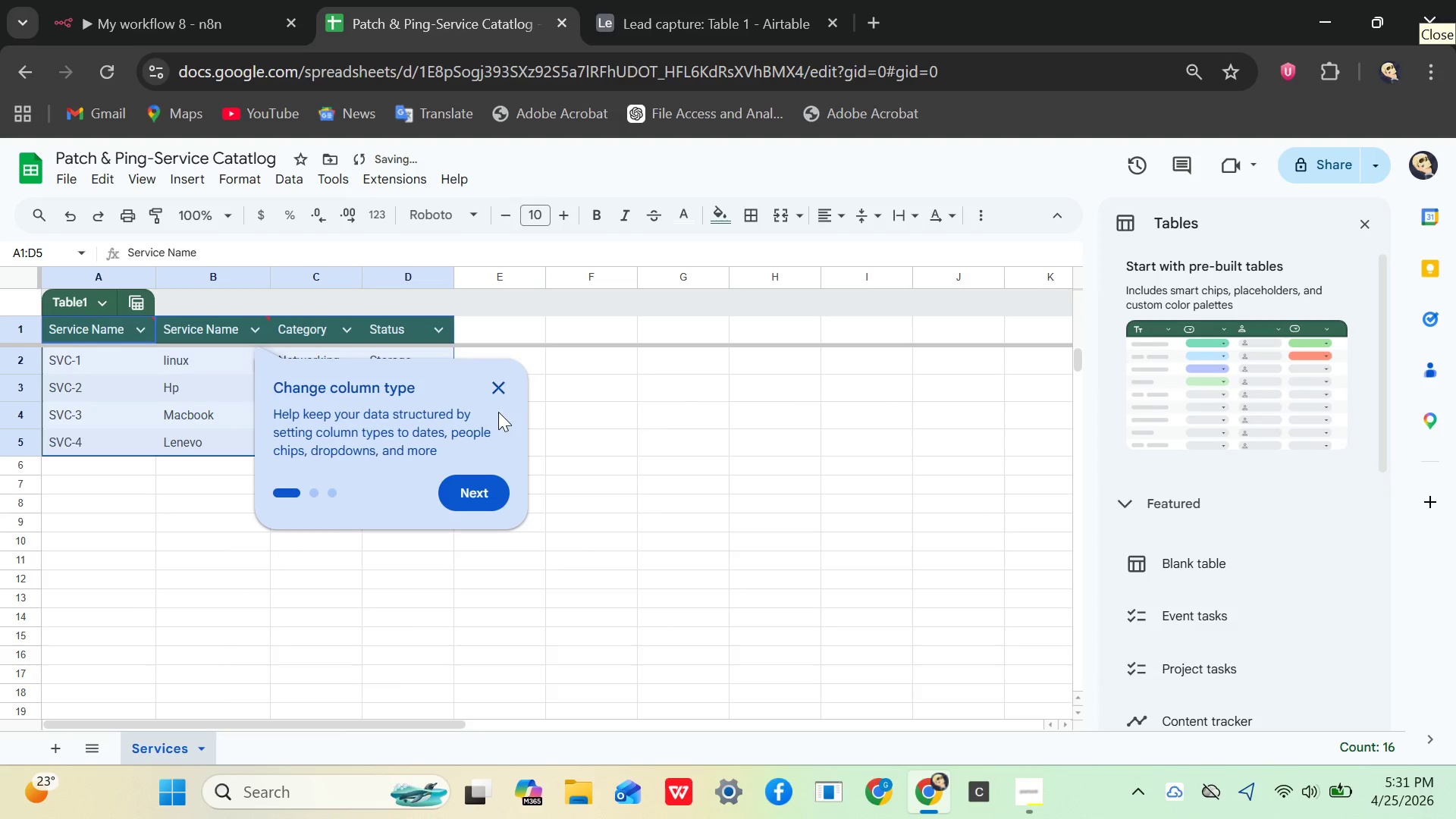 
left_click([499, 384])
 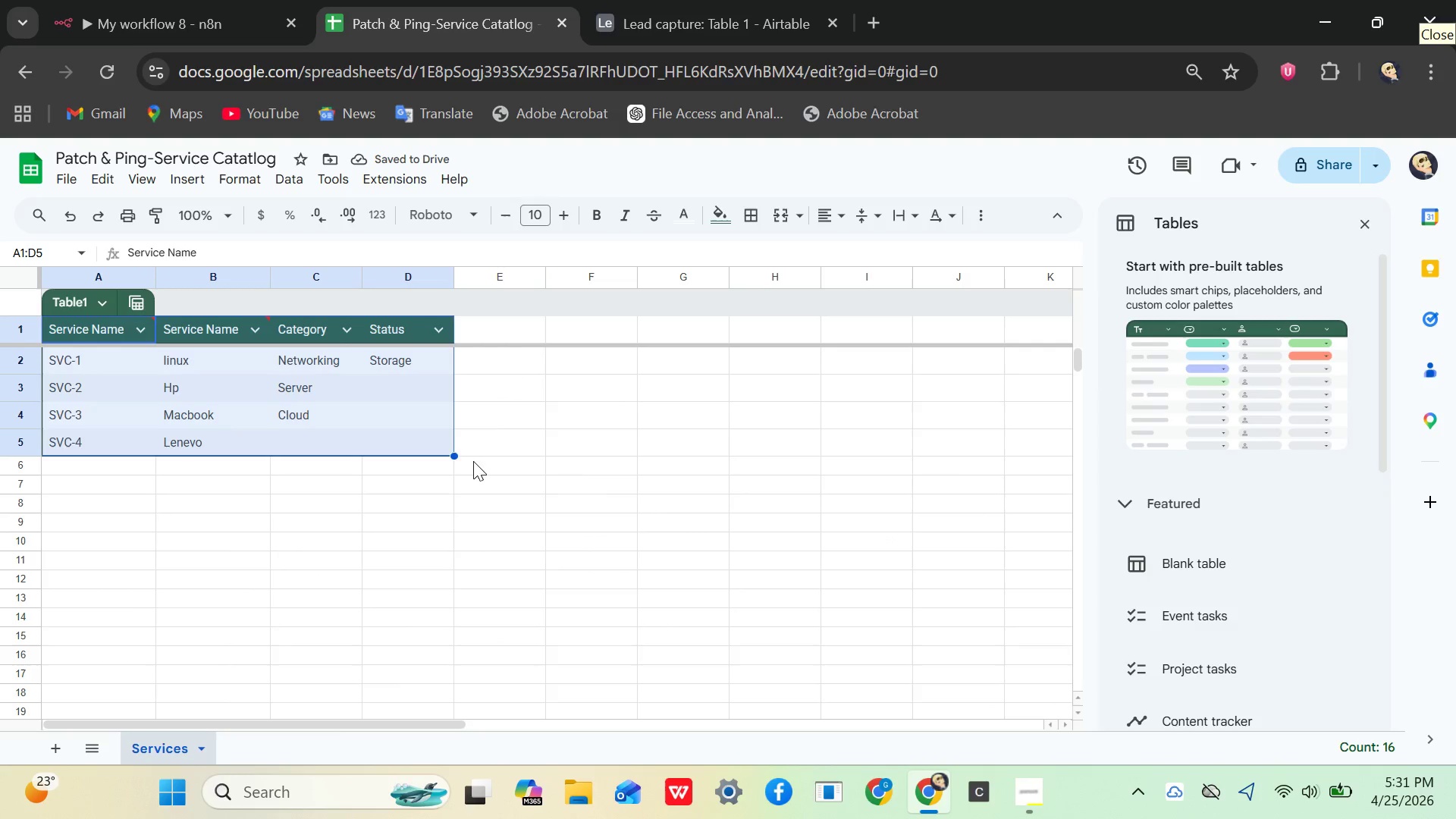 
left_click([469, 466])
 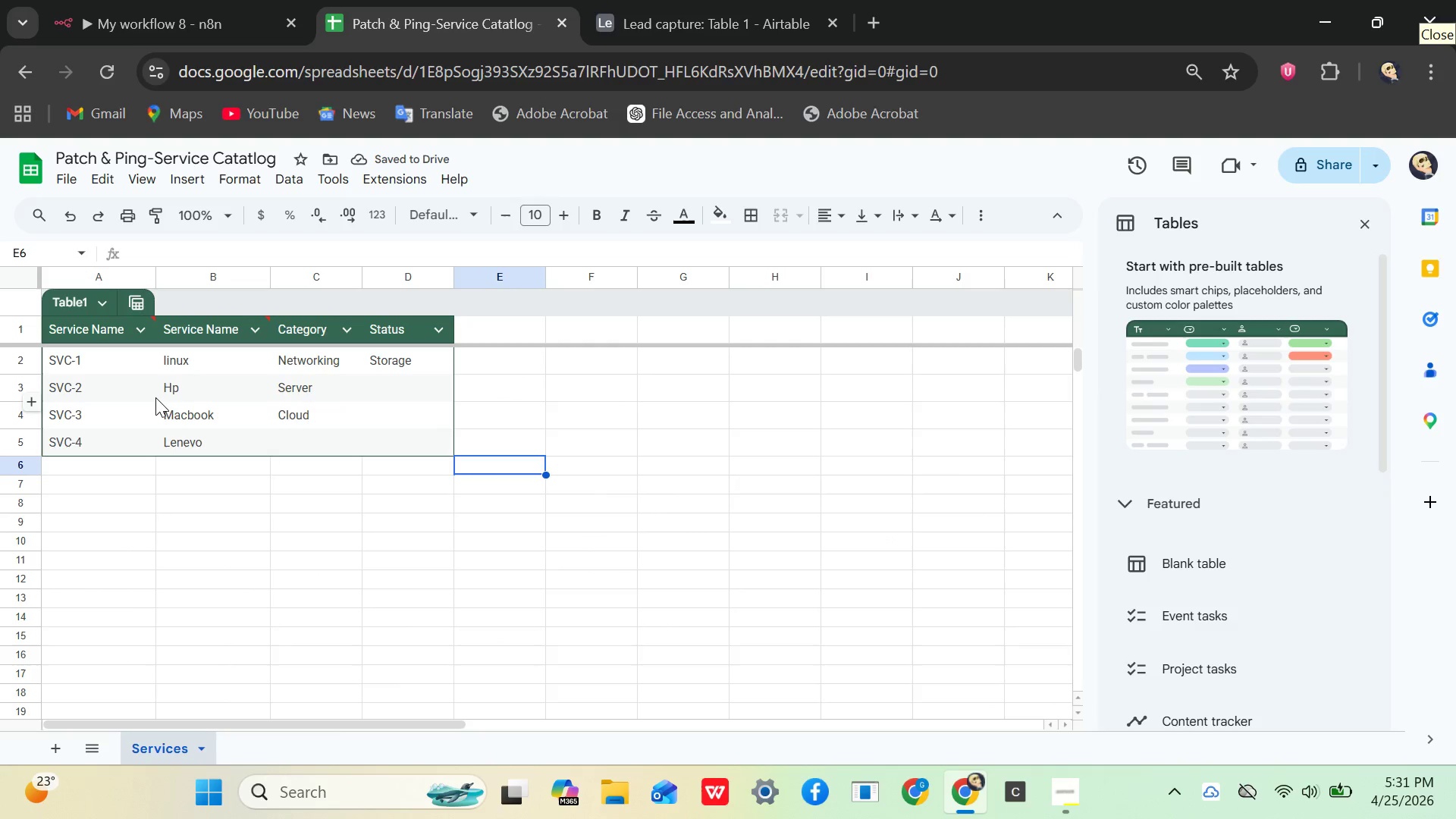 
mouse_move([111, 315])
 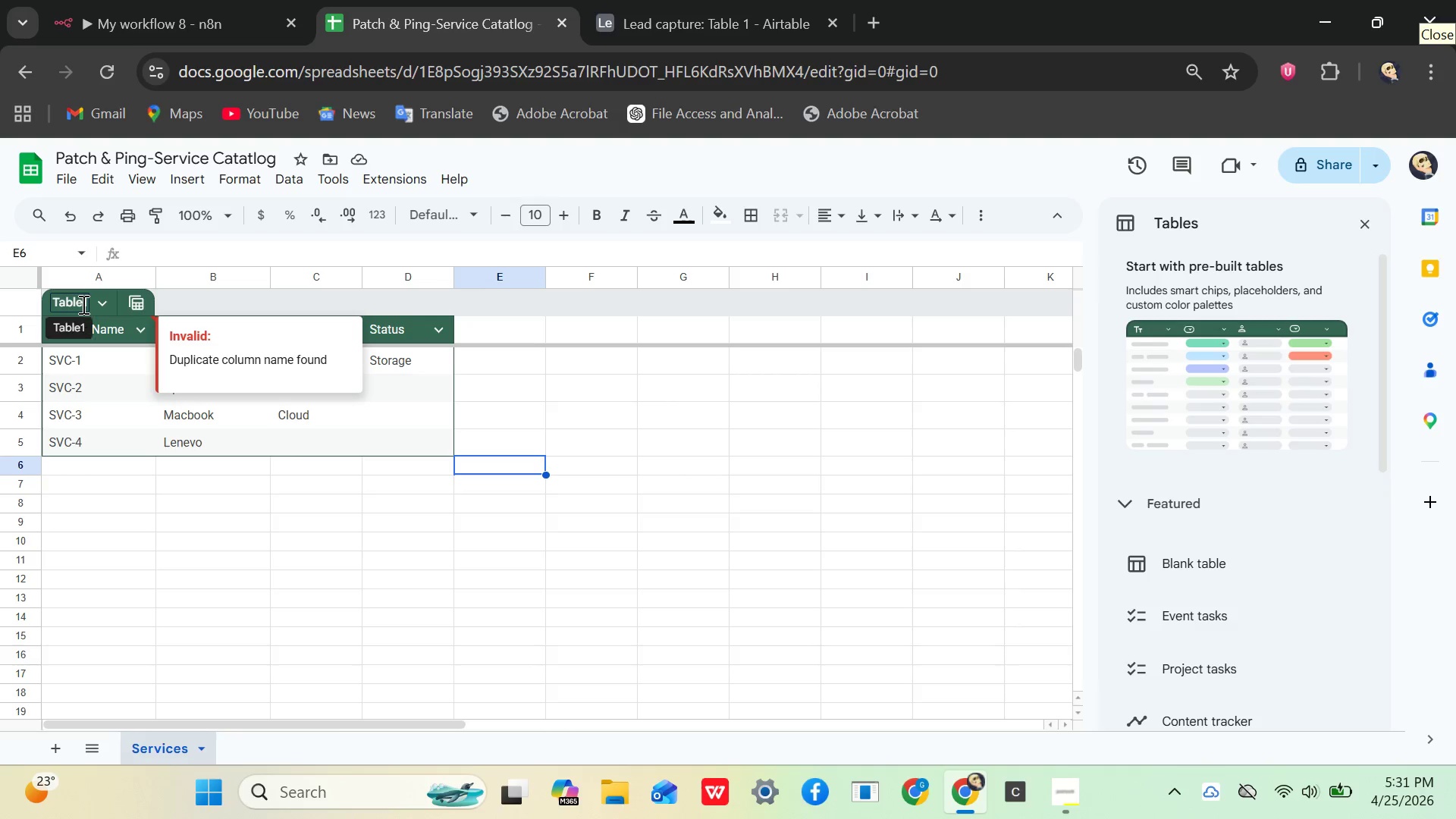 
left_click([82, 304])
 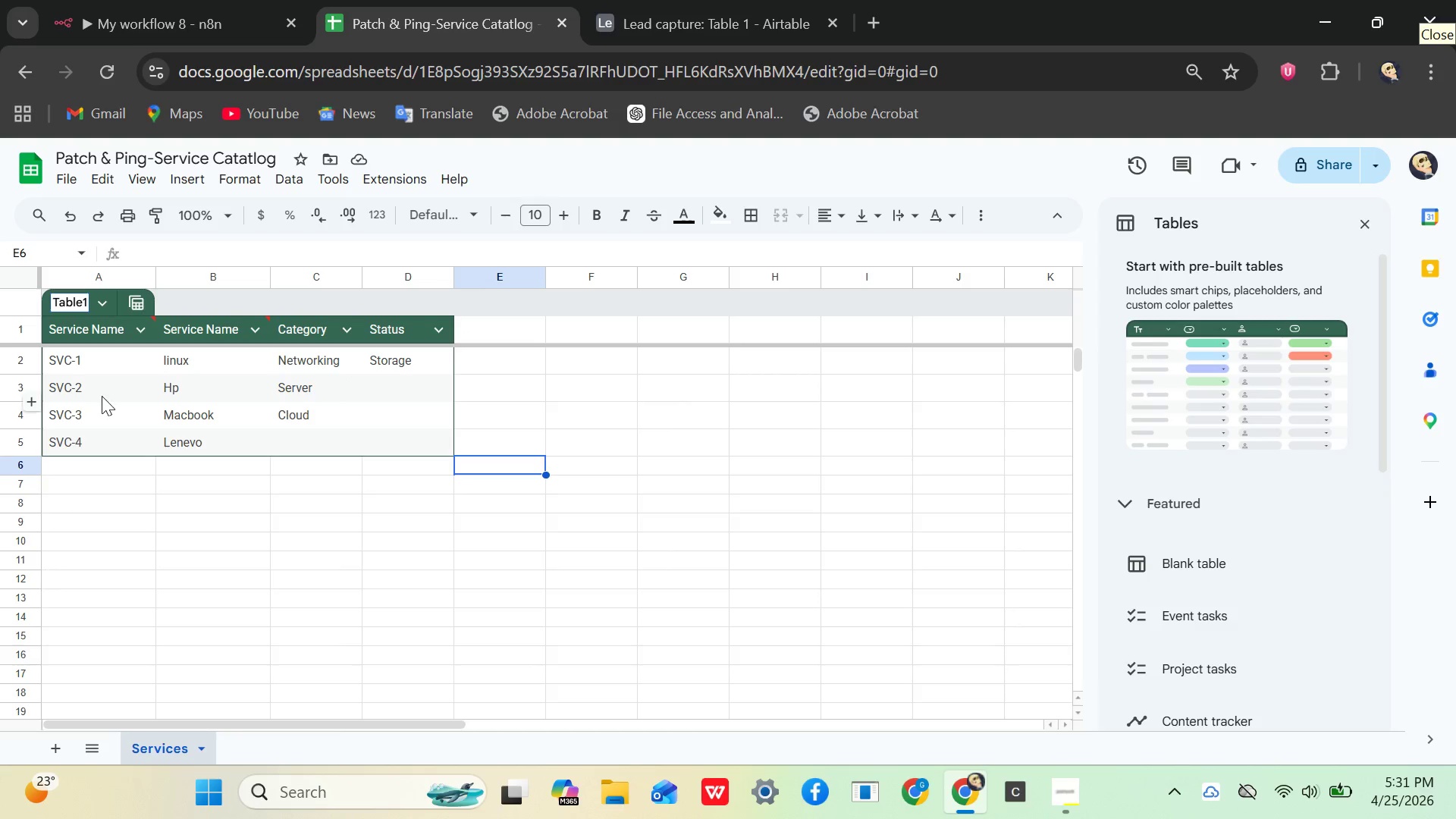 
wait(5.31)
 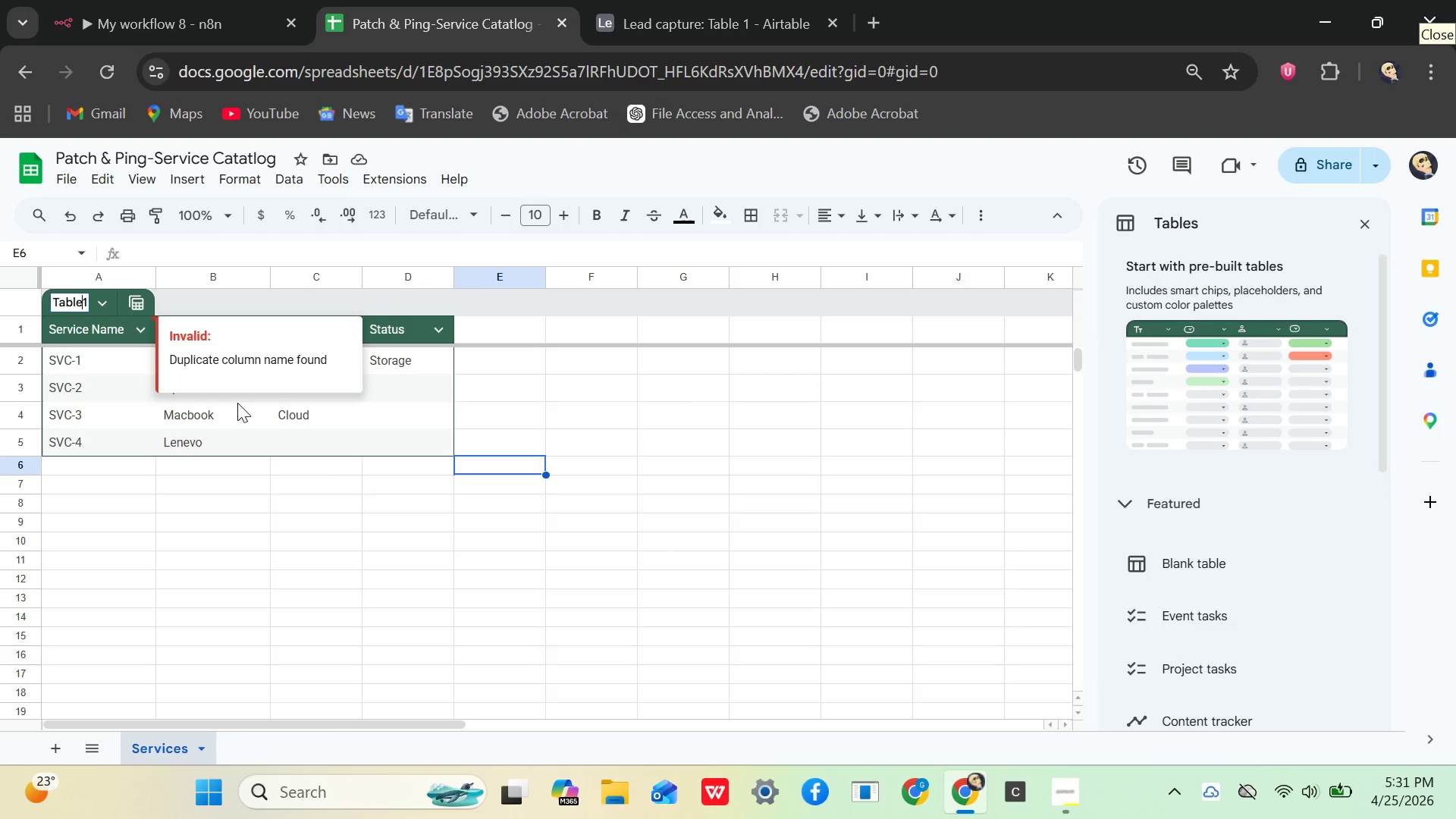 
left_click([109, 293])
 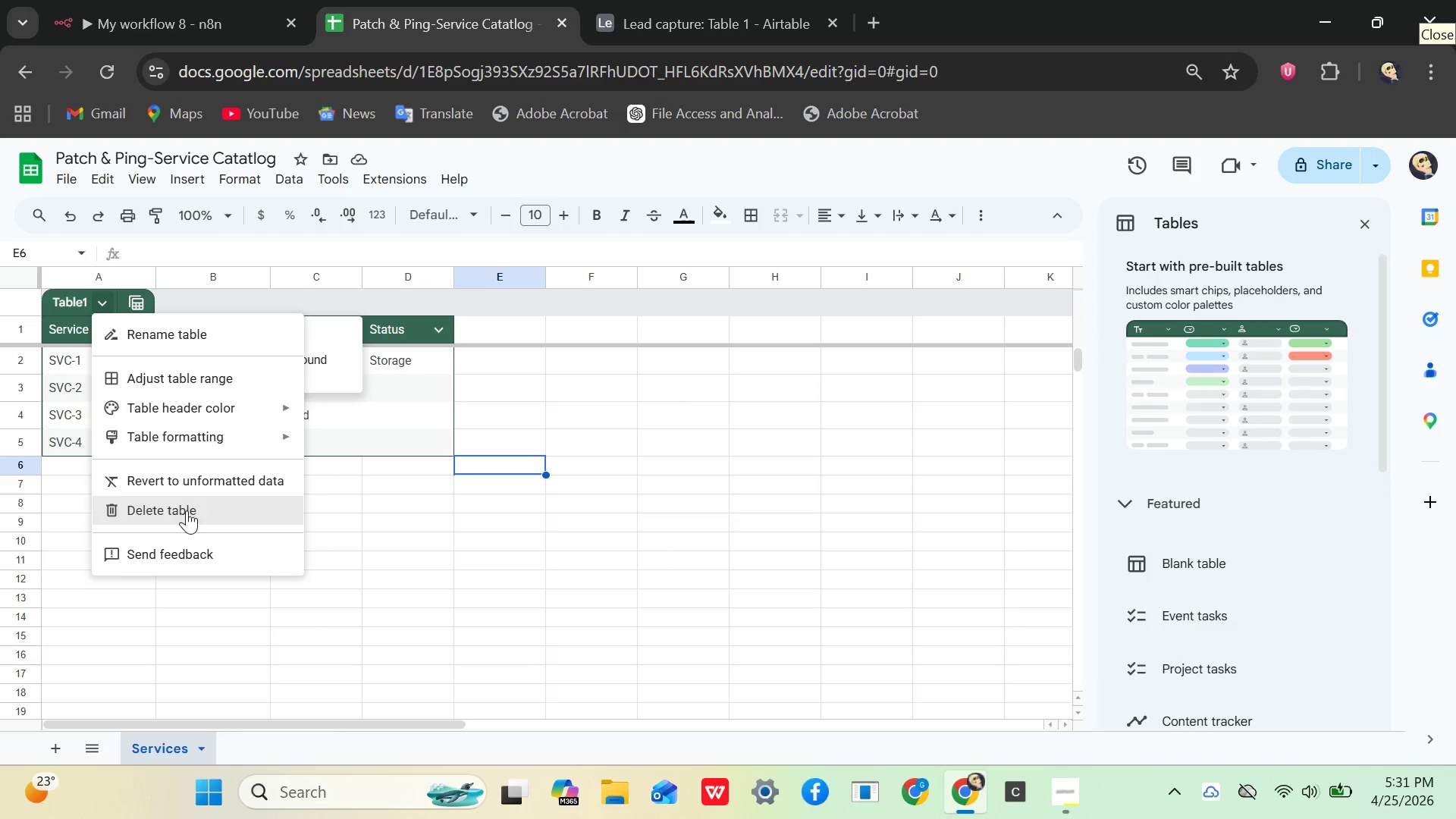 
left_click([187, 515])
 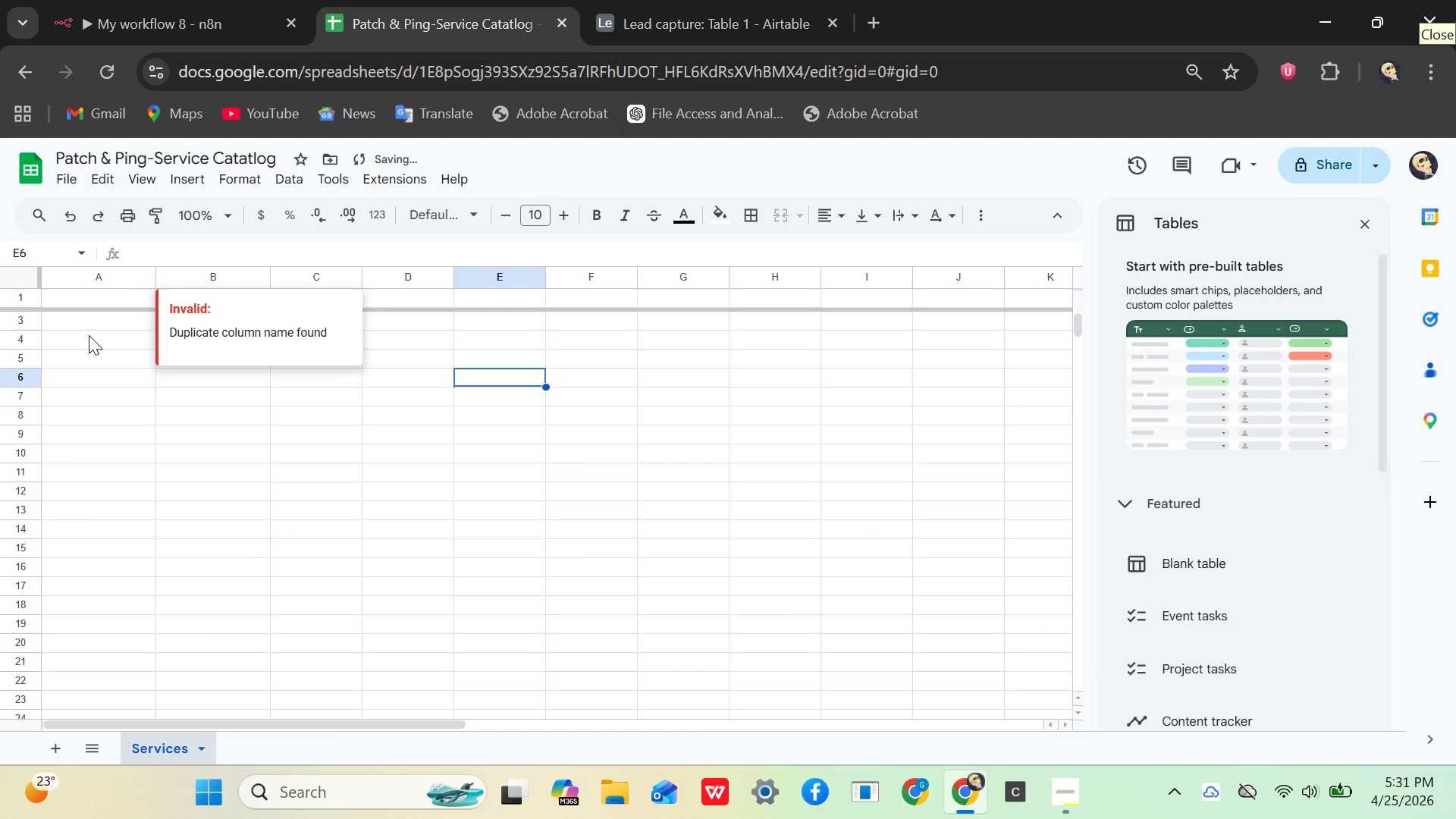 
left_click([92, 330])
 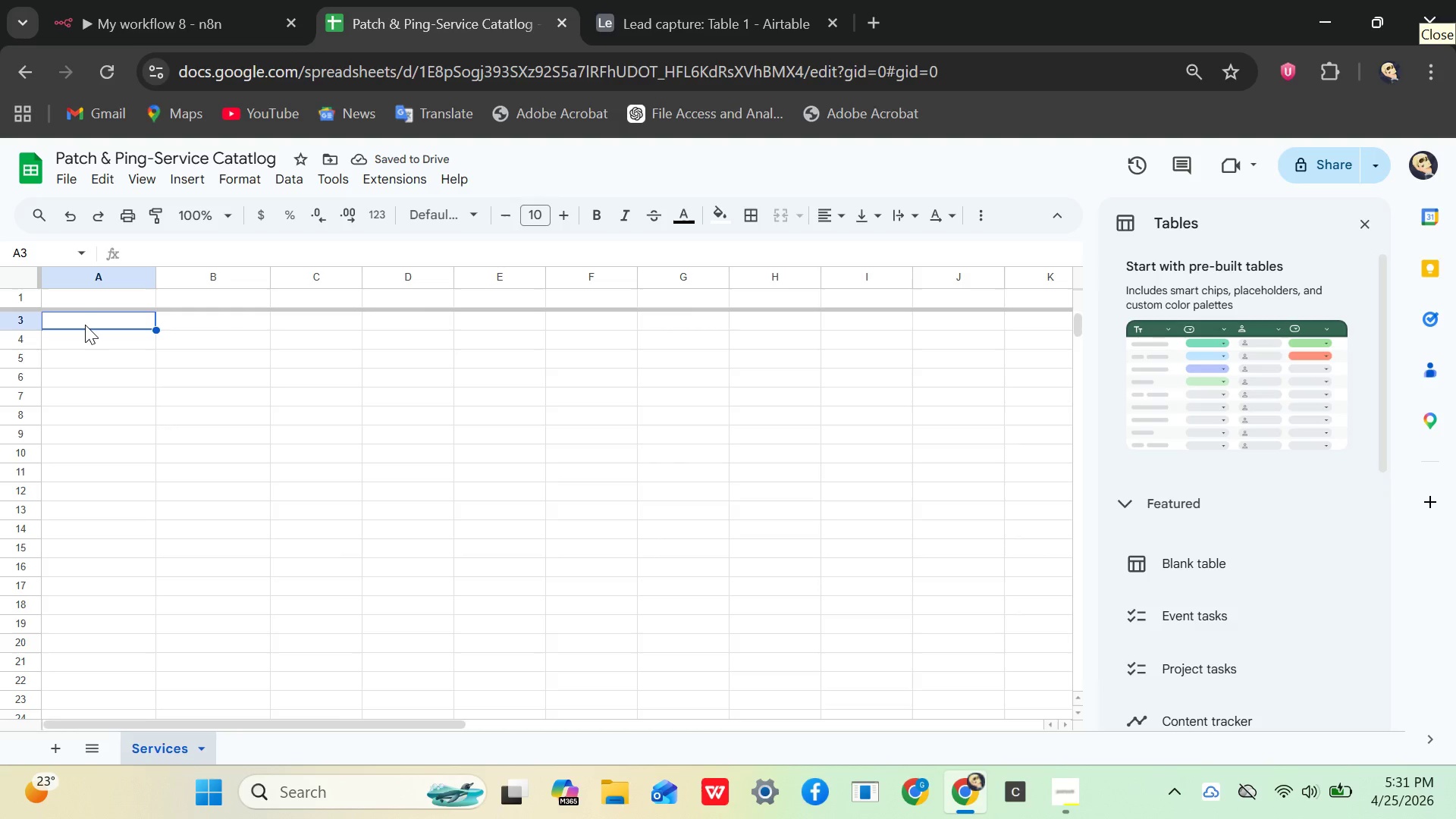 
type(Servi)
 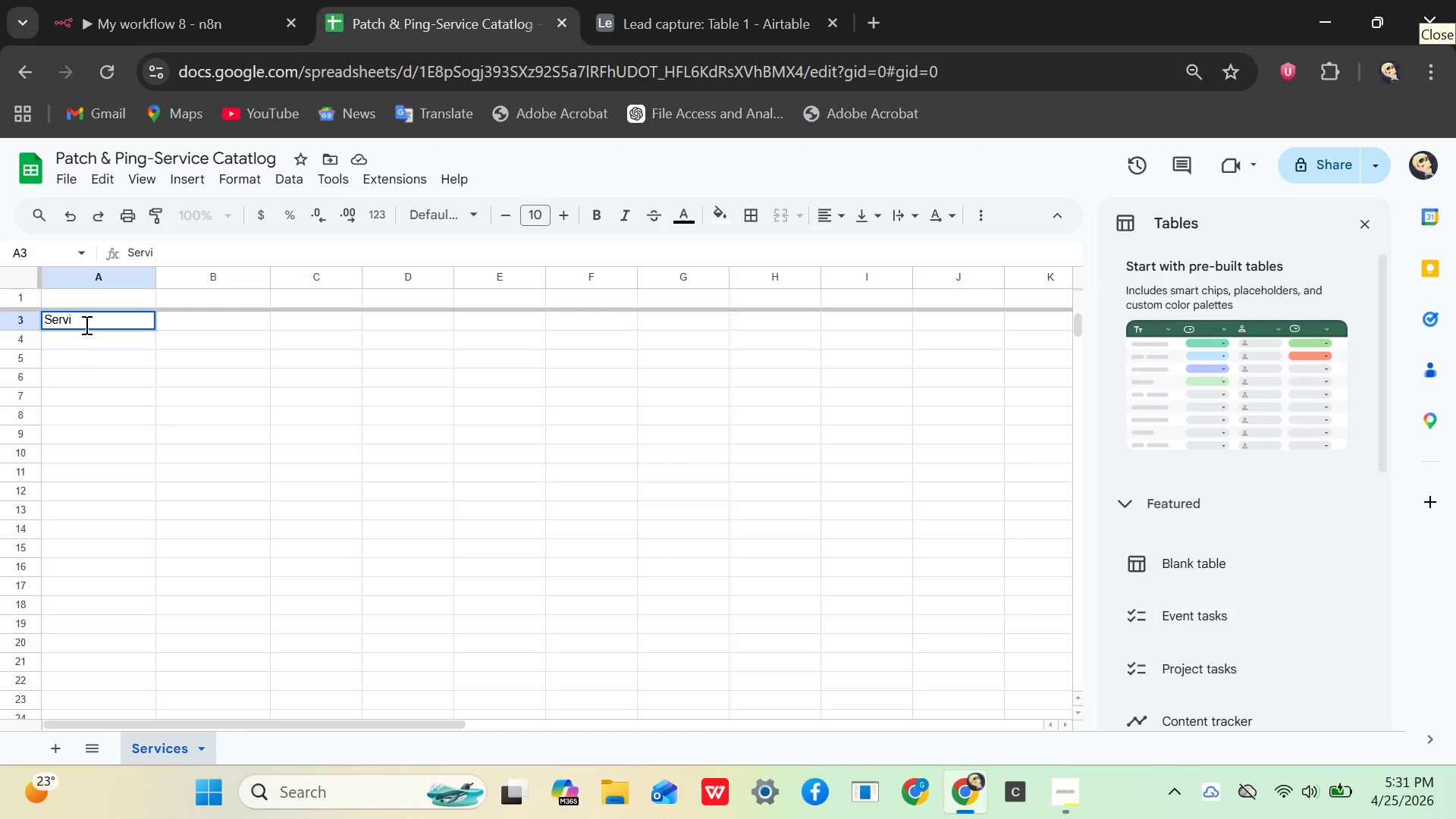 
type(ce-name)
 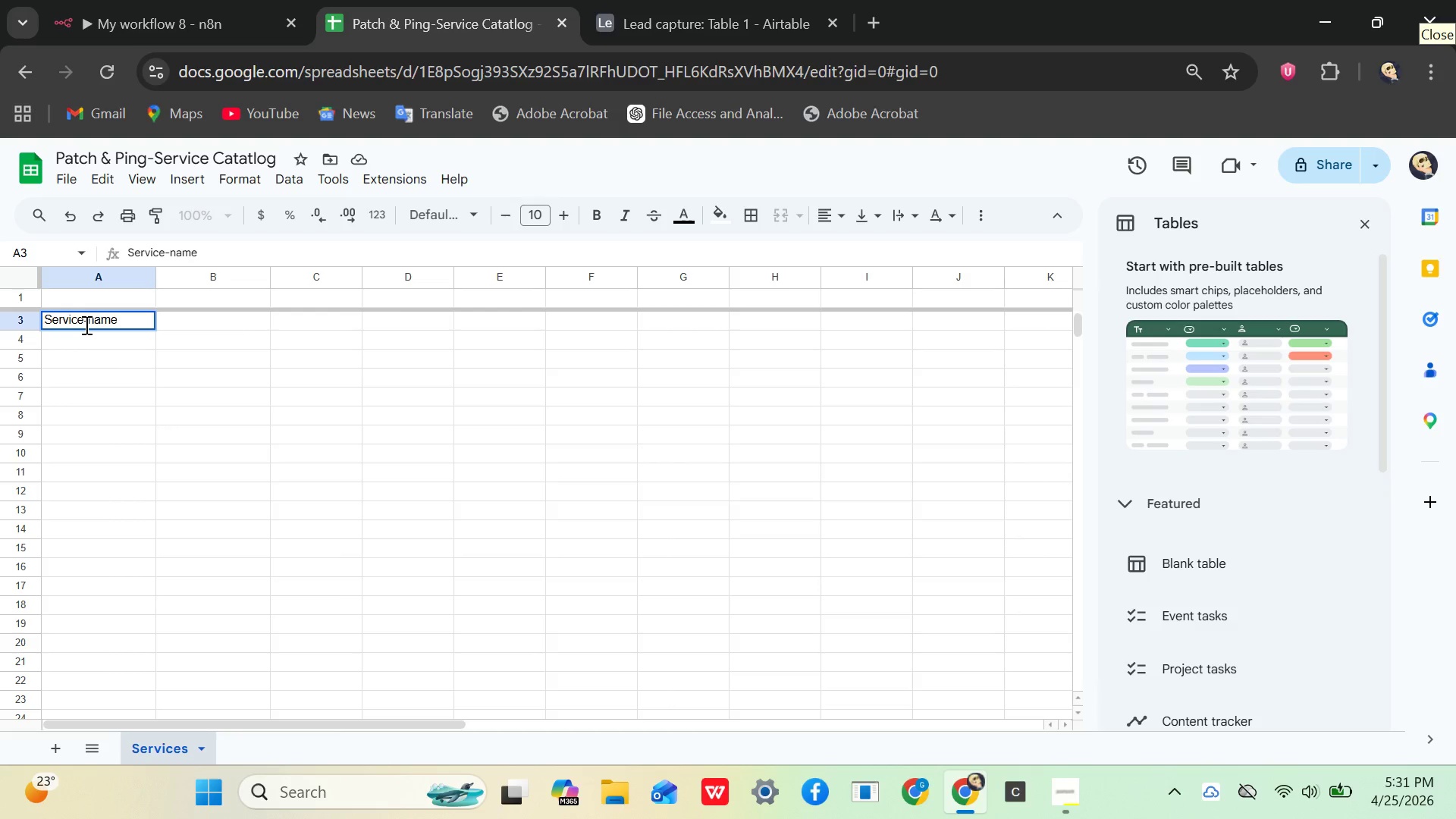 
key(ArrowRight)
 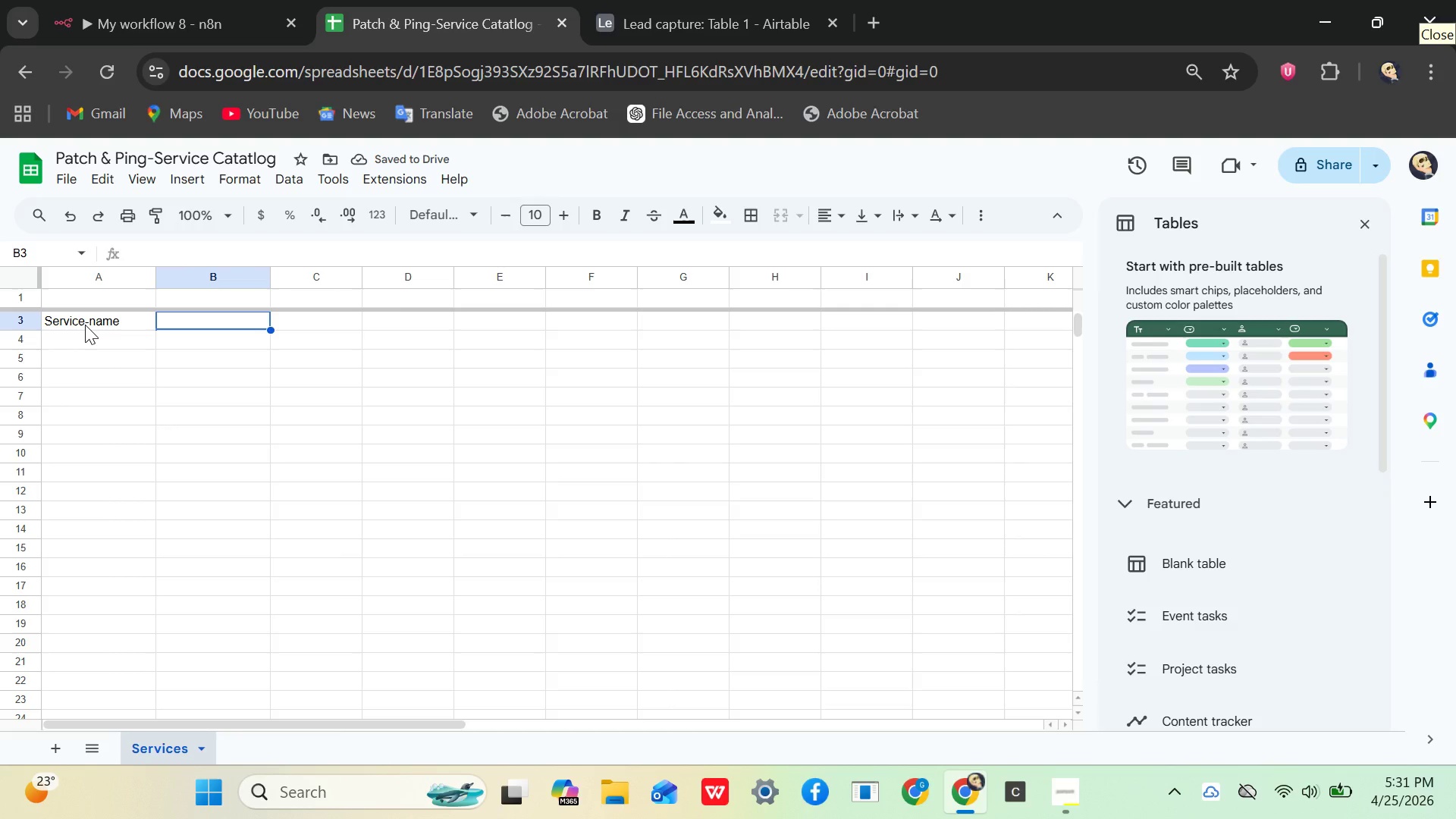 
type(version/hardware)
 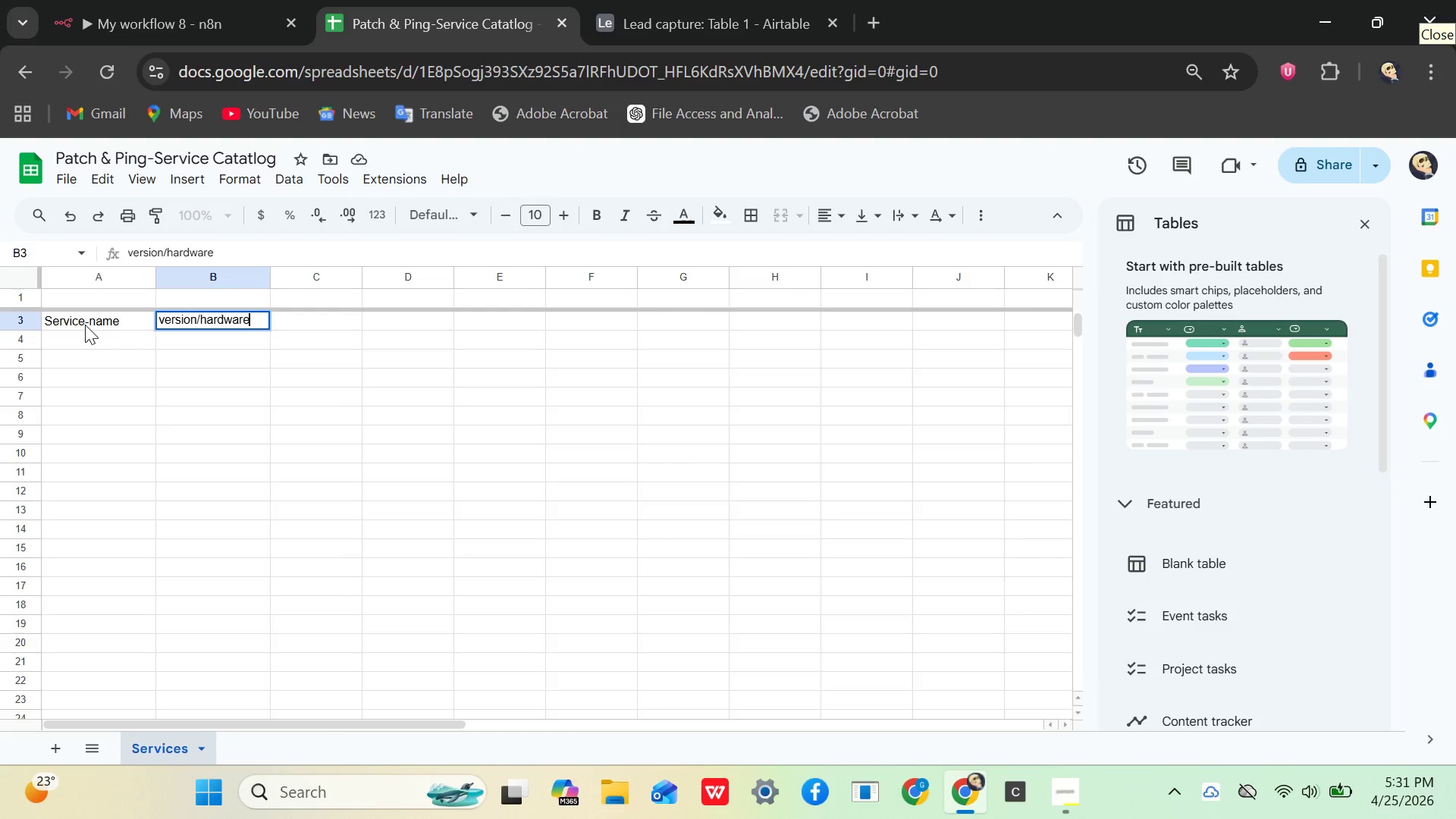 
key(ArrowRight)
 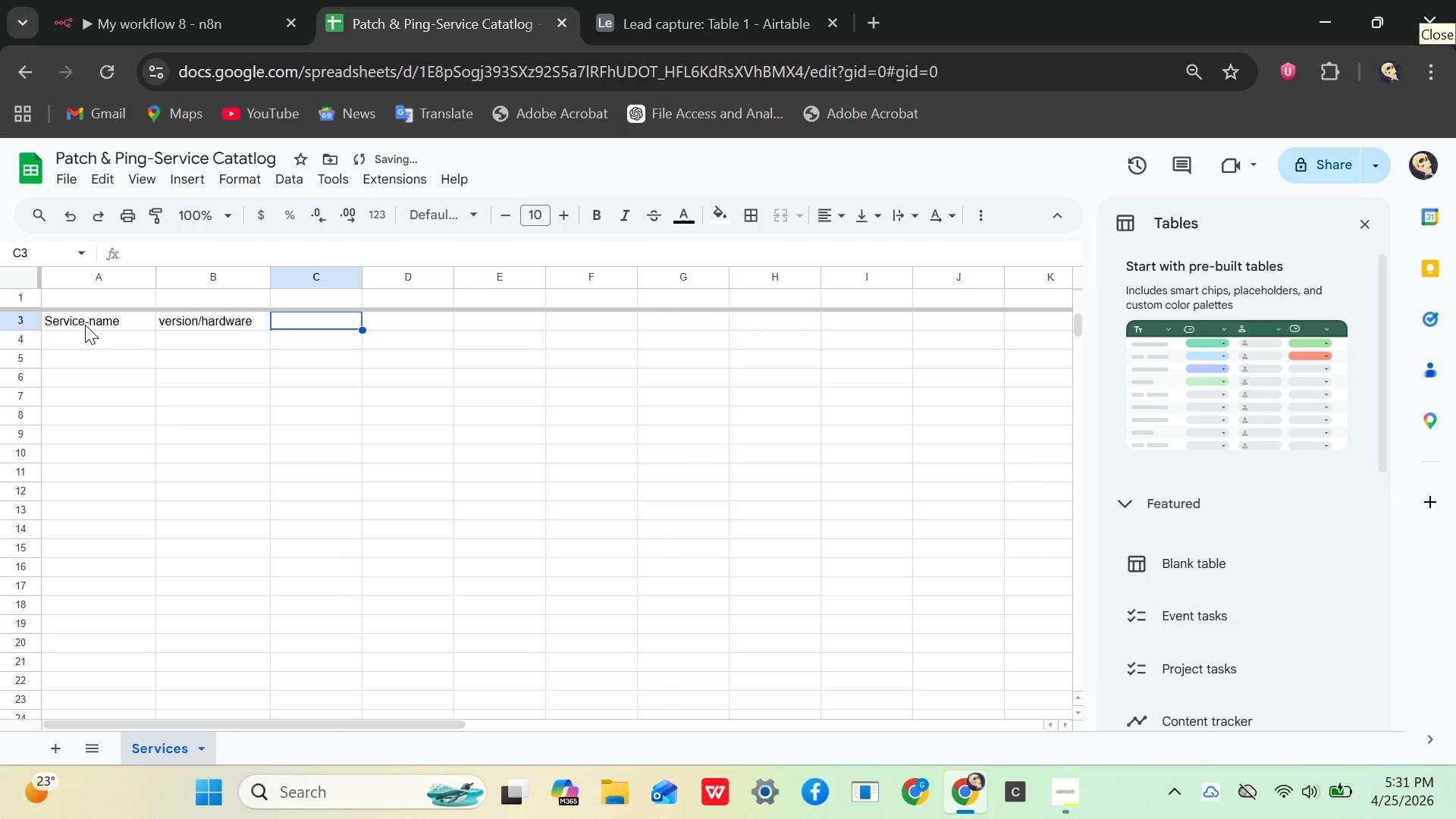 
type(staus)
key(Backspace)
key(Backspace)
type(tus)
 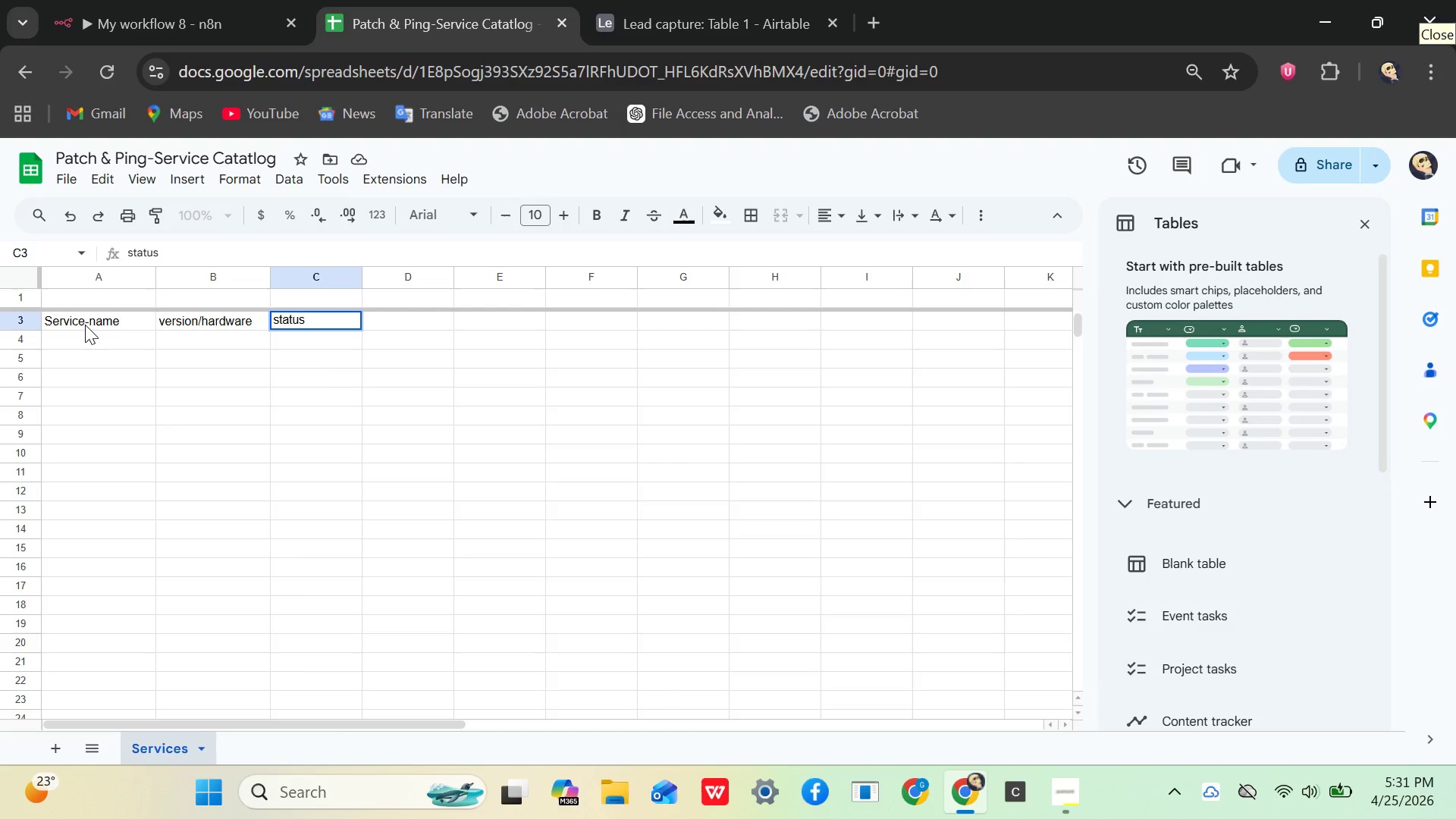 
key(ArrowRight)
 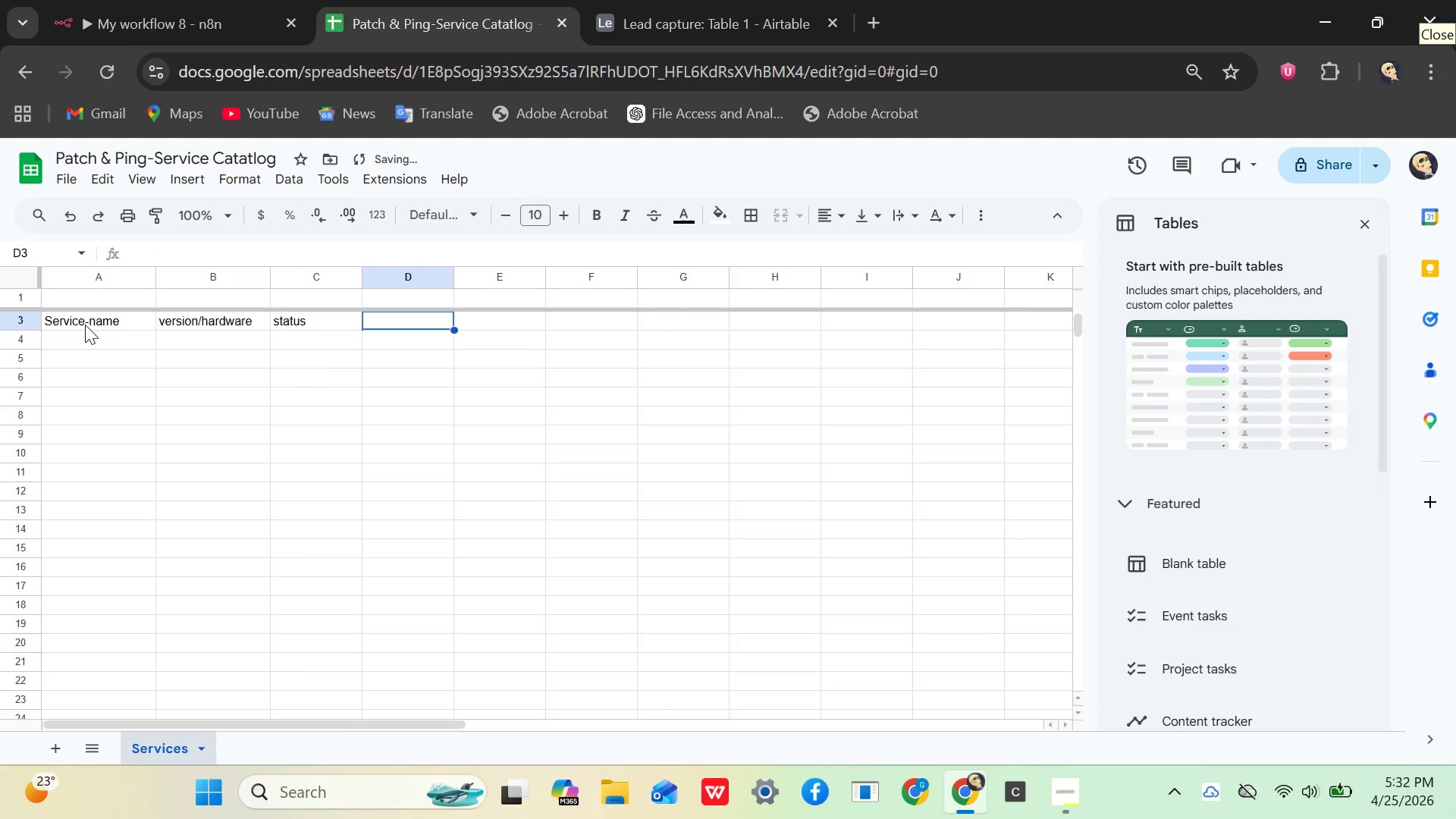 
type(noted)
key(Backspace)
type(s)
 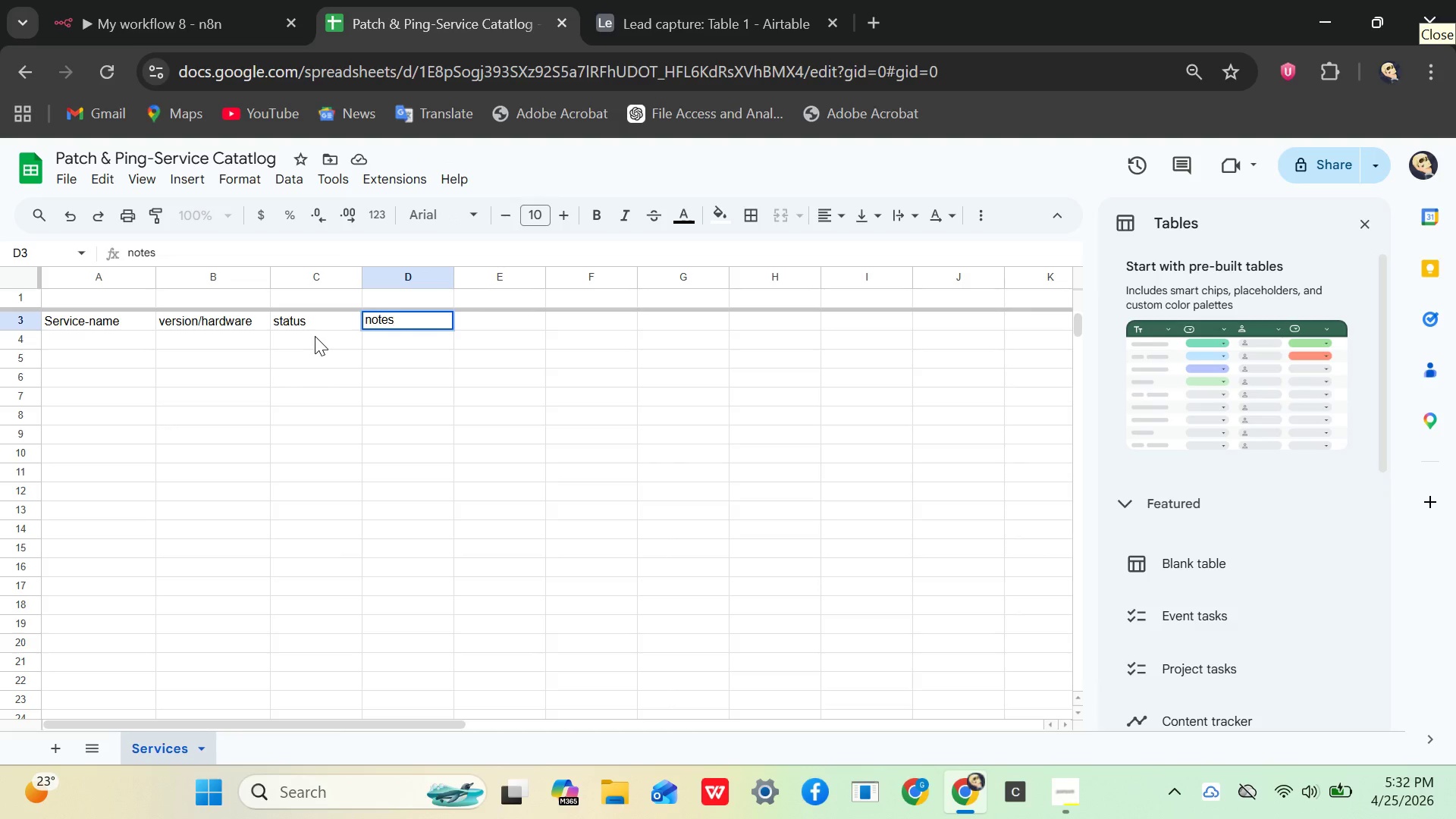 
left_click([315, 336])
 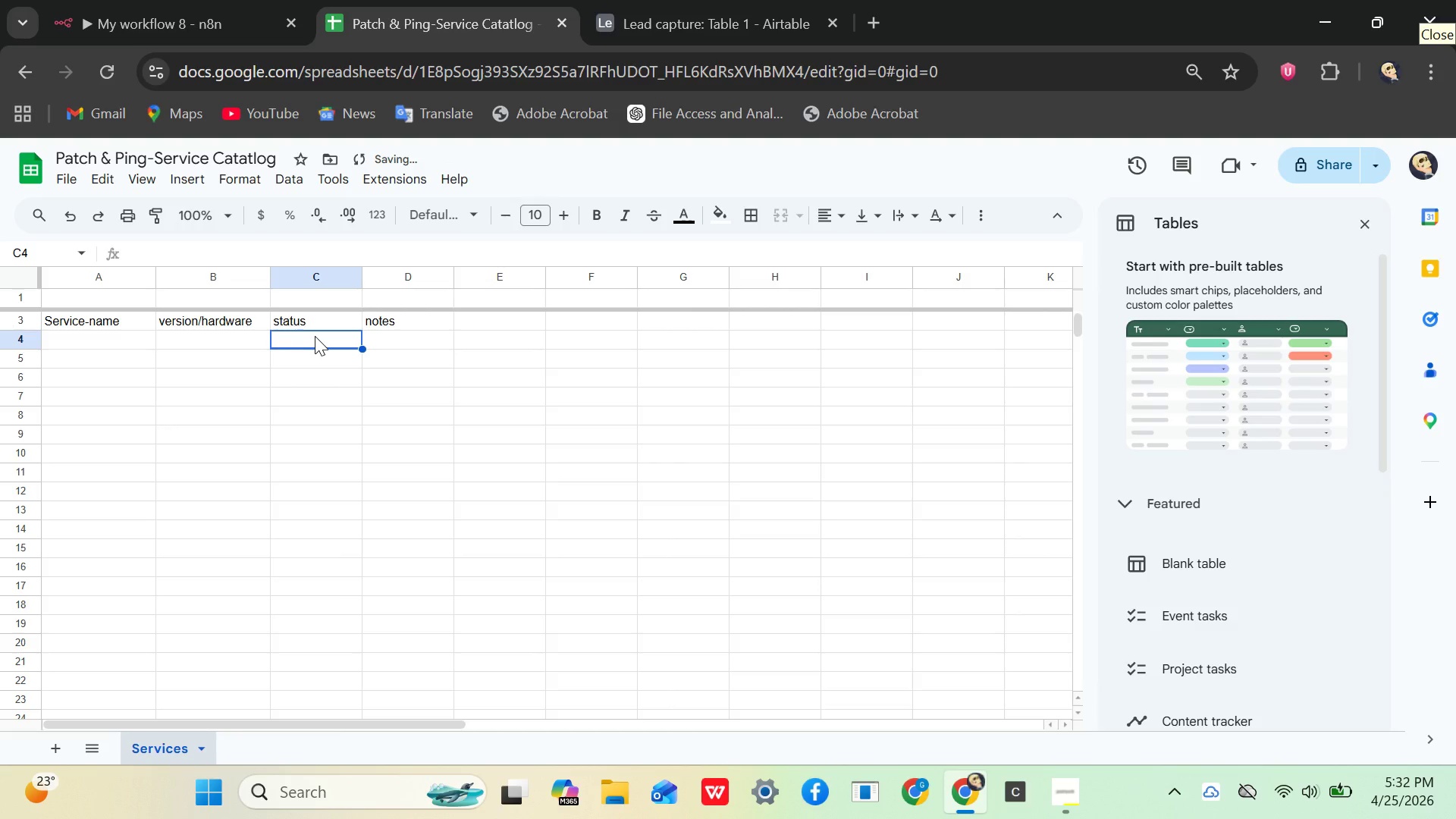 
type(su)
 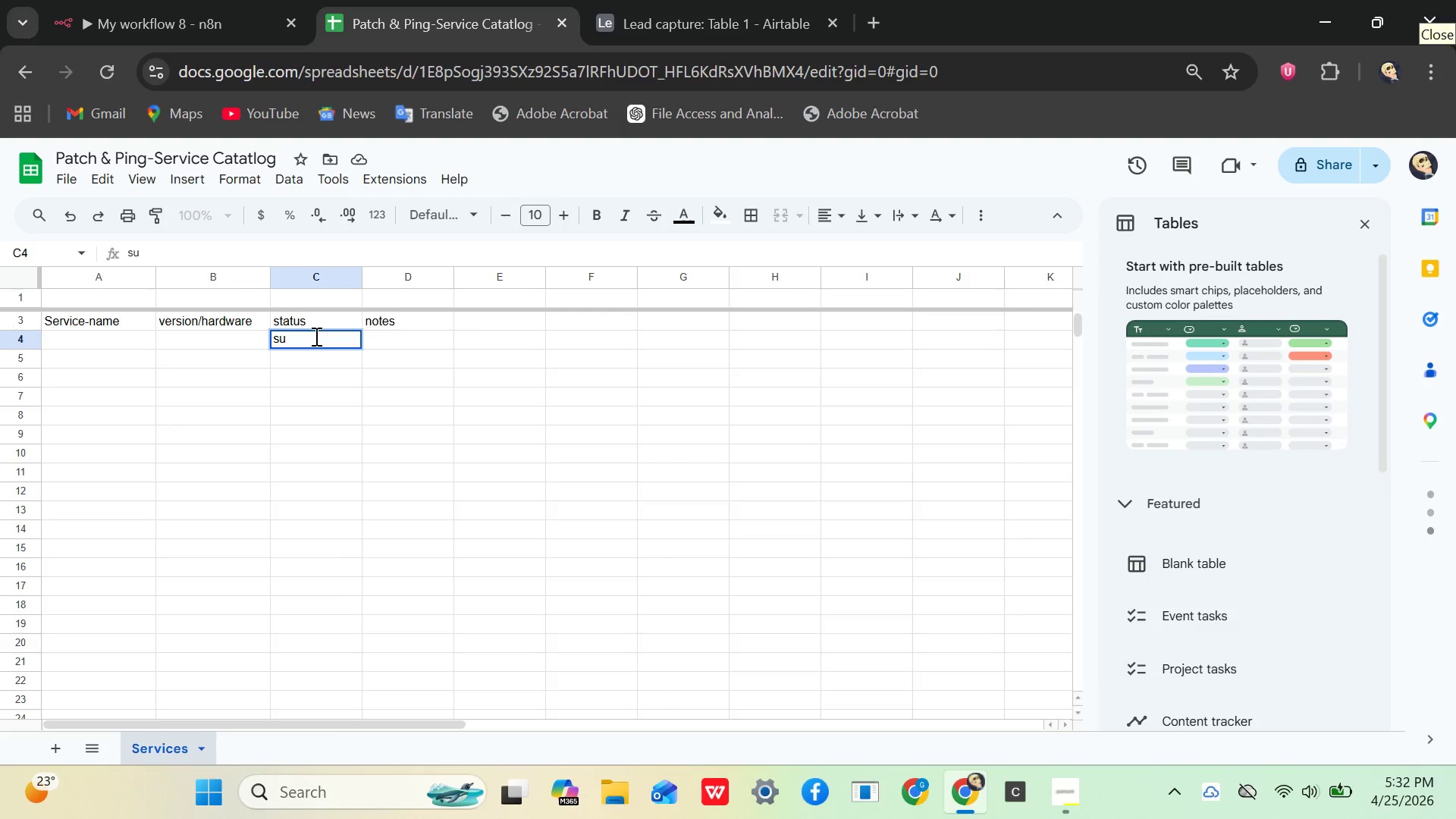 
wait(6.66)
 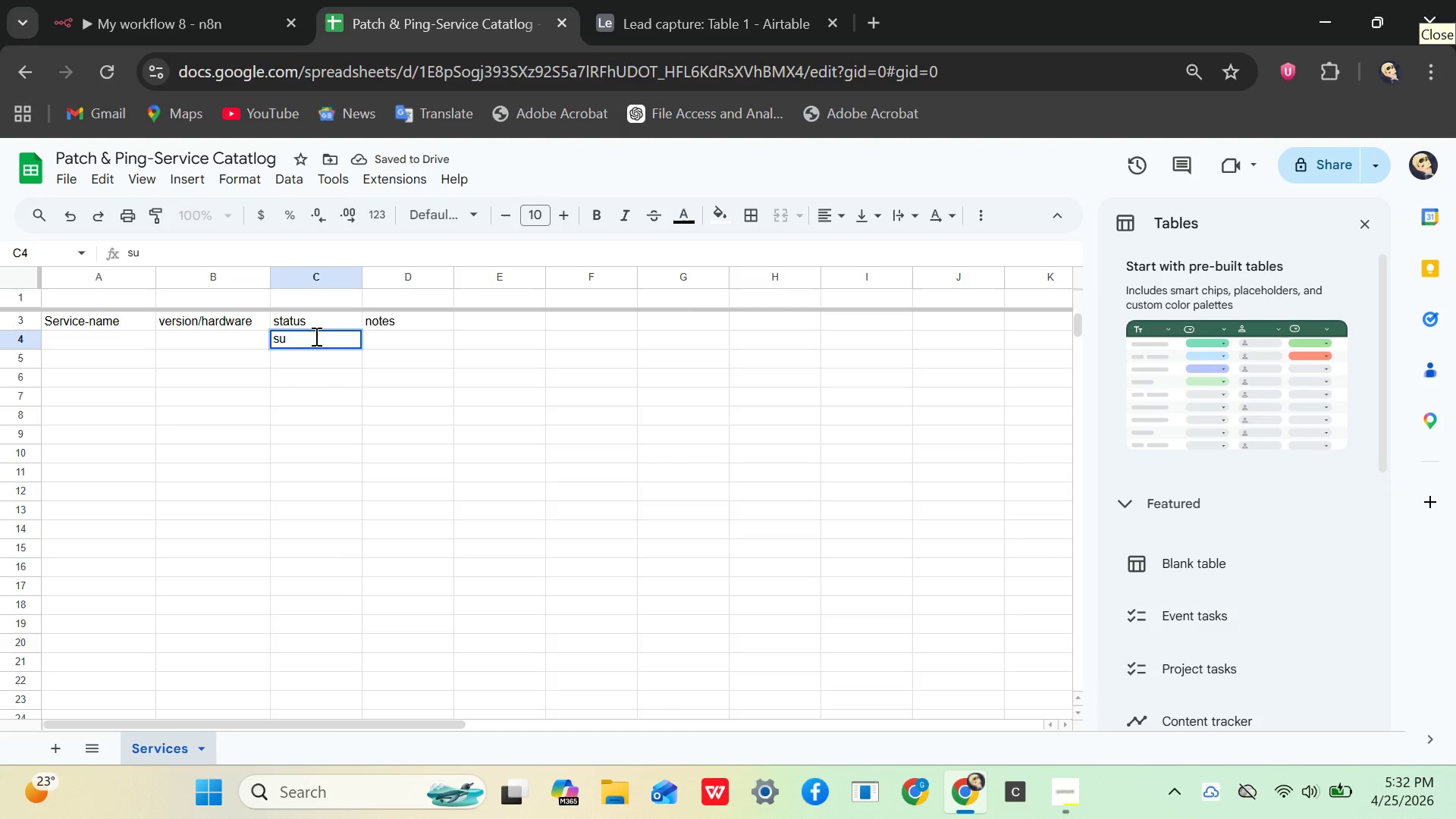 
key(Backspace)
 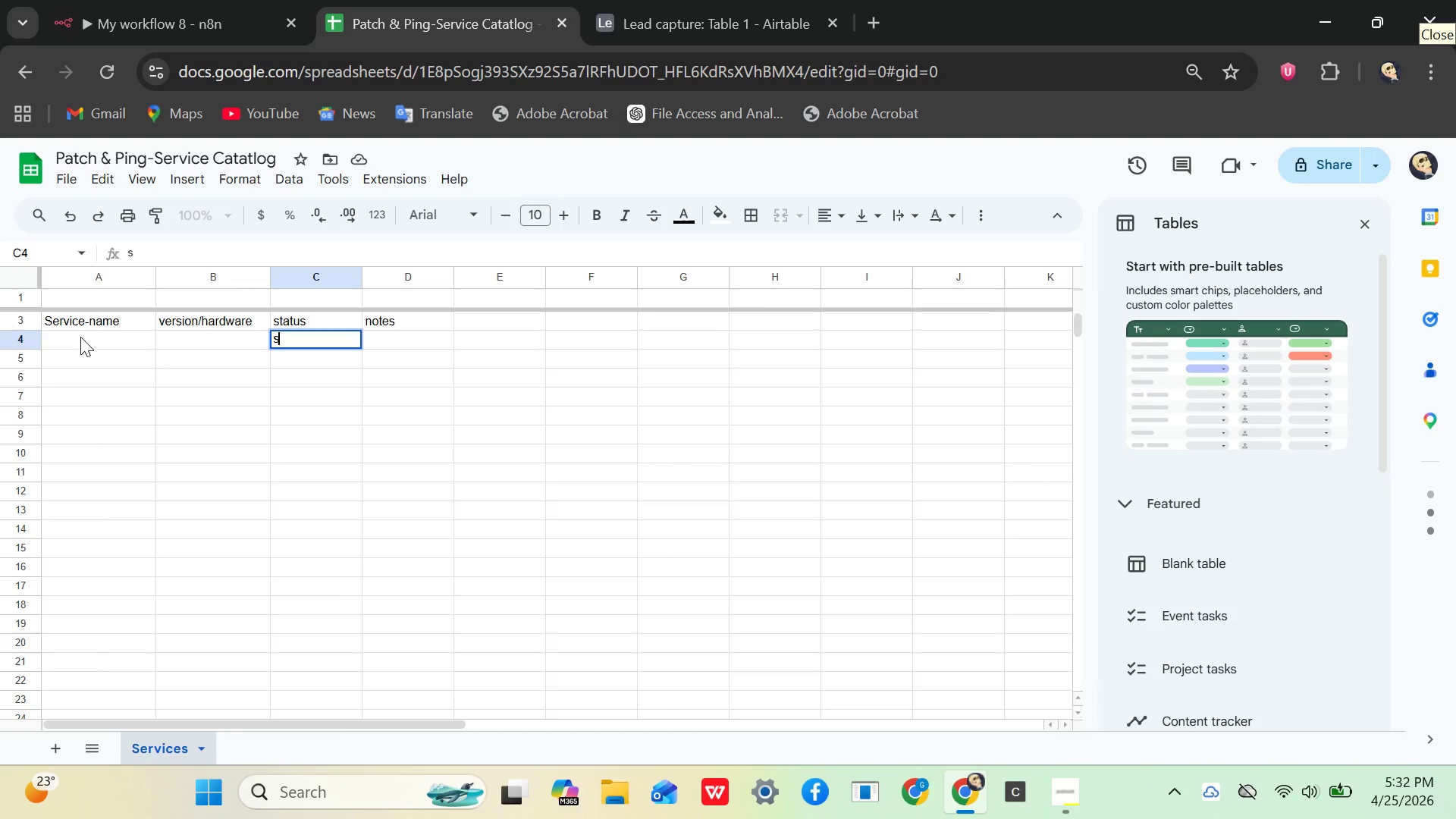 
left_click([80, 334])
 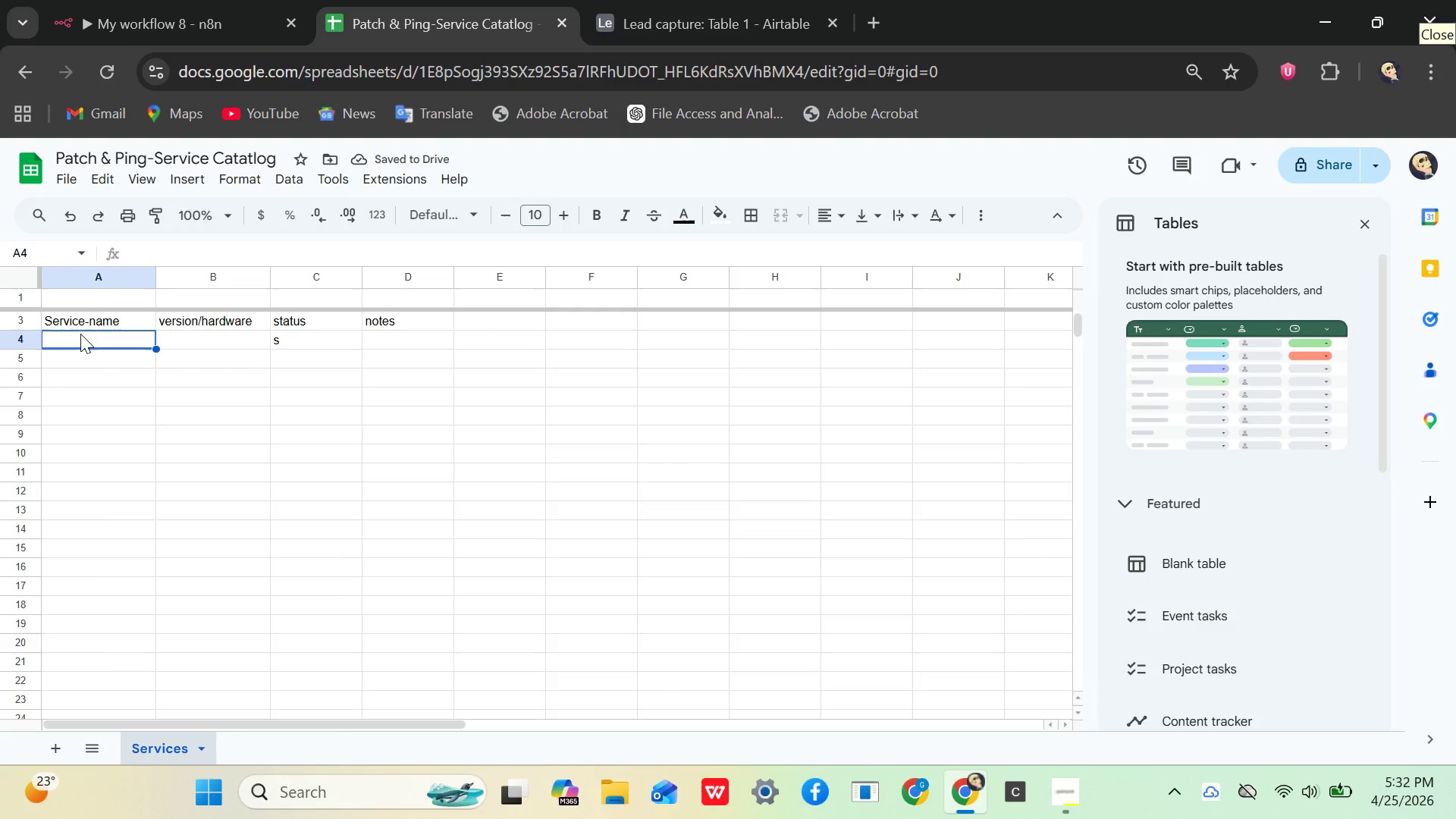 
type(Ubi)
 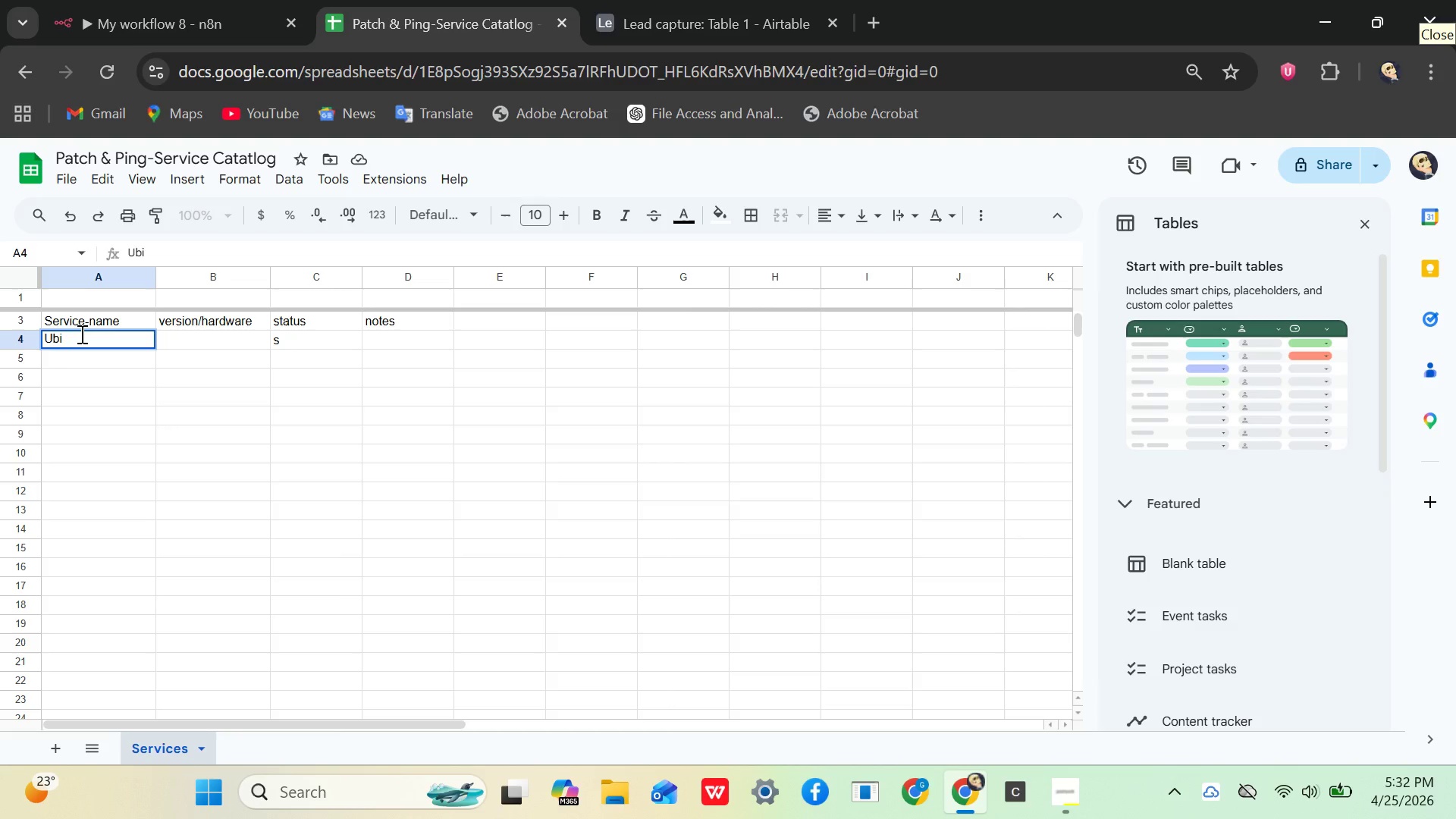 
type(iquiti Networking)
 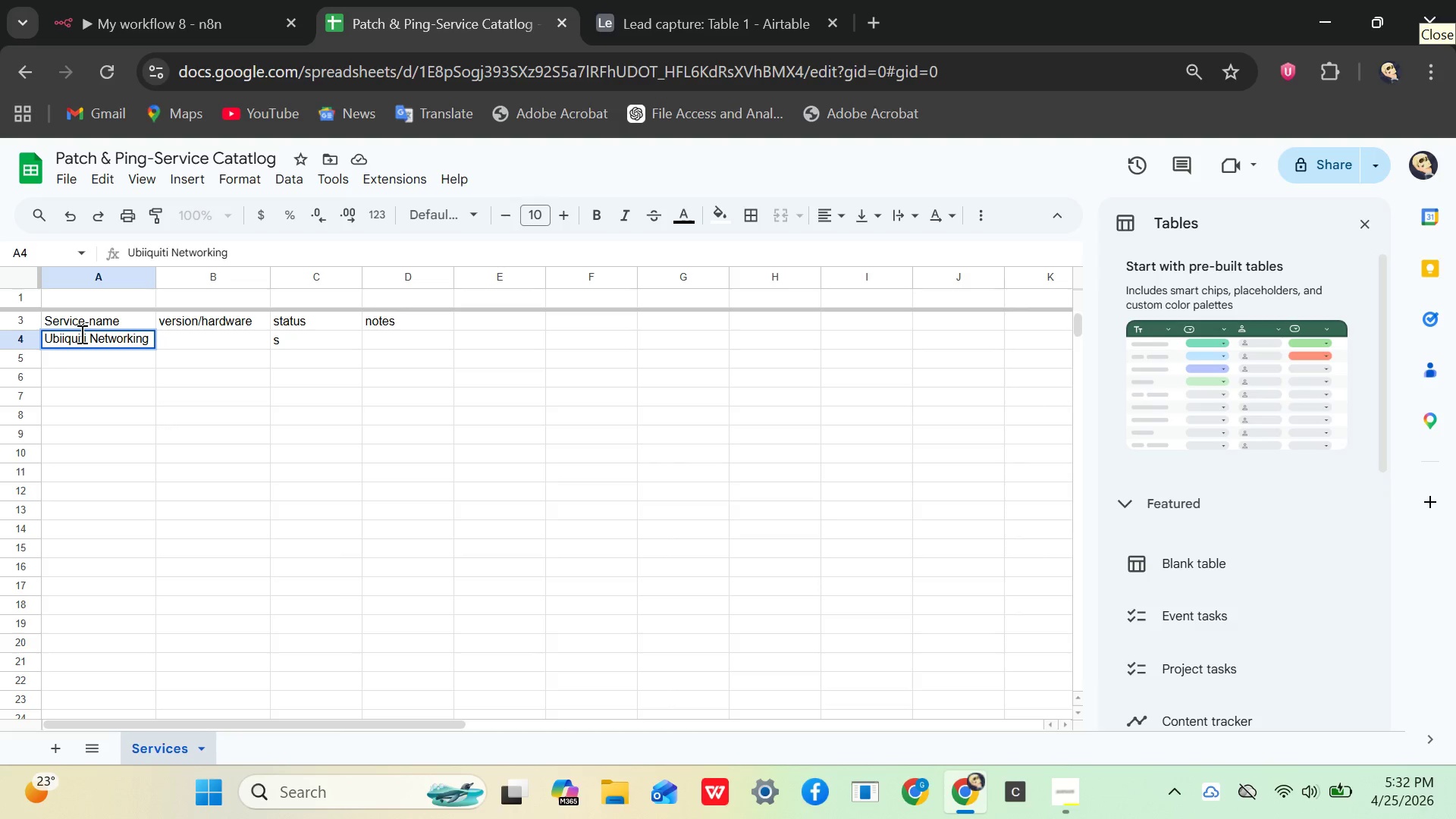 
key(ArrowDown)
 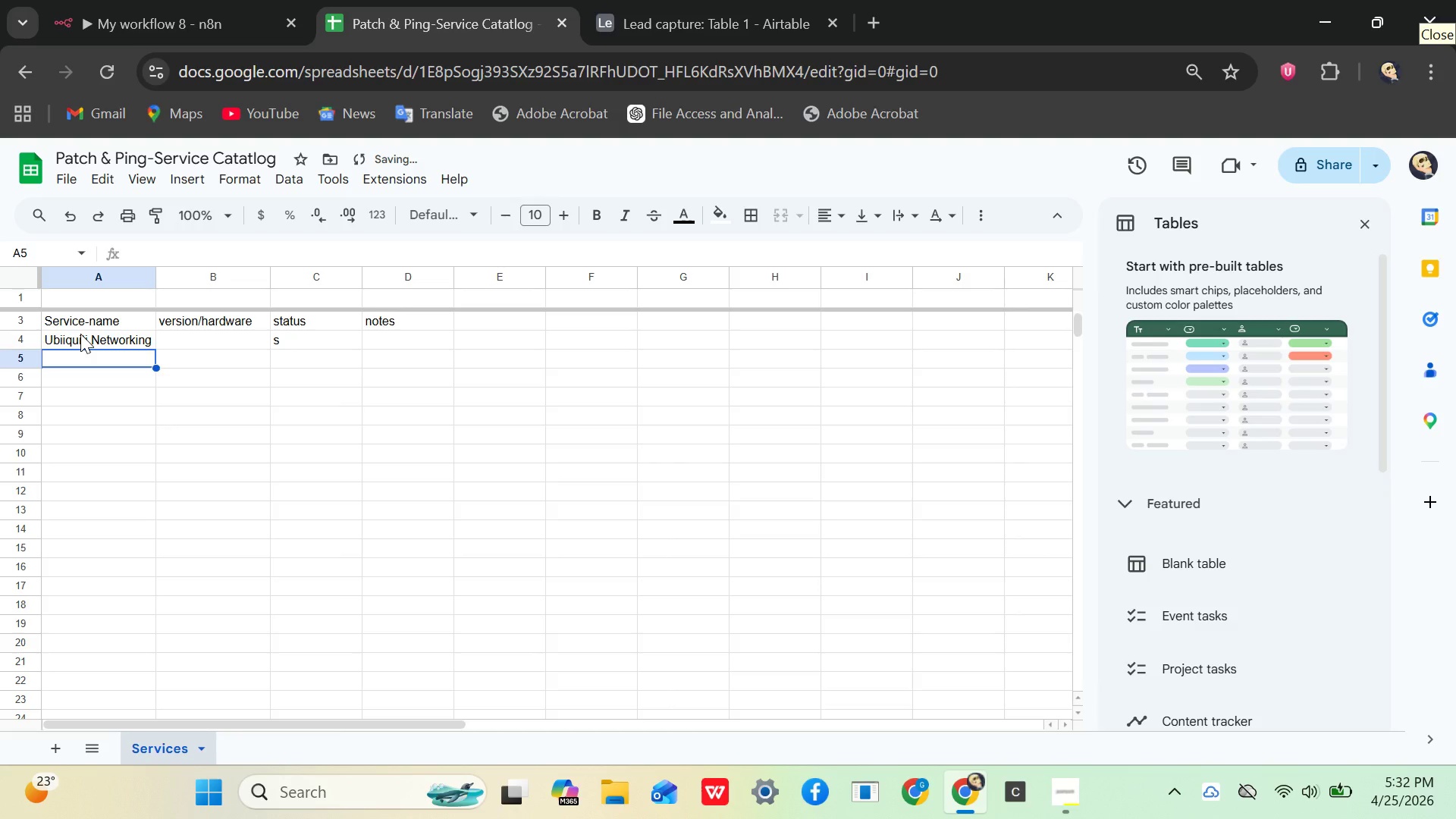 
type(Windows sever)
 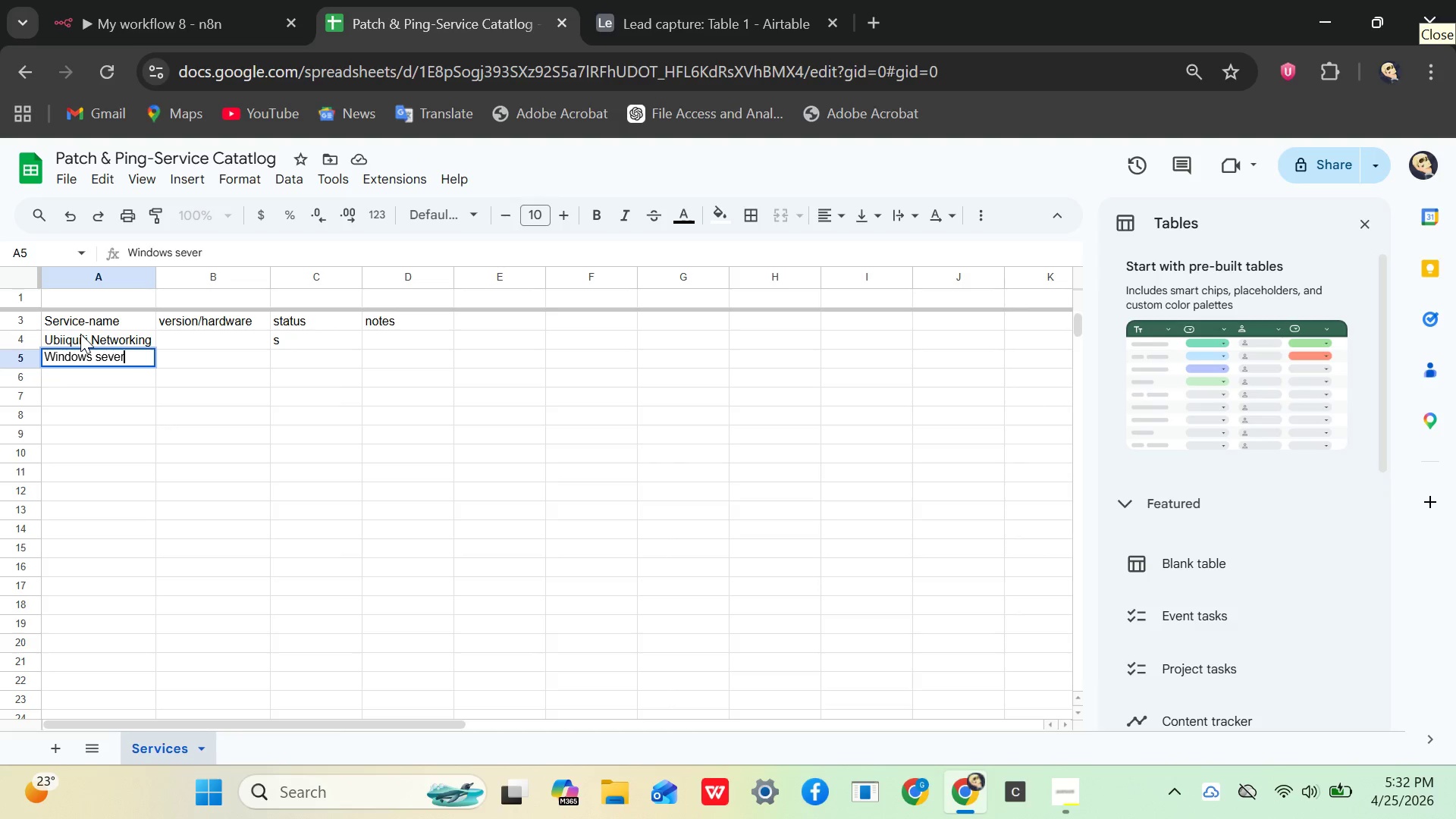 
key(ArrowLeft)
 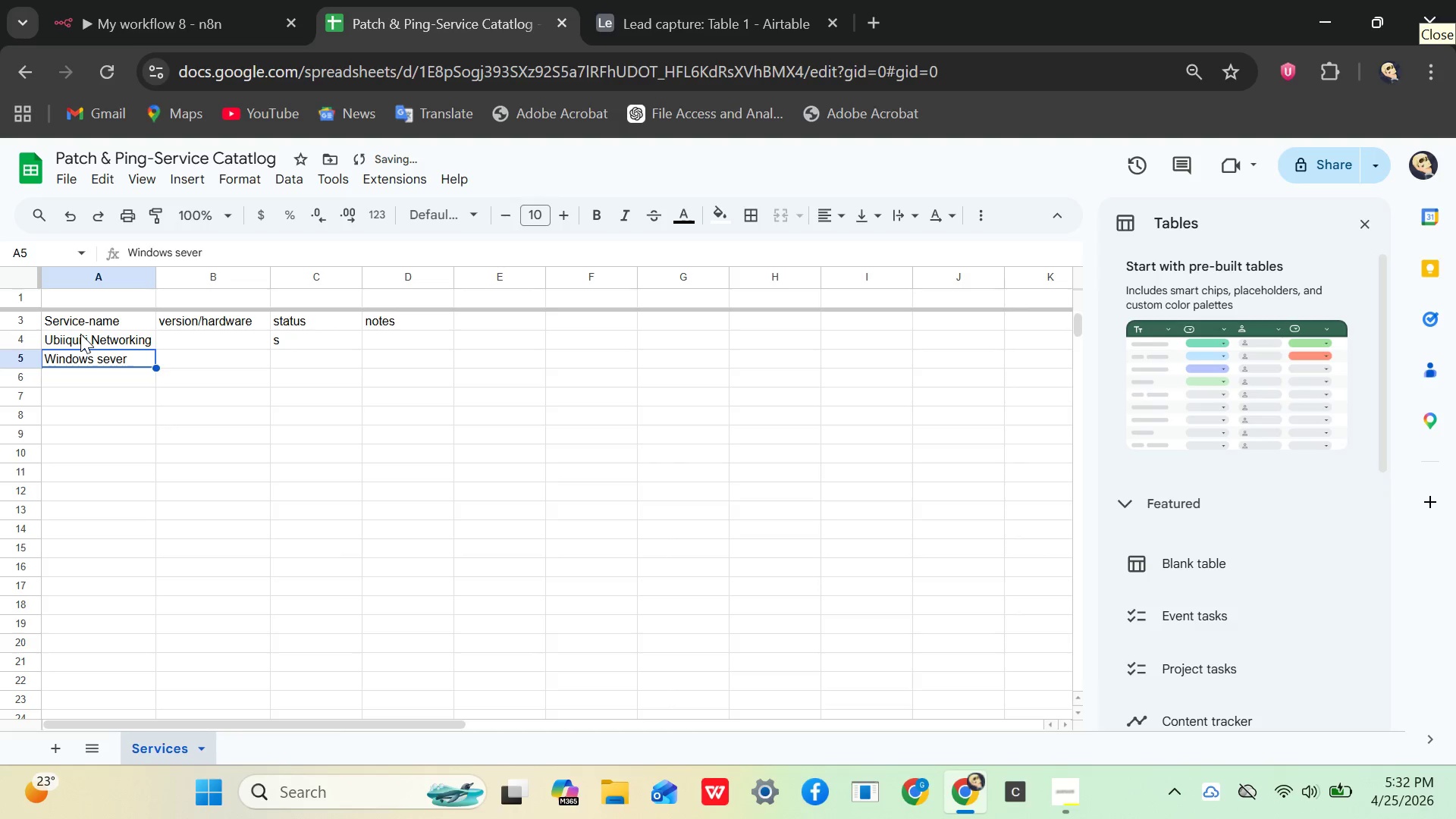 
key(ArrowLeft)
 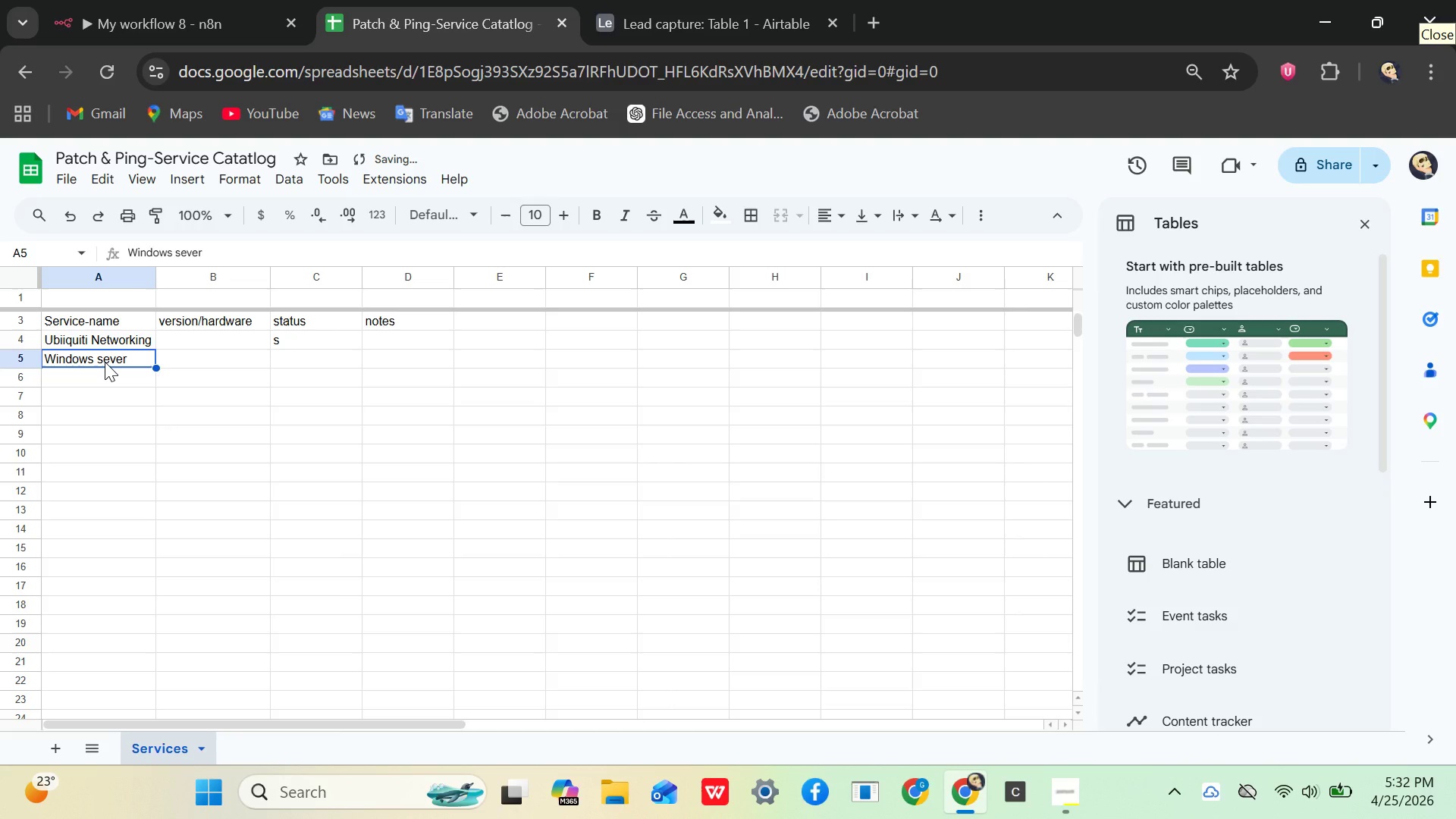 
left_click([105, 362])
 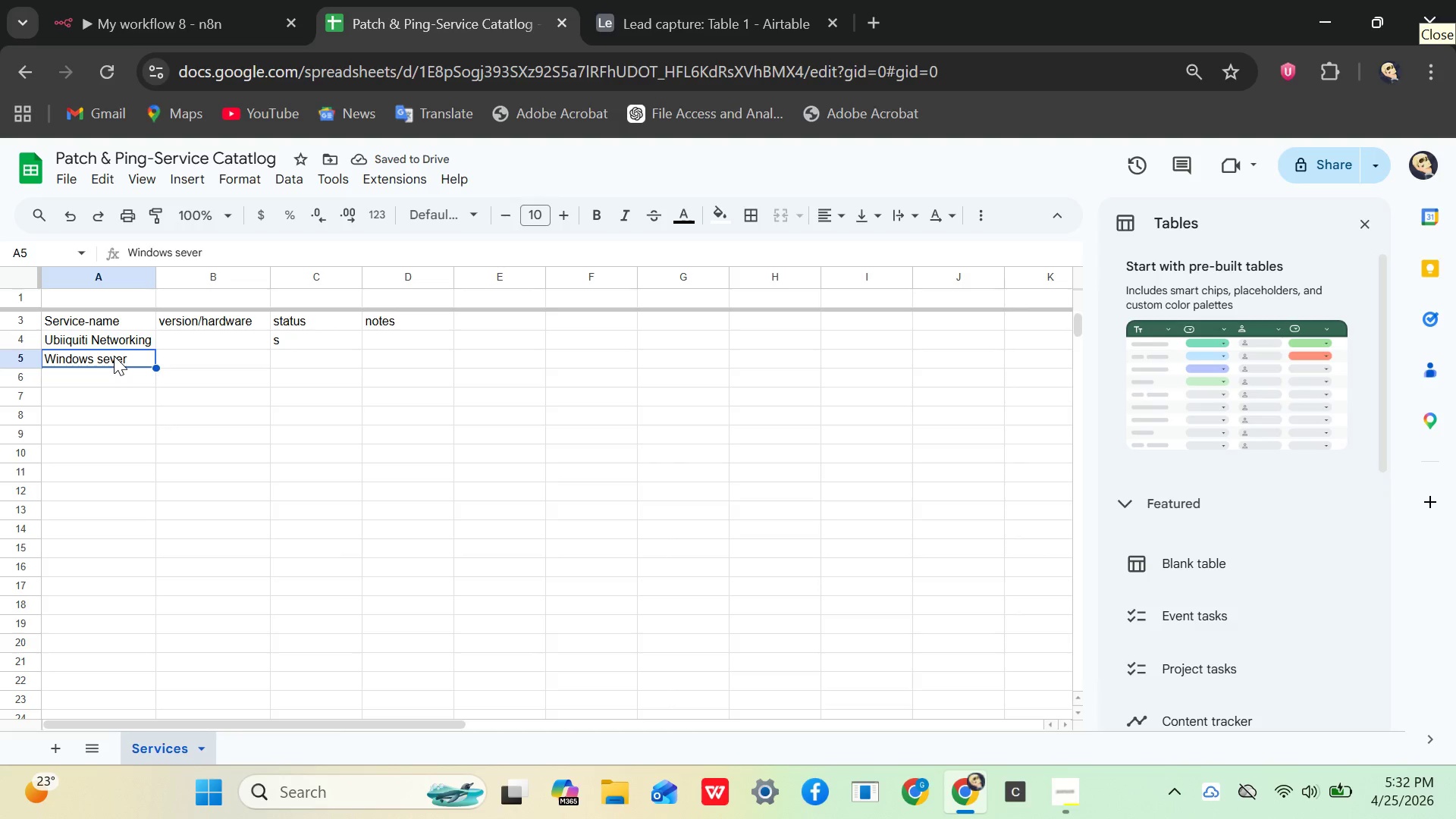 
double_click([114, 356])
 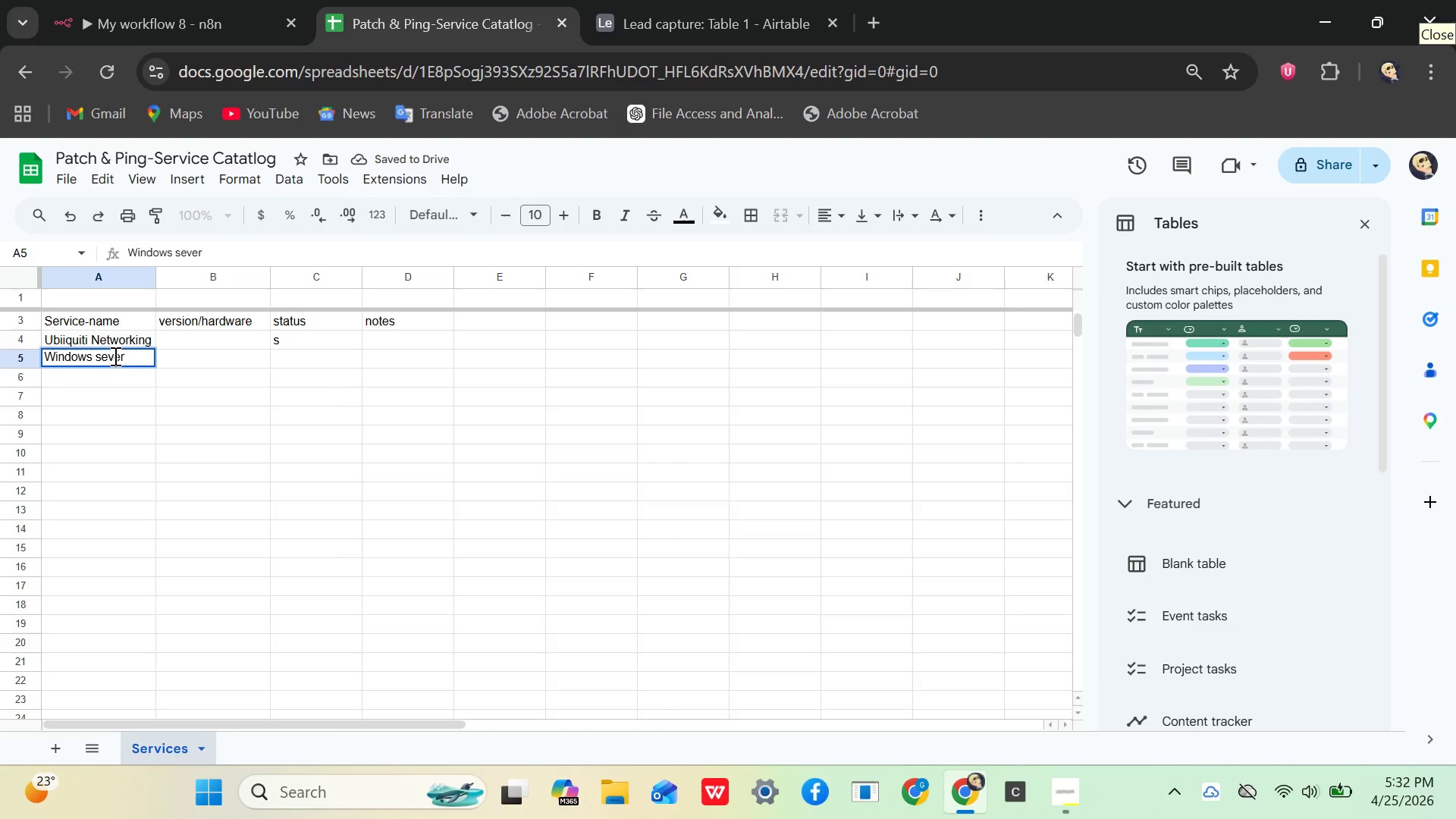 
key(ArrowLeft)
 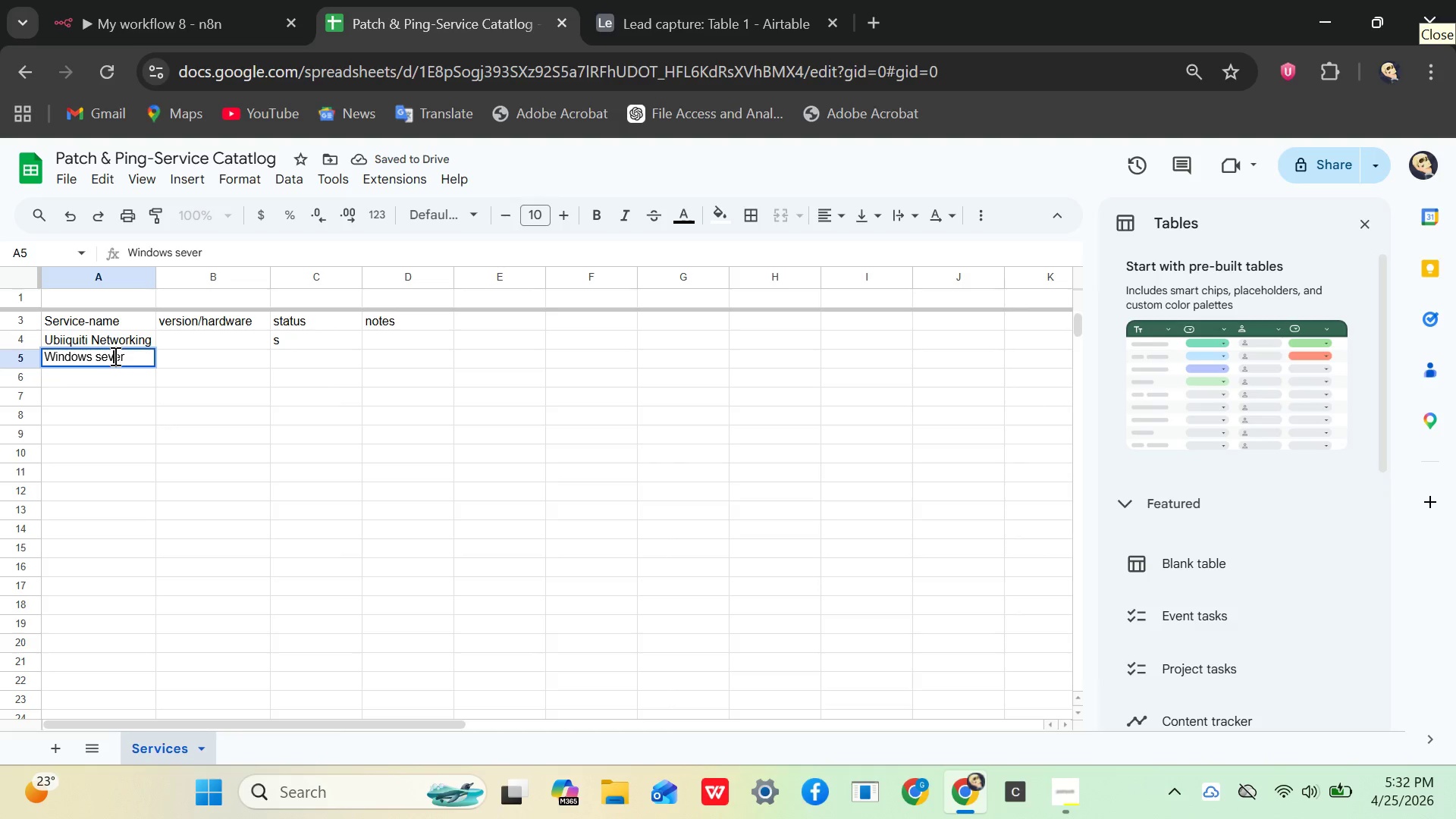 
key(ArrowLeft)
 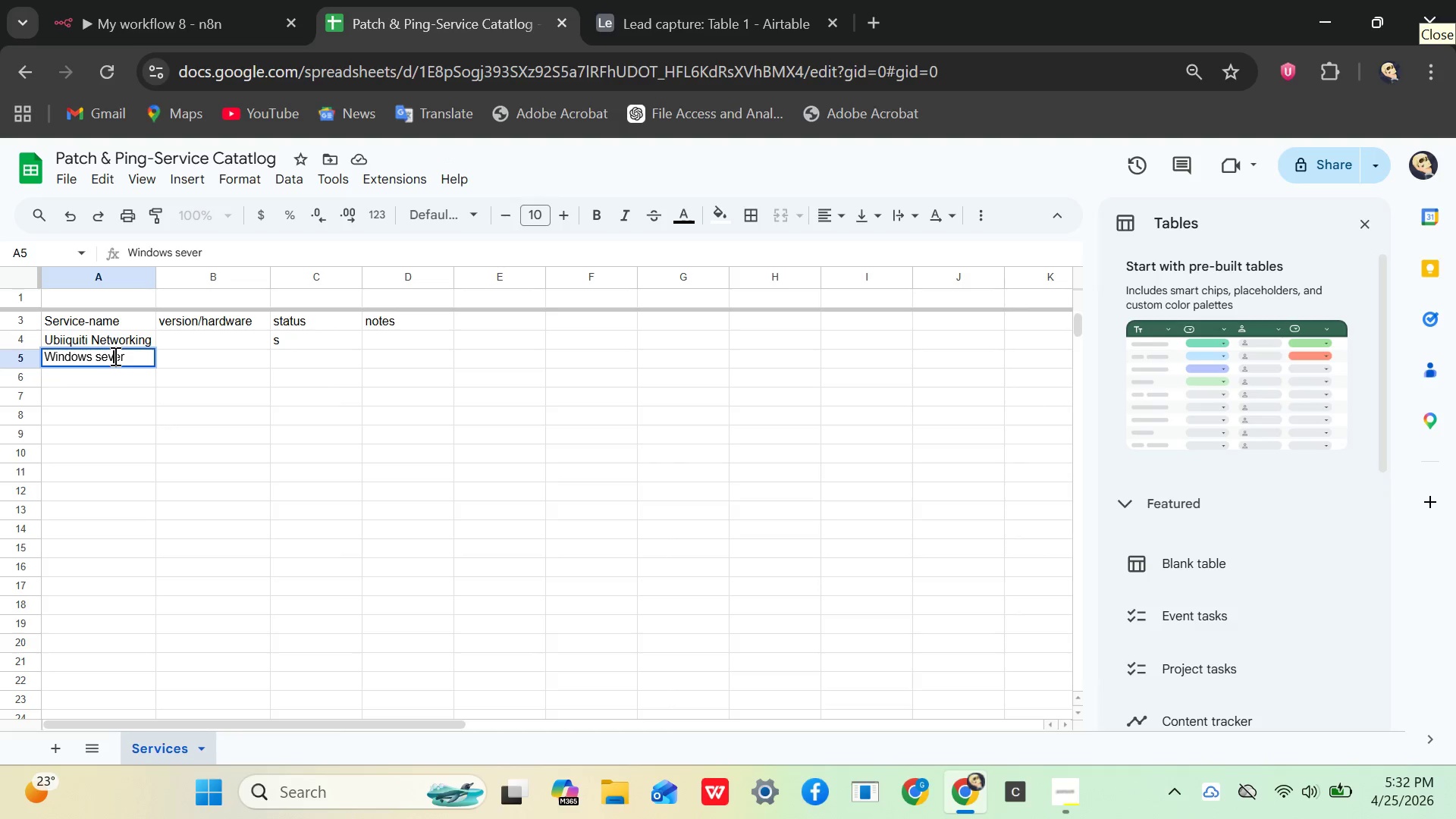 
key(ArrowLeft)
 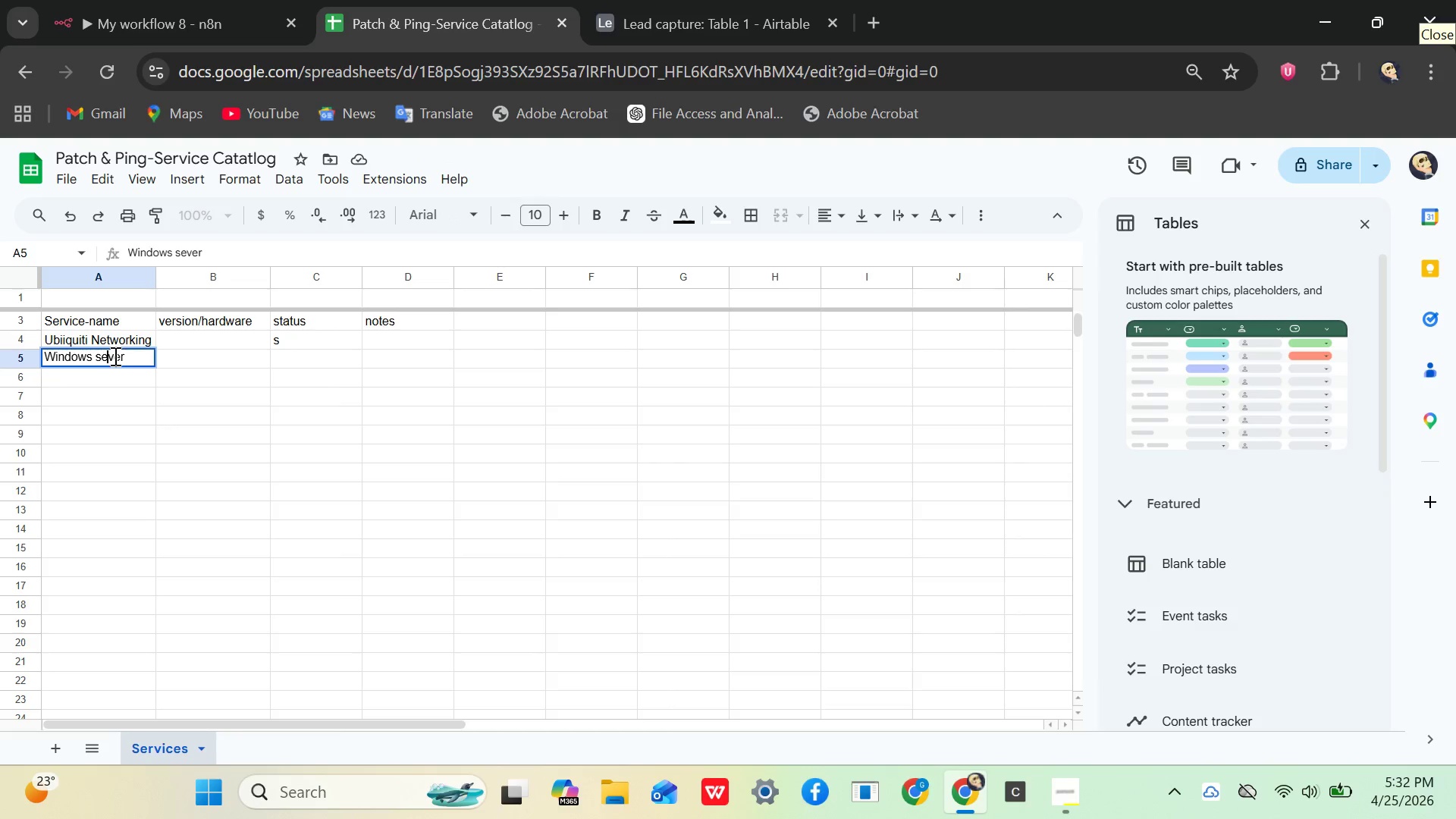 
key(ArrowLeft)
 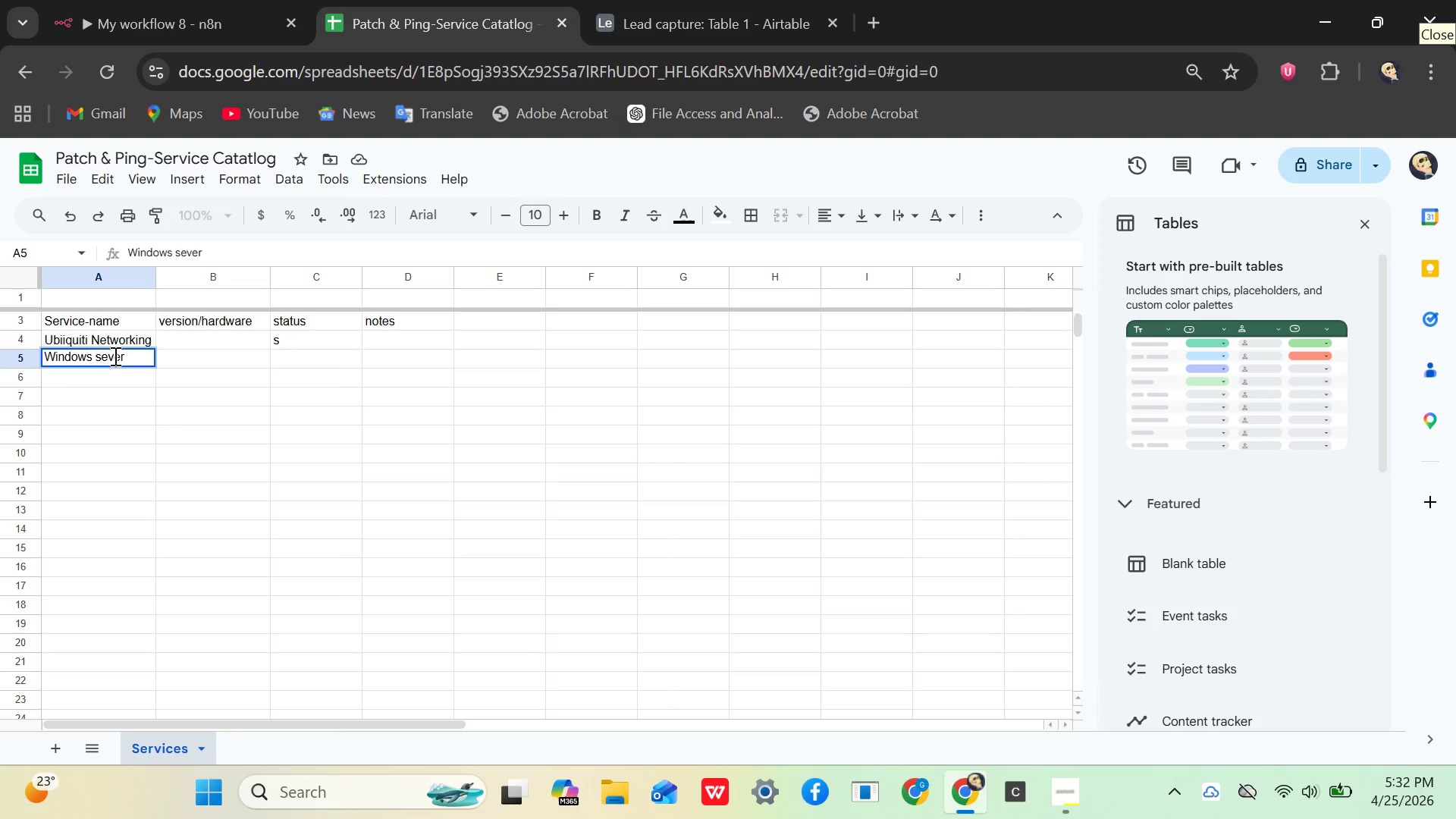 
key(Backspace)
 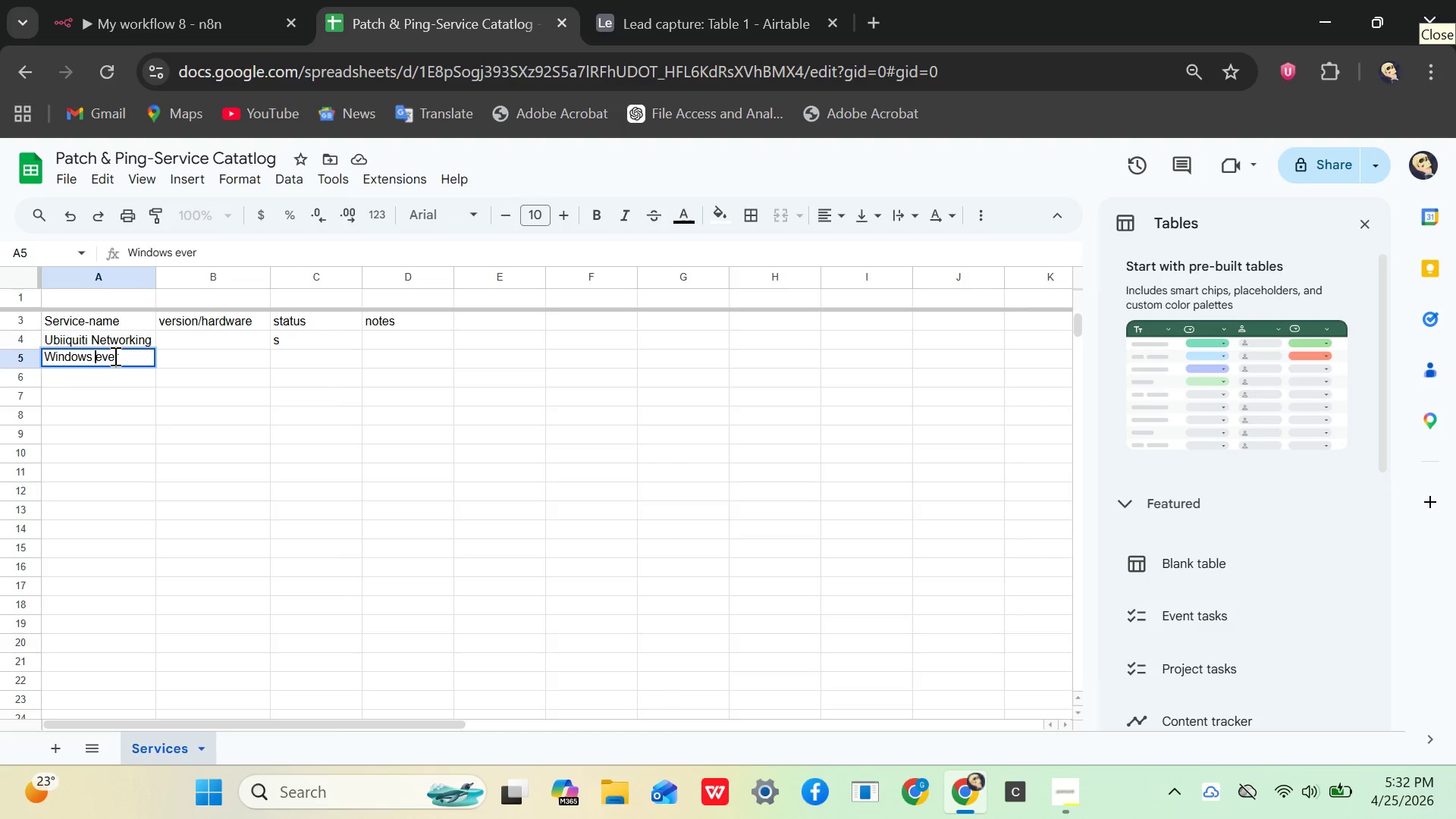 
key(CapsLock)
 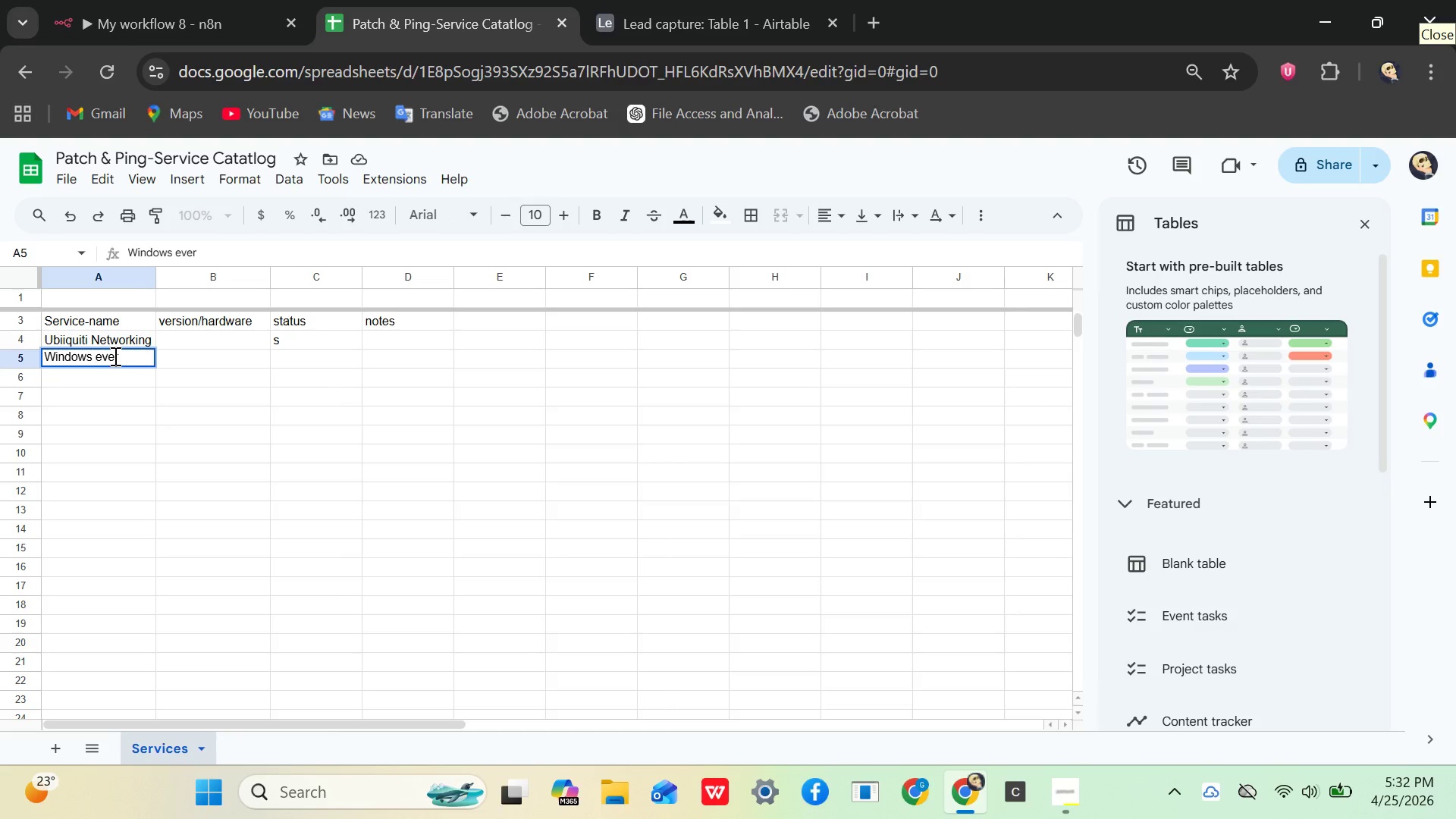 
key(S)
 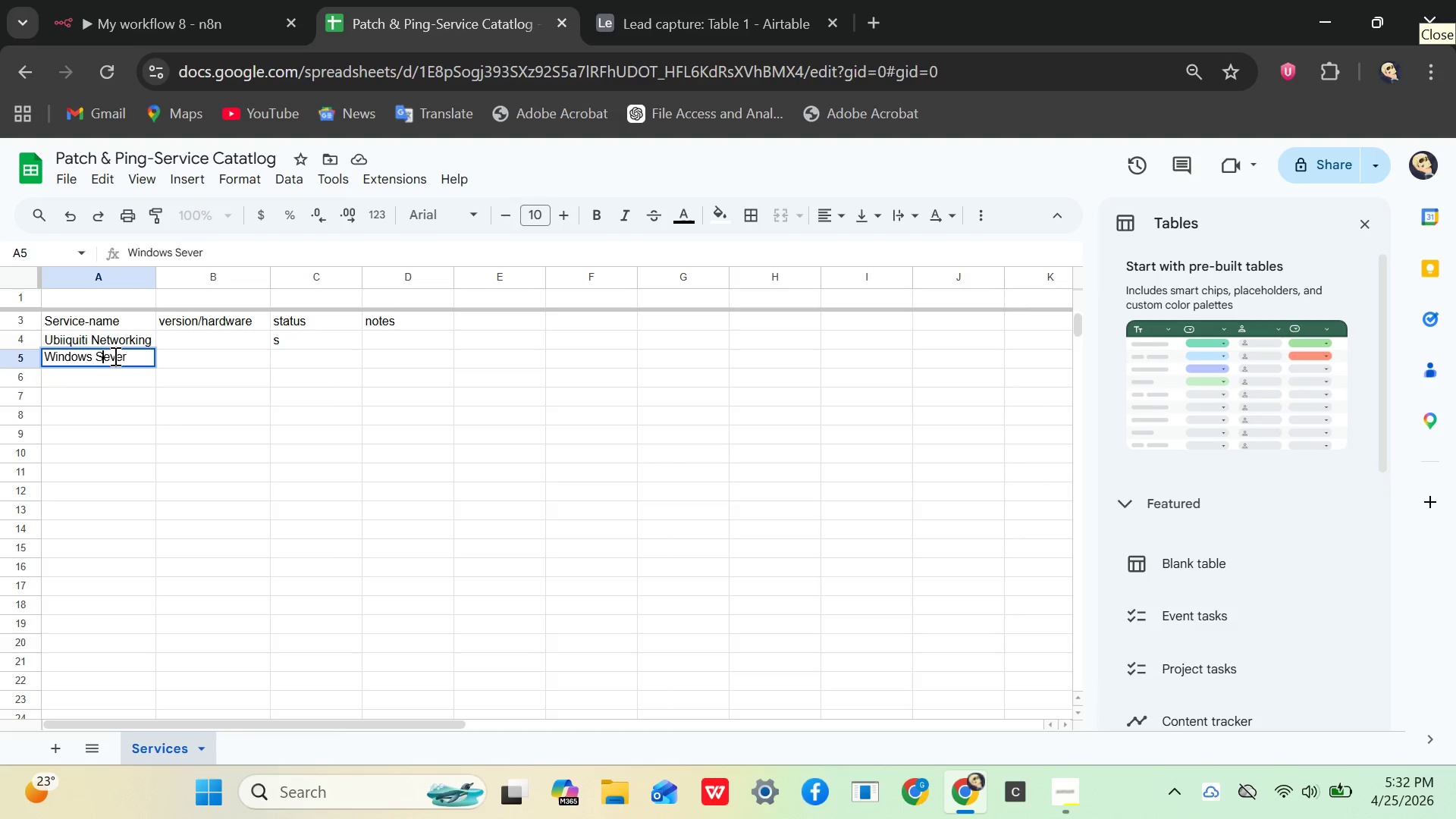 
key(CapsLock)
 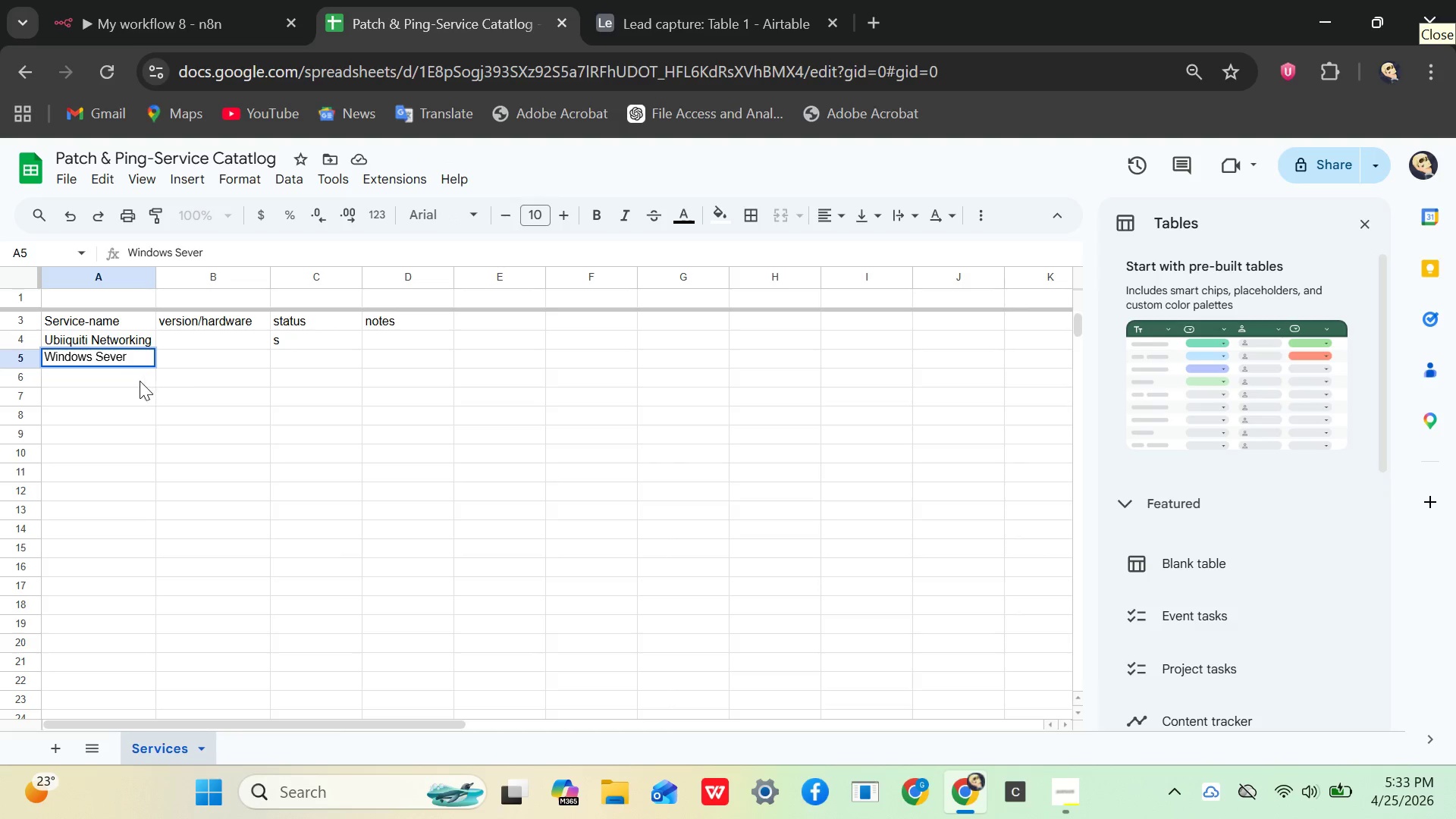 
left_click([127, 369])
 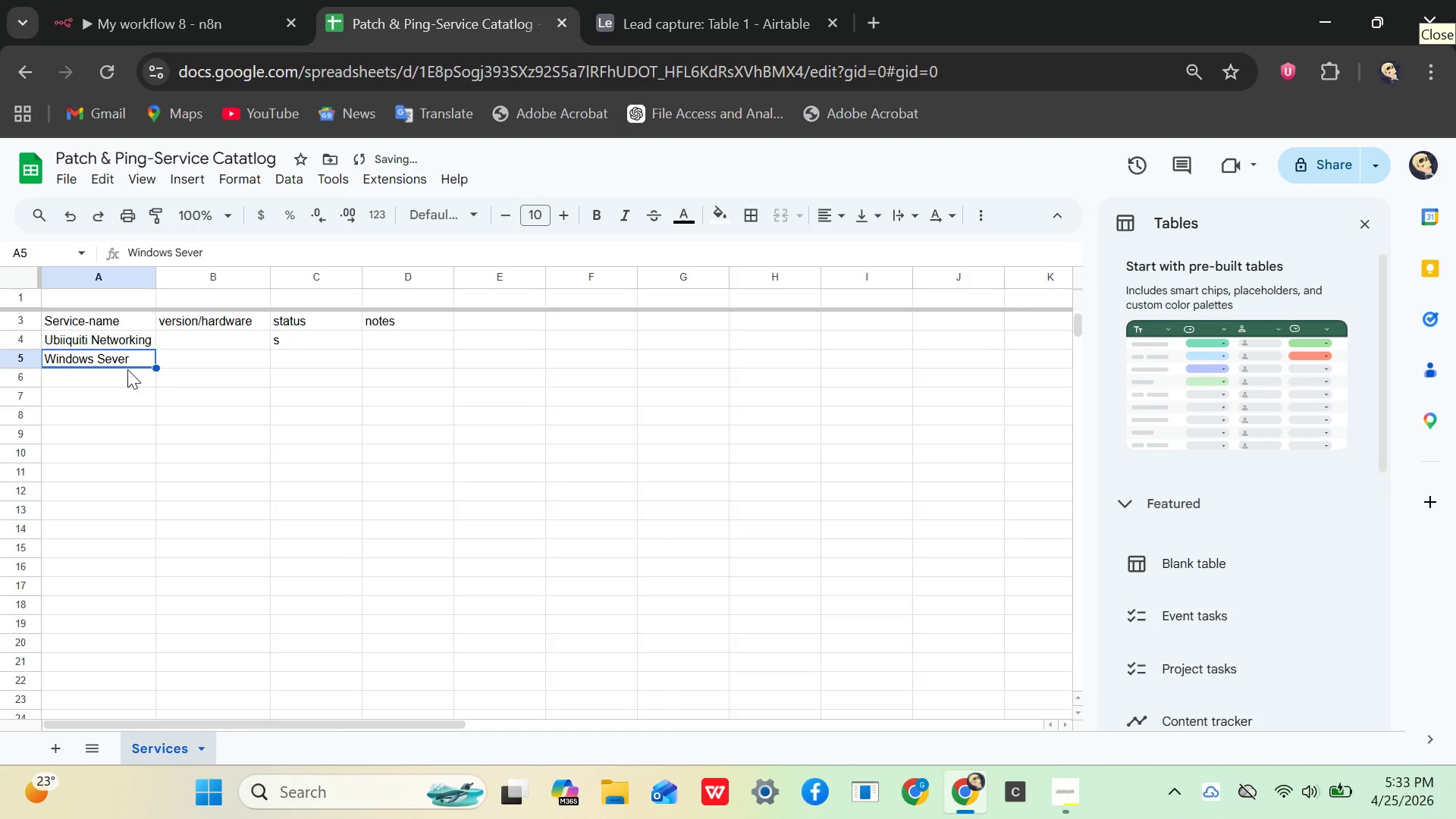 
key(ArrowDown)
 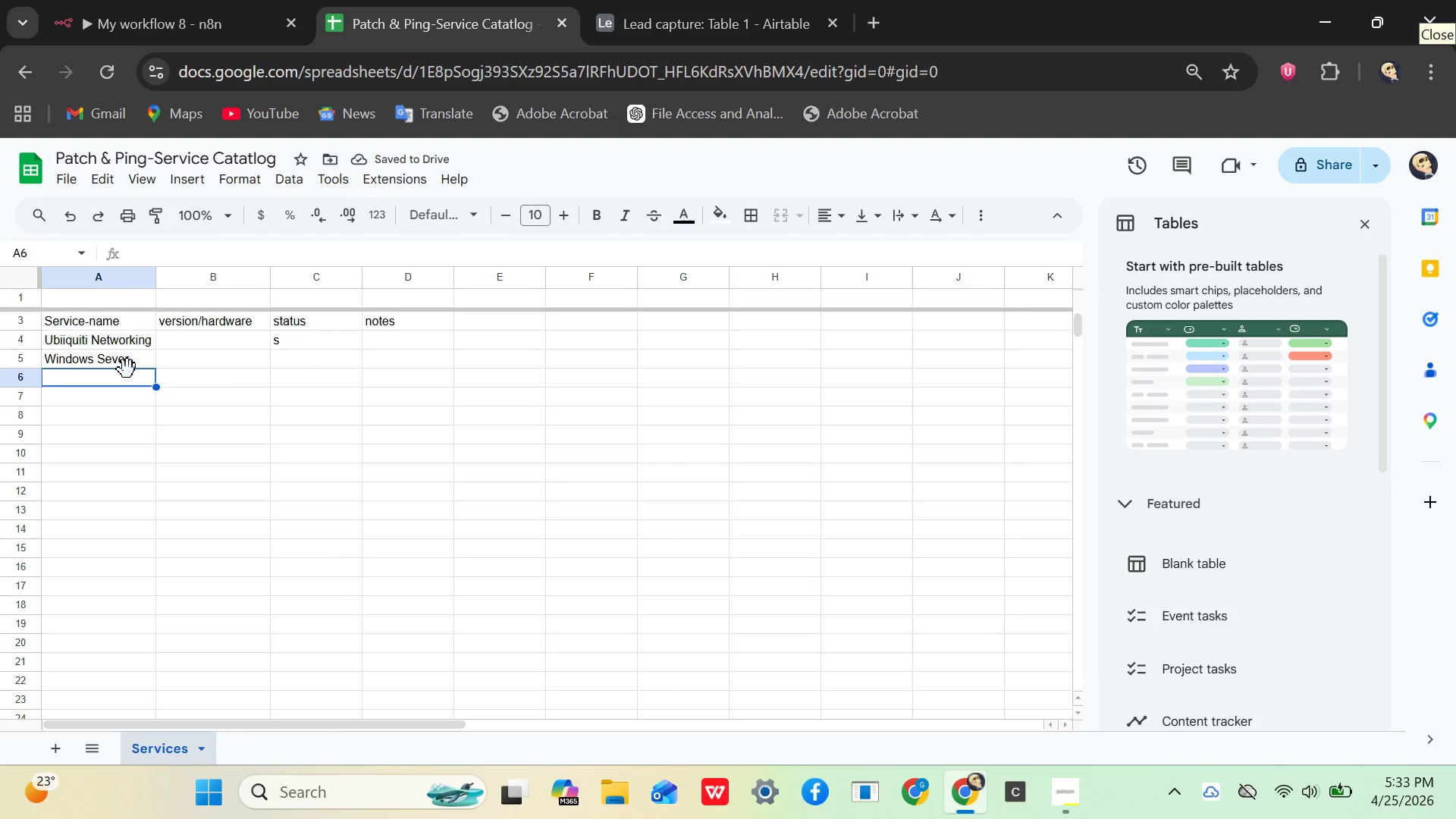 
type(SY)
key(Backspace)
type(ynology NAS)
 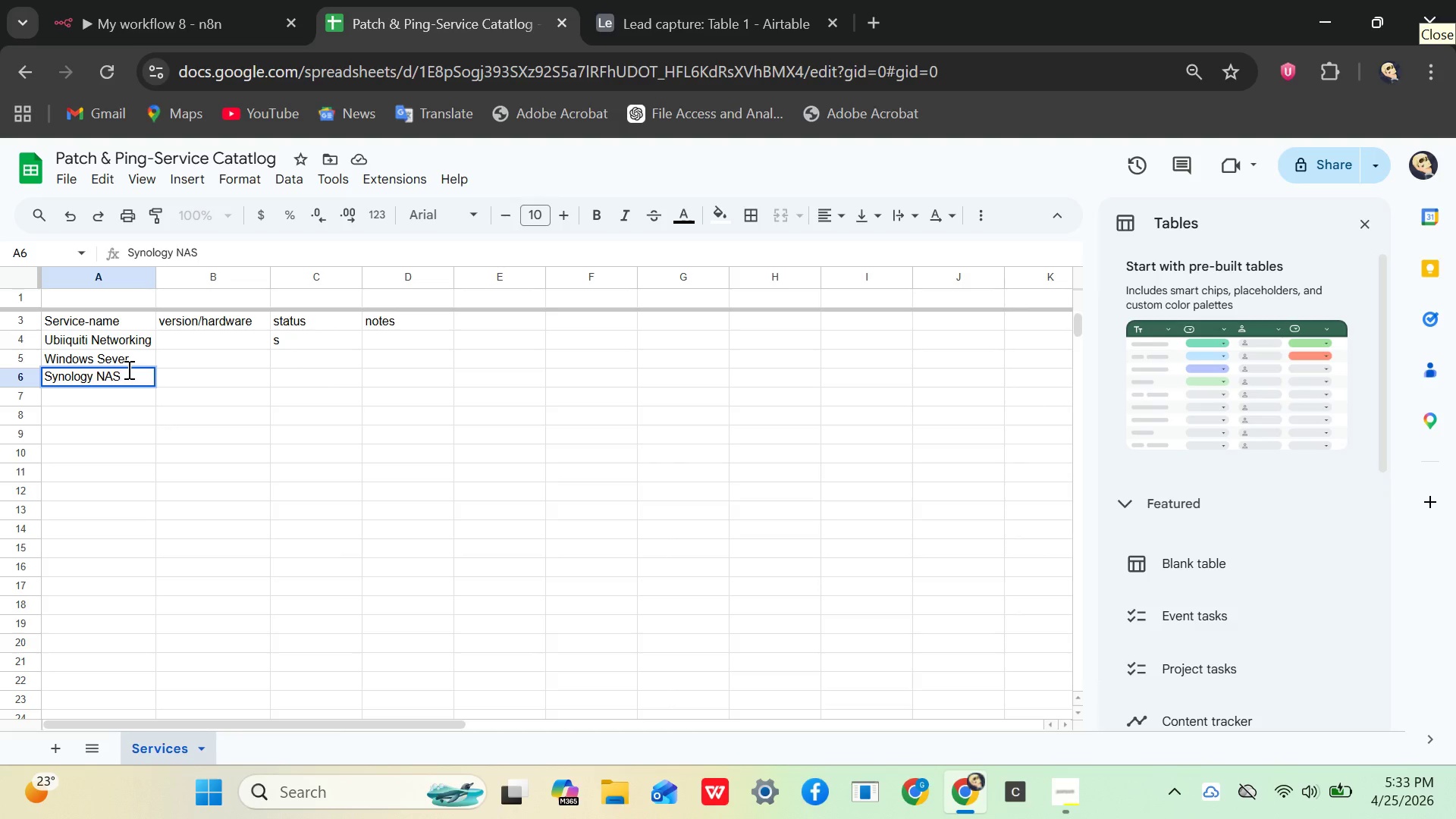 
key(ArrowDown)
 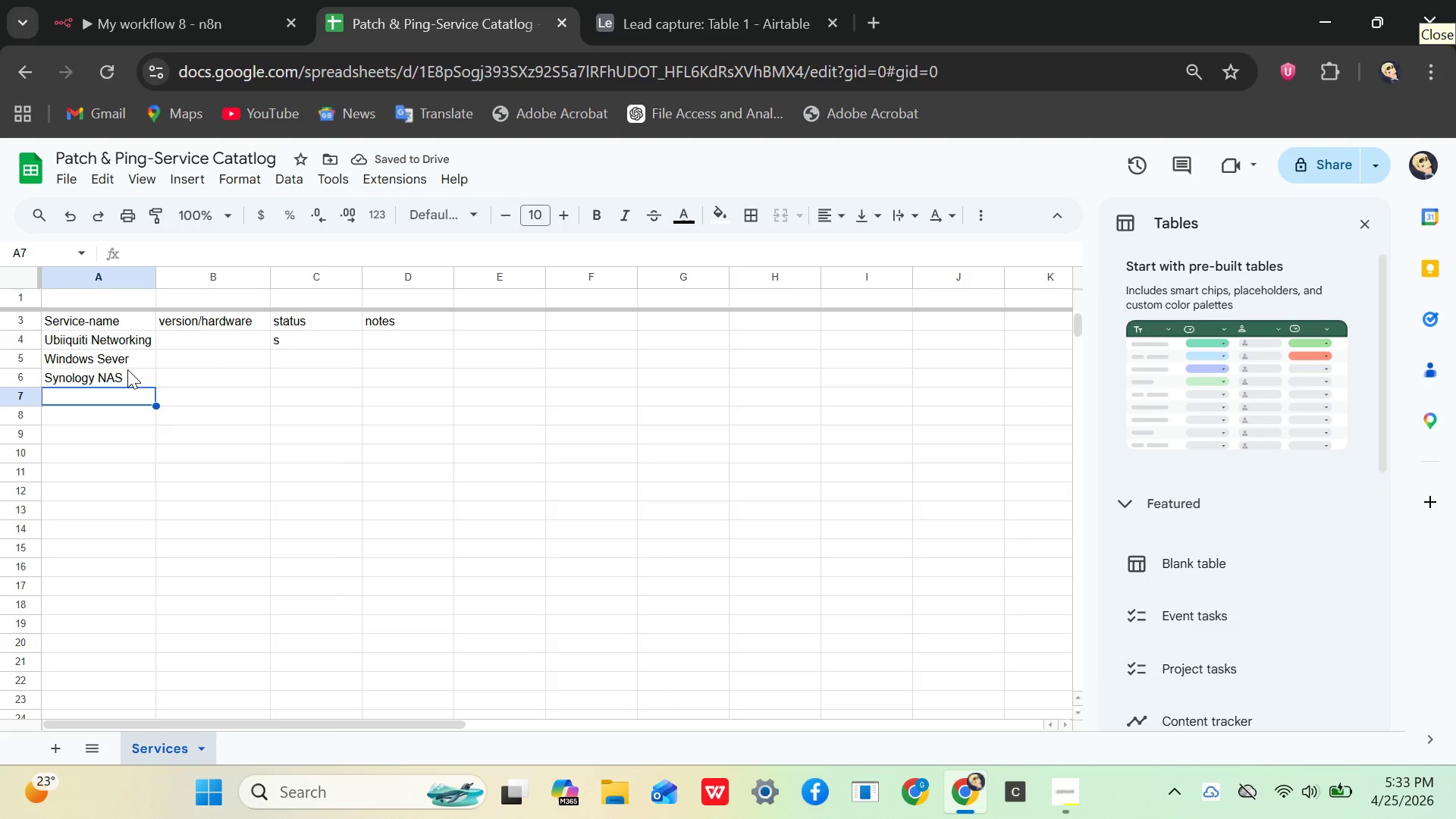 
type(Cisco ME)
key(Backspace)
type(eraki)
 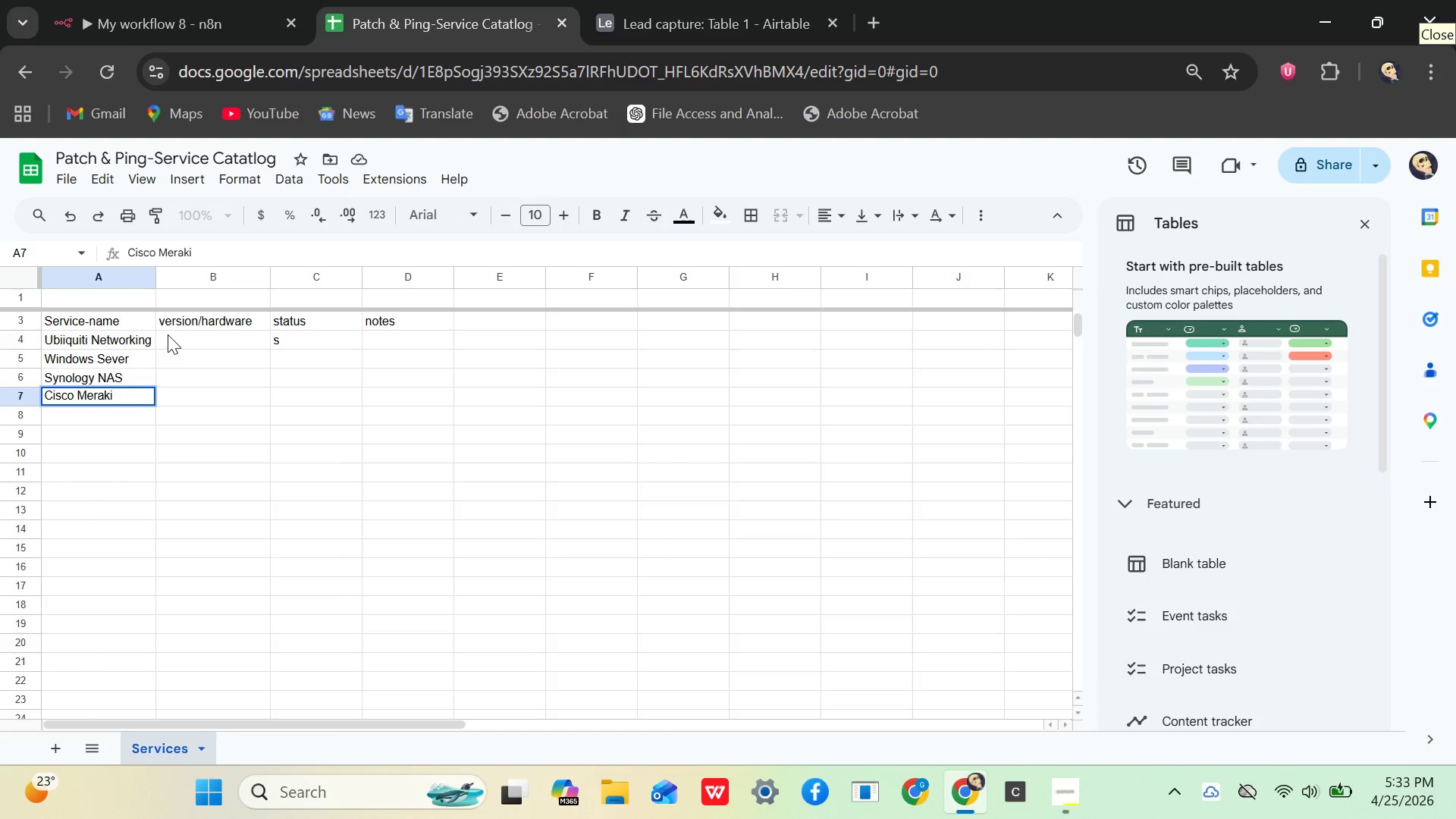 
left_click([169, 334])
 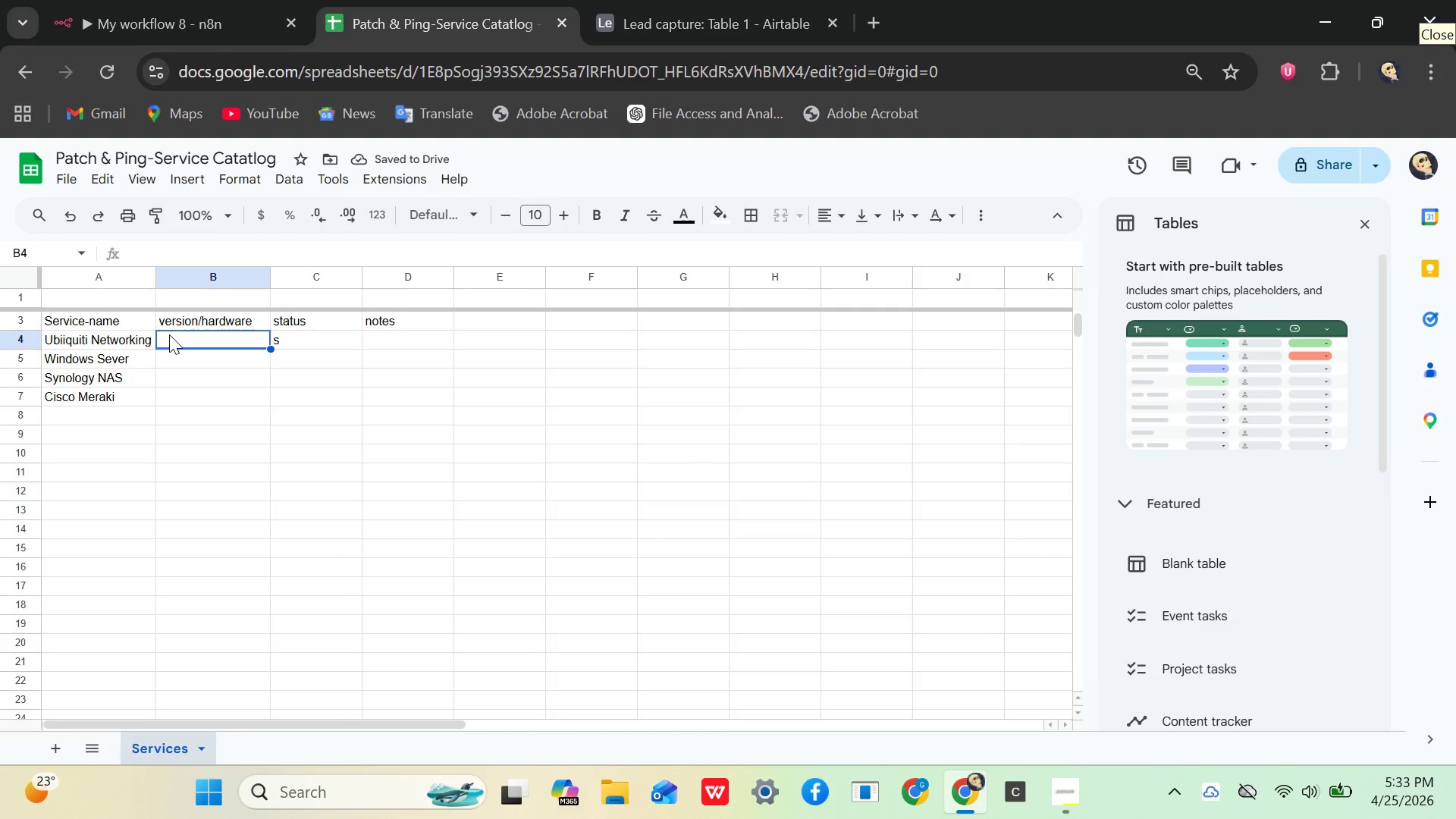 
type(DRE)
key(Backspace)
key(Backspace)
type(ream amchine)
 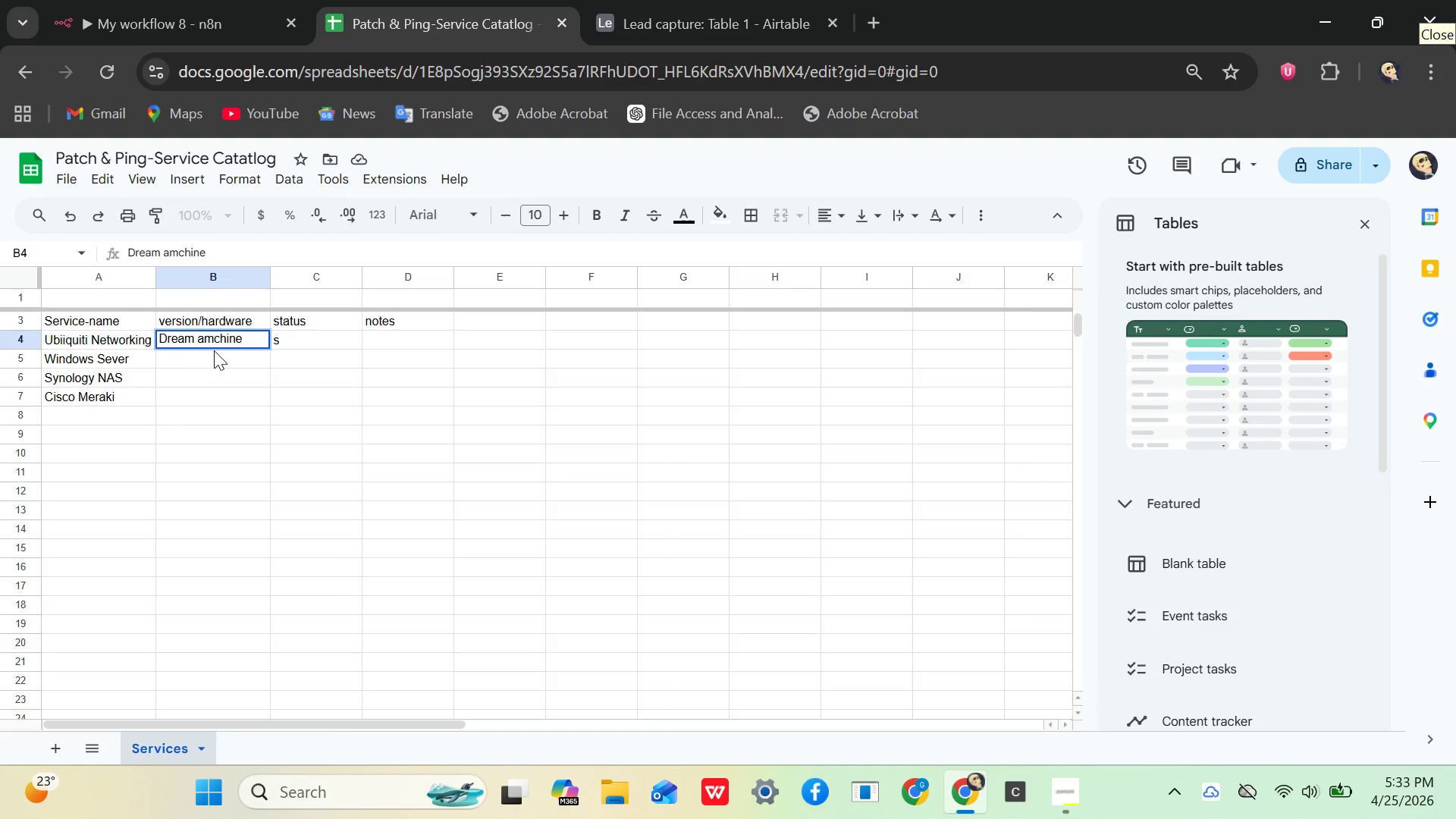 
key(Backspace)
key(Backspace)
key(Backspace)
key(Backspace)
key(Backspace)
key(Backspace)
key(Backspace)
type(machine)
 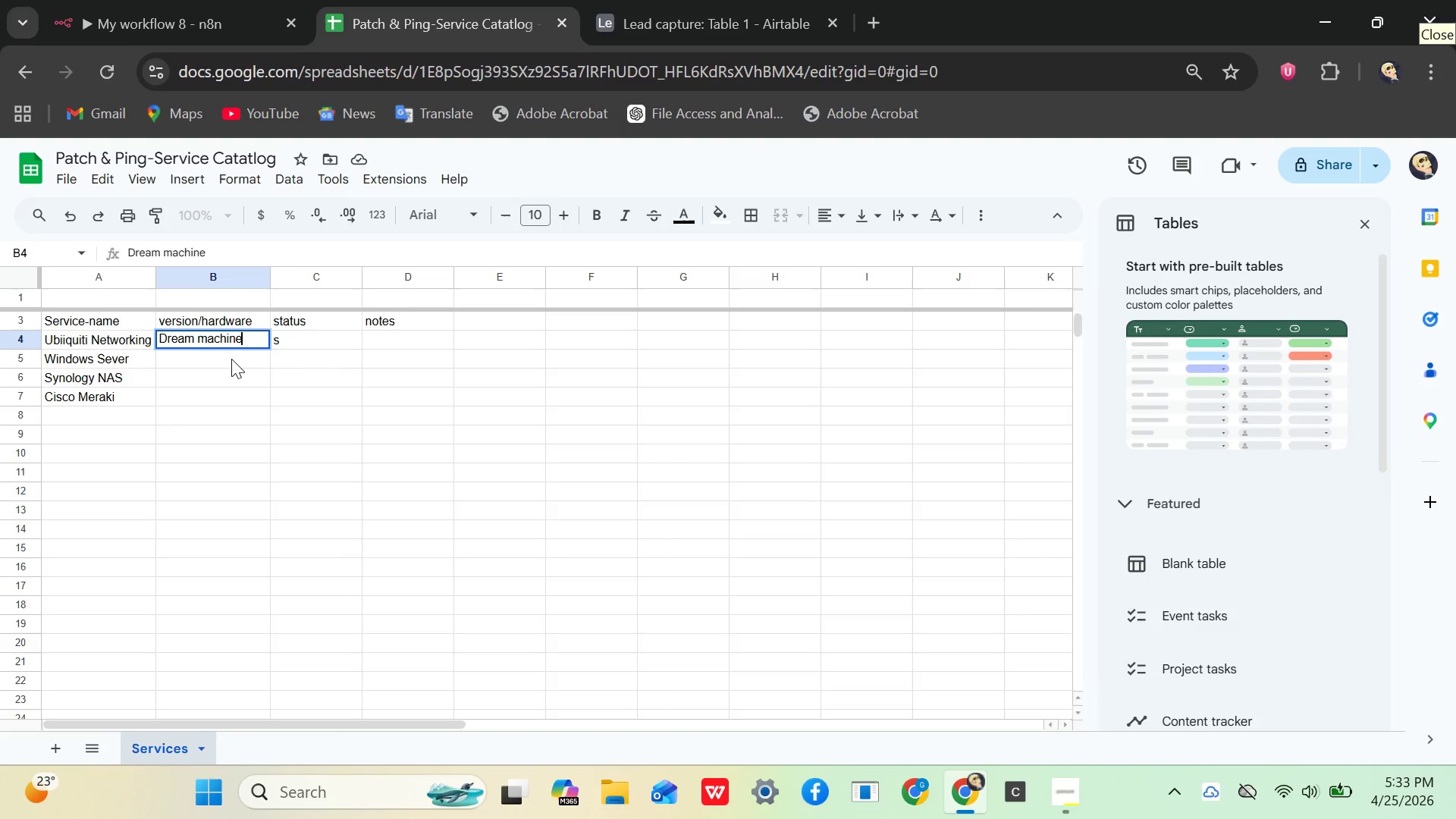 
key(ArrowDown)
 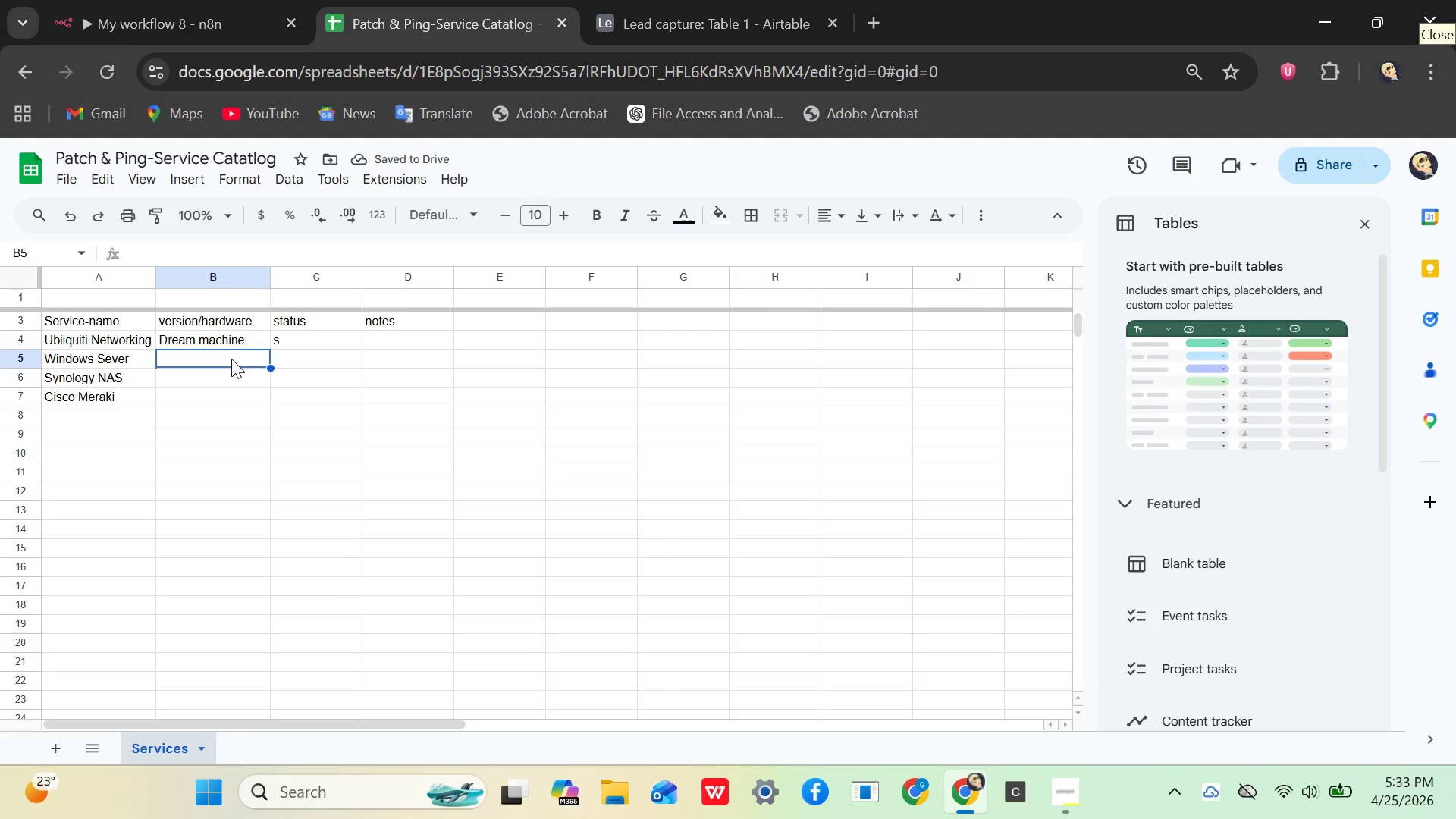 
type(2019.)
key(Backspace)
type(,2023)
 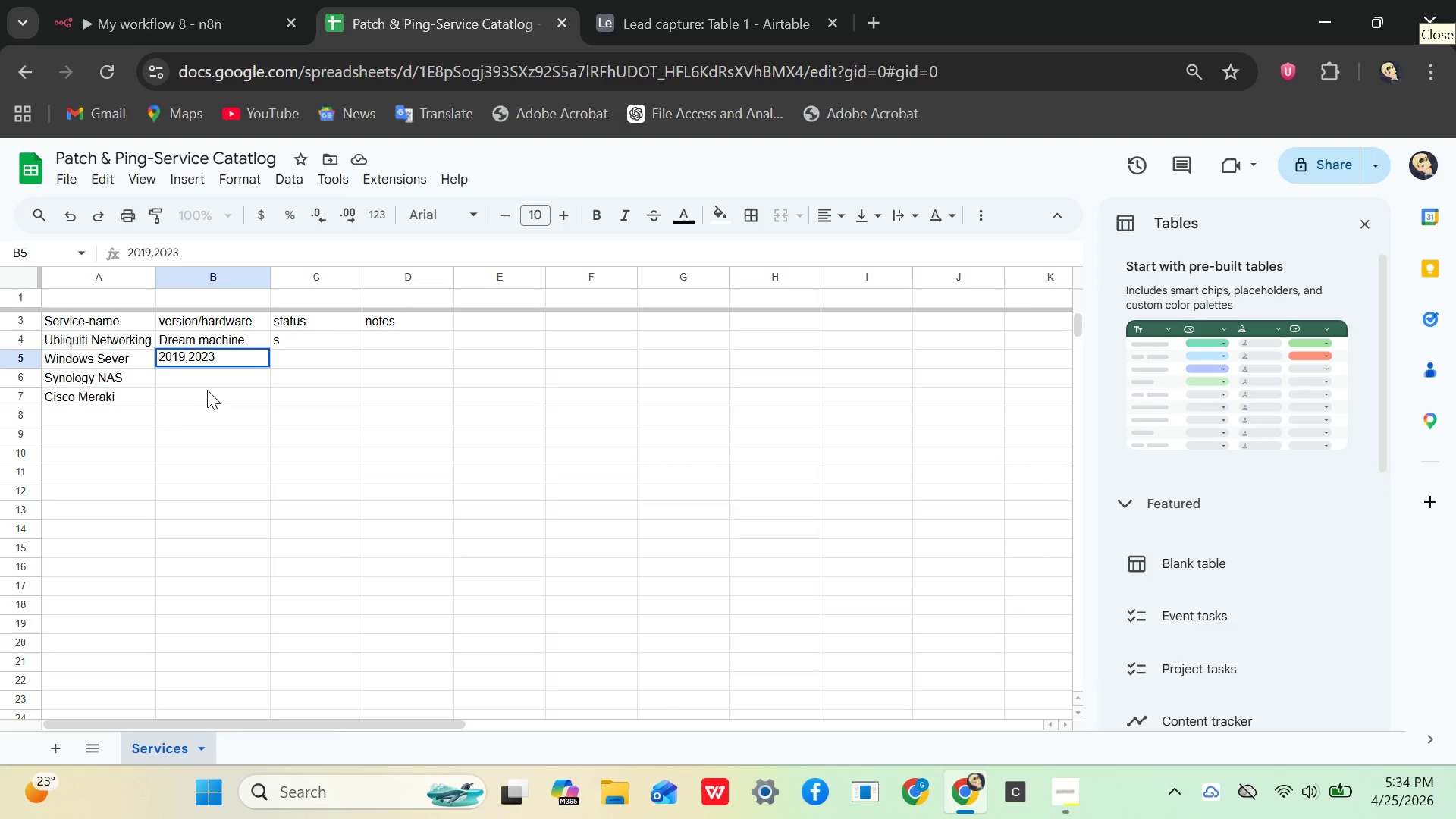 
left_click([199, 376])
 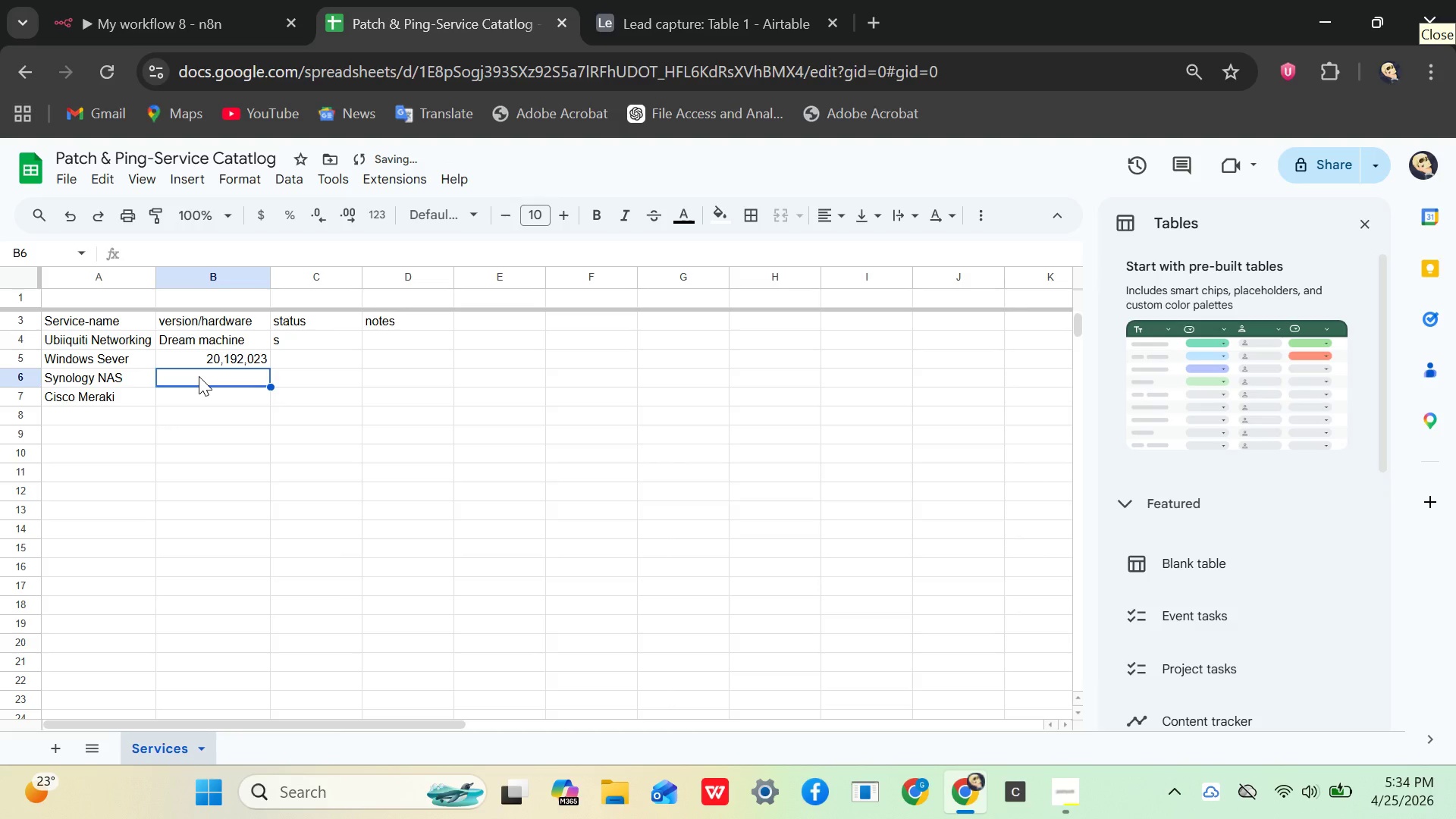 
type(DS series)
 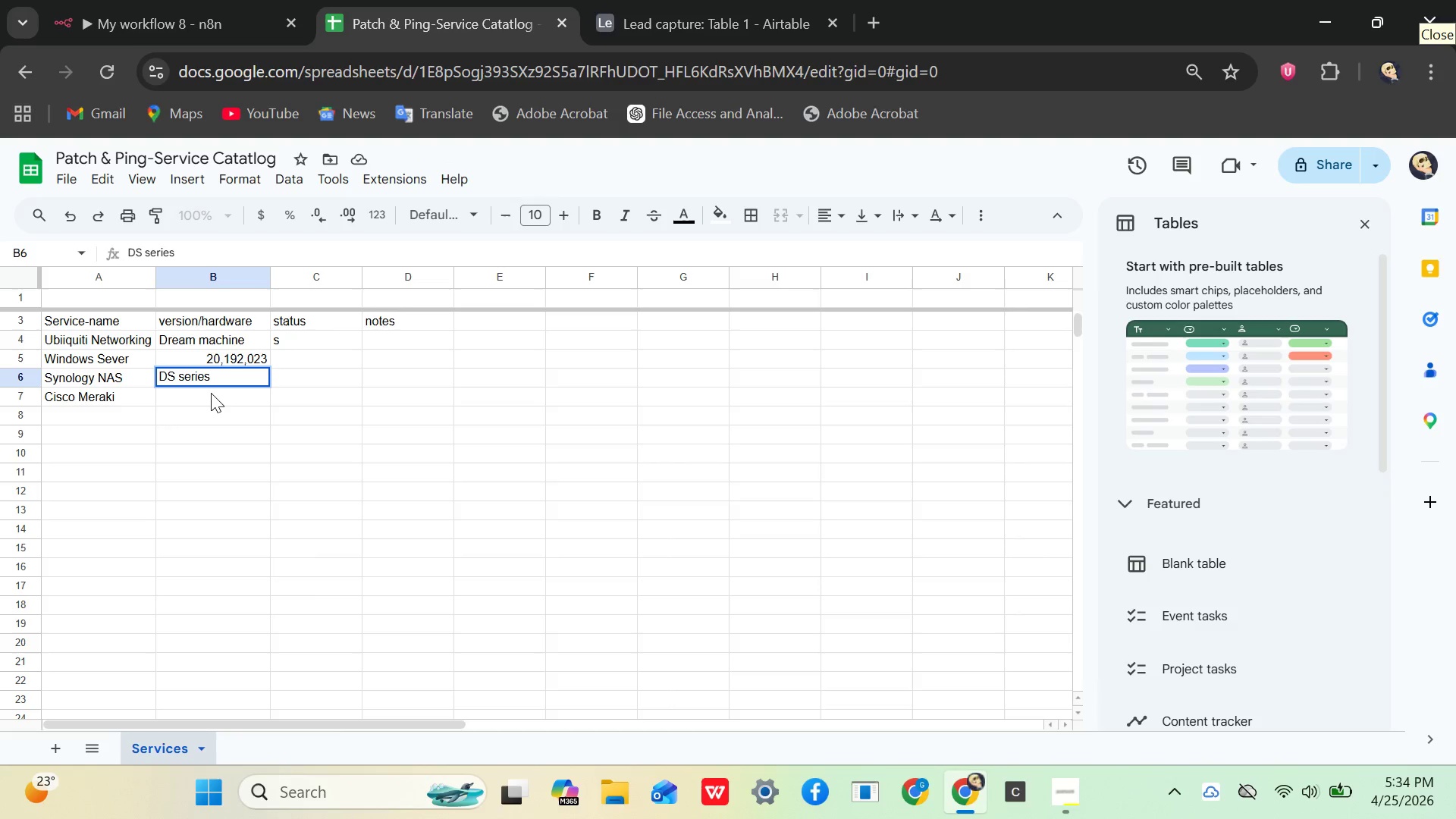 
key(ArrowDown)
 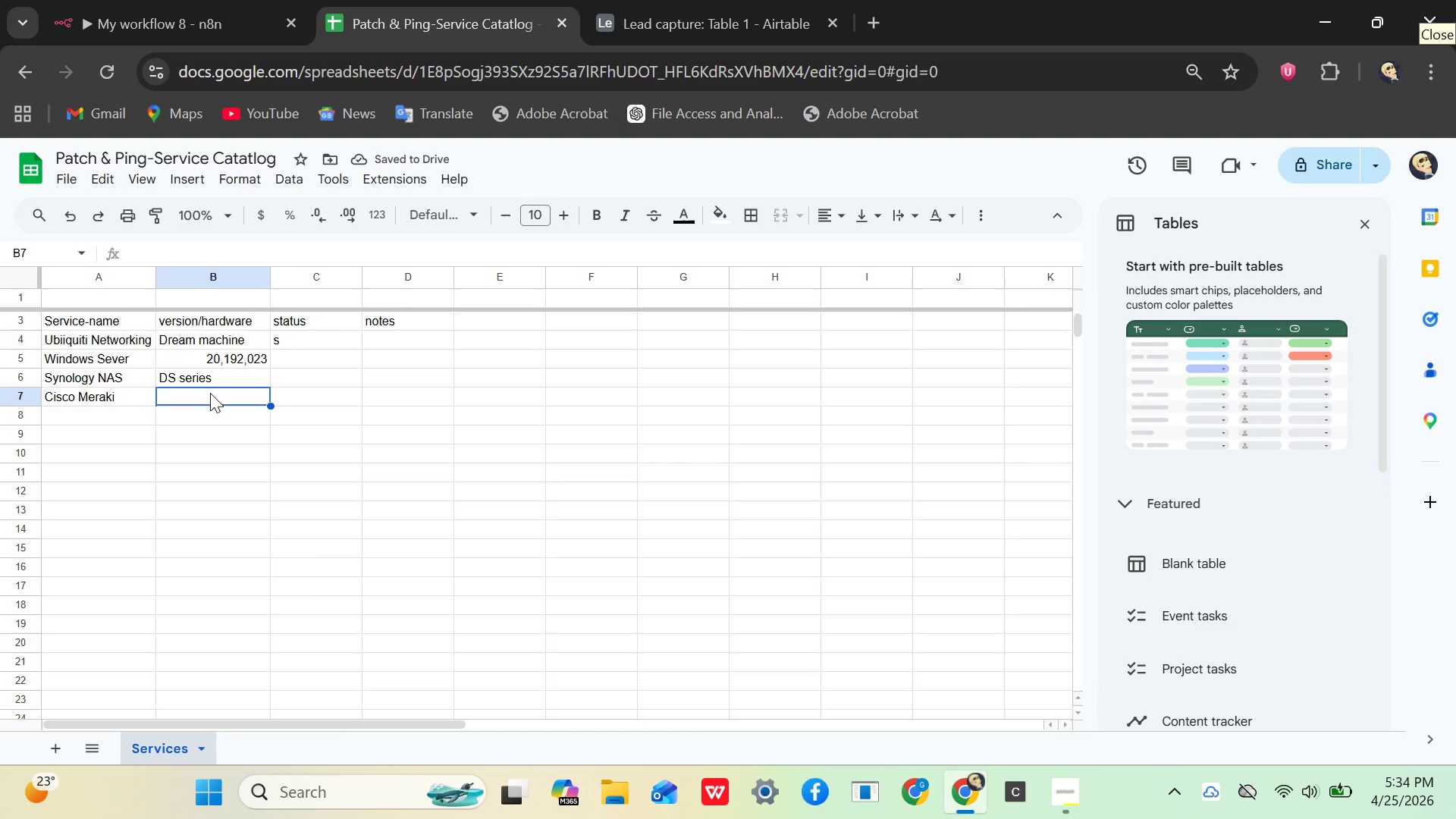 
type(MX series)
 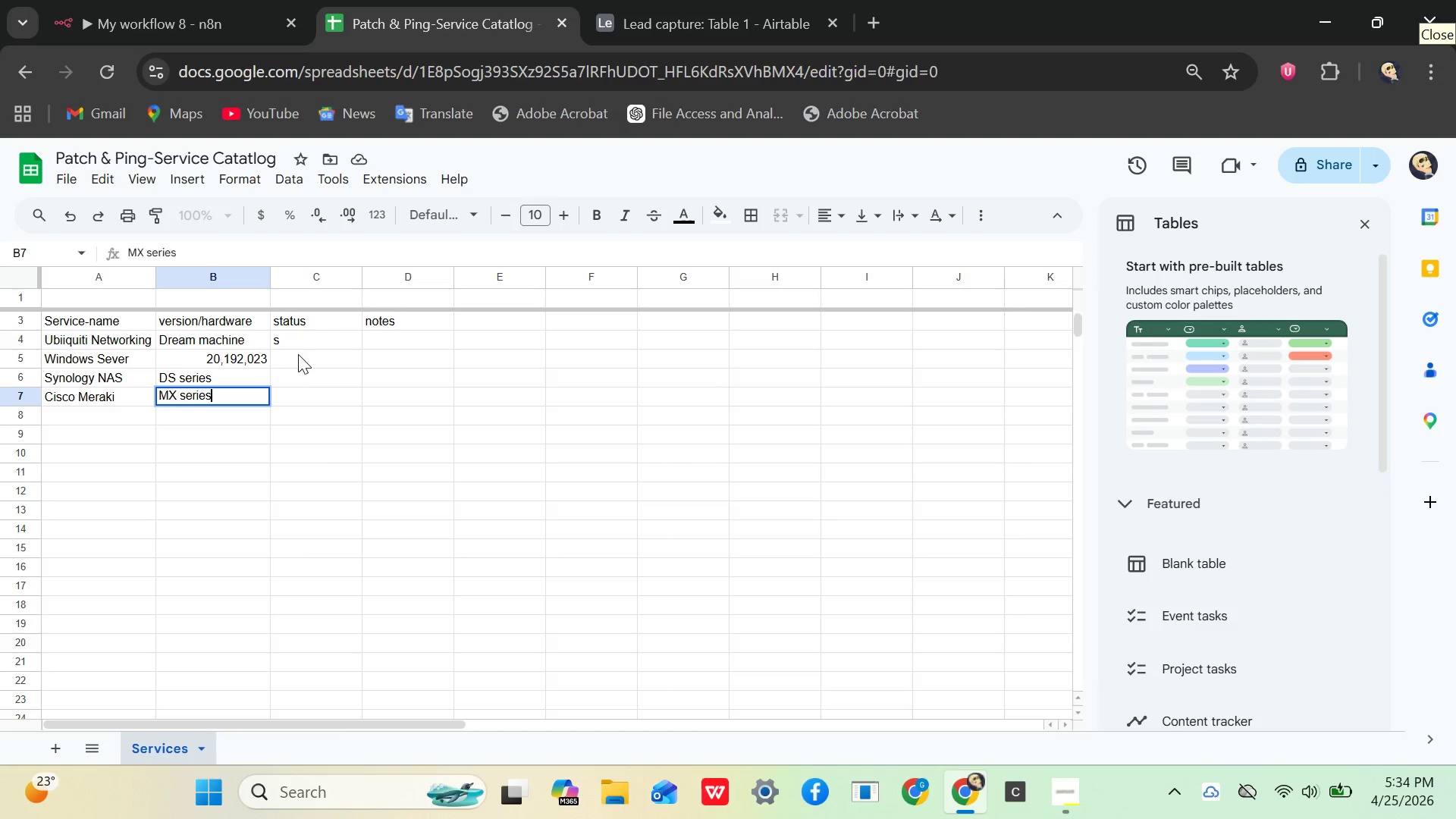 
left_click([290, 332])
 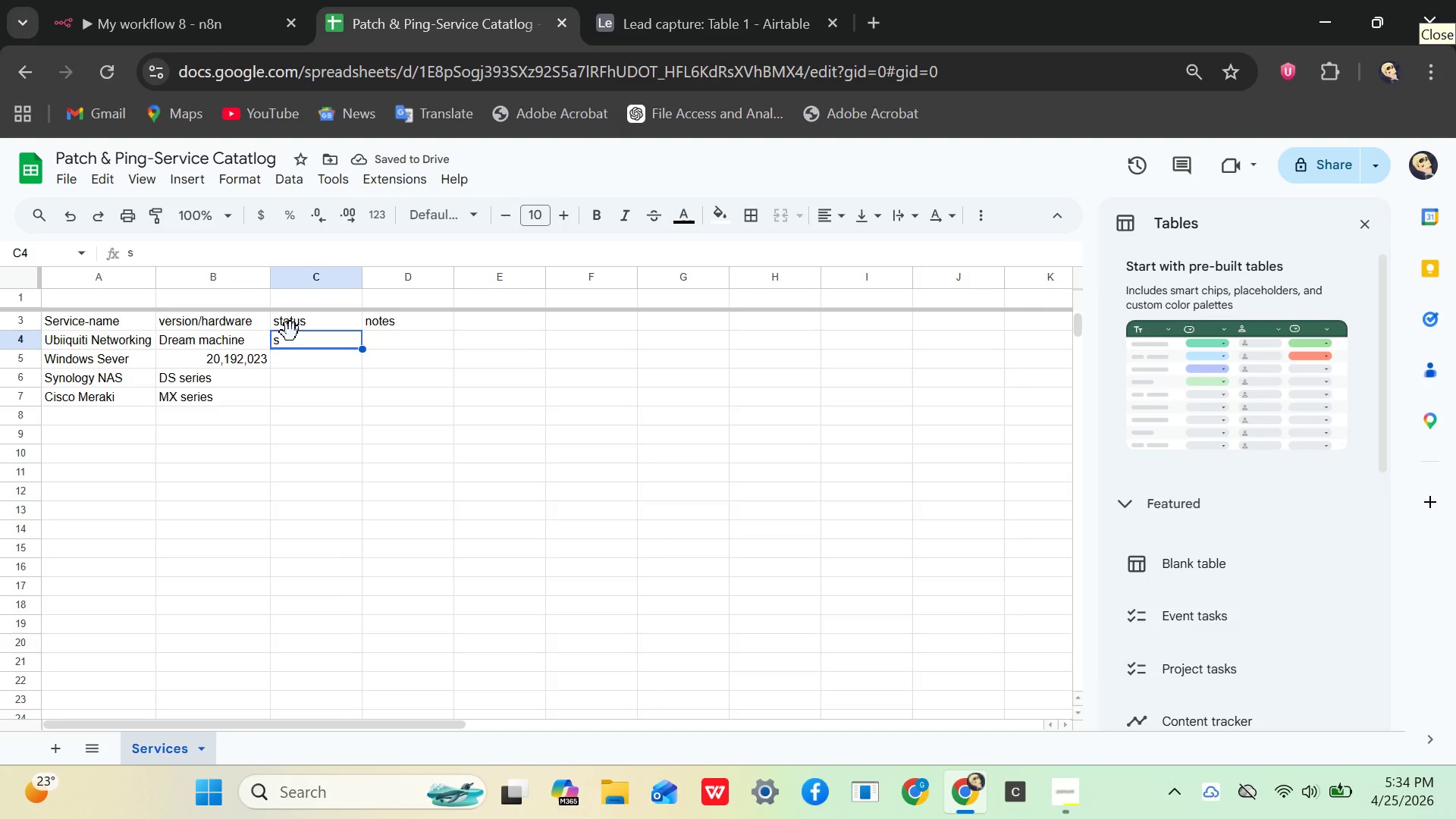 
wait(9.25)
 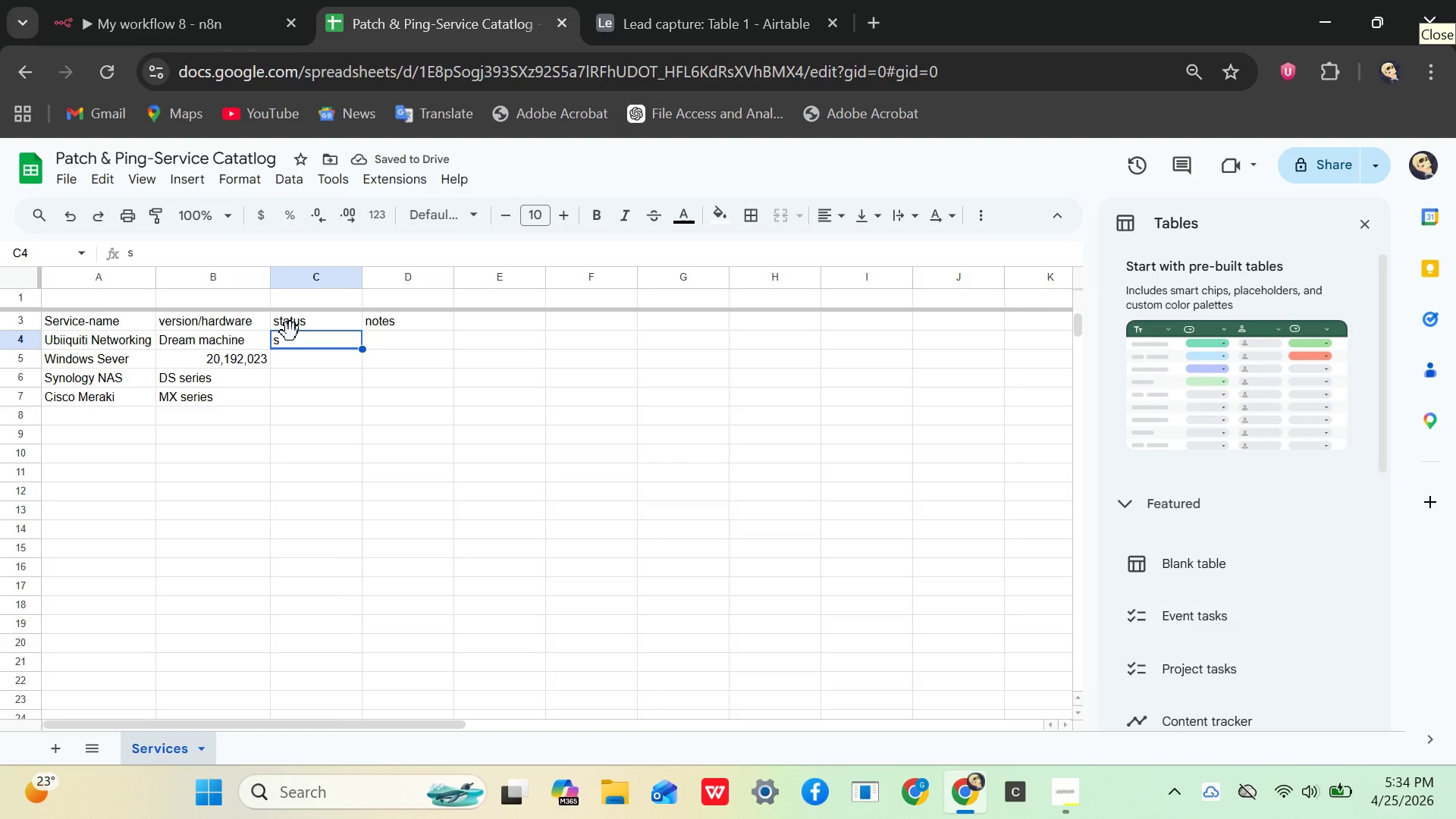 
left_click([303, 343])
 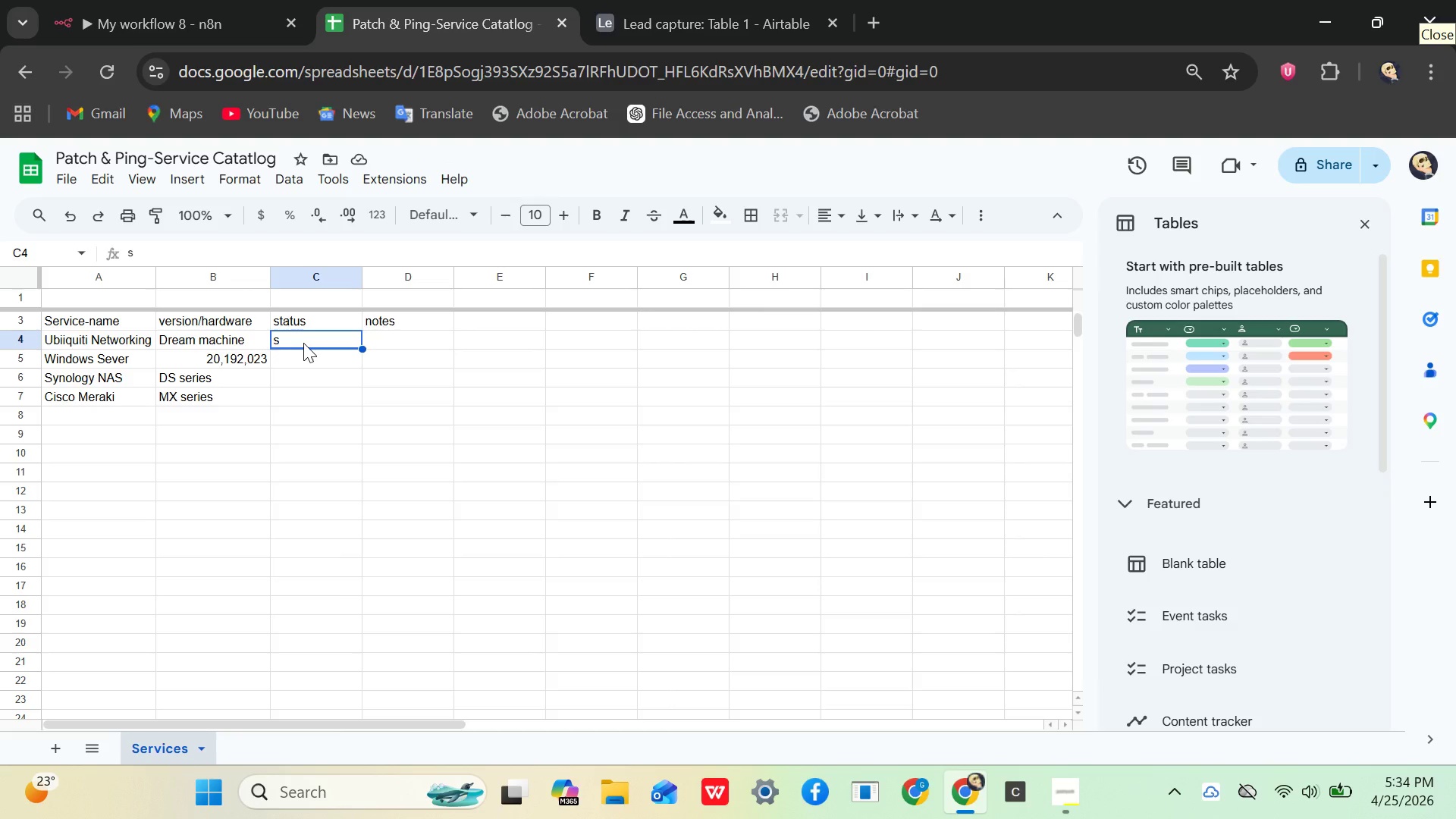 
type(supported)
 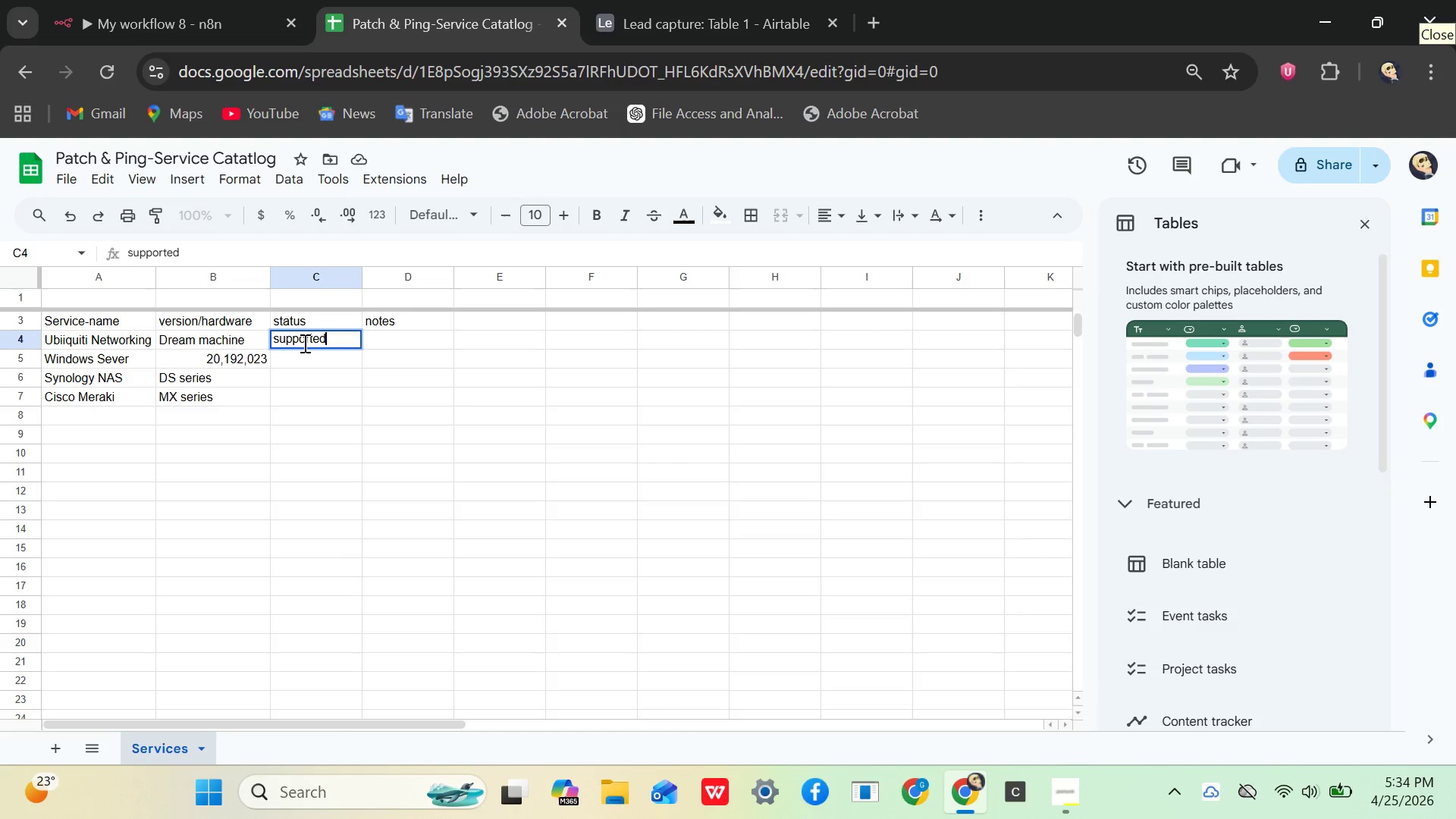 
key(ArrowDown)
 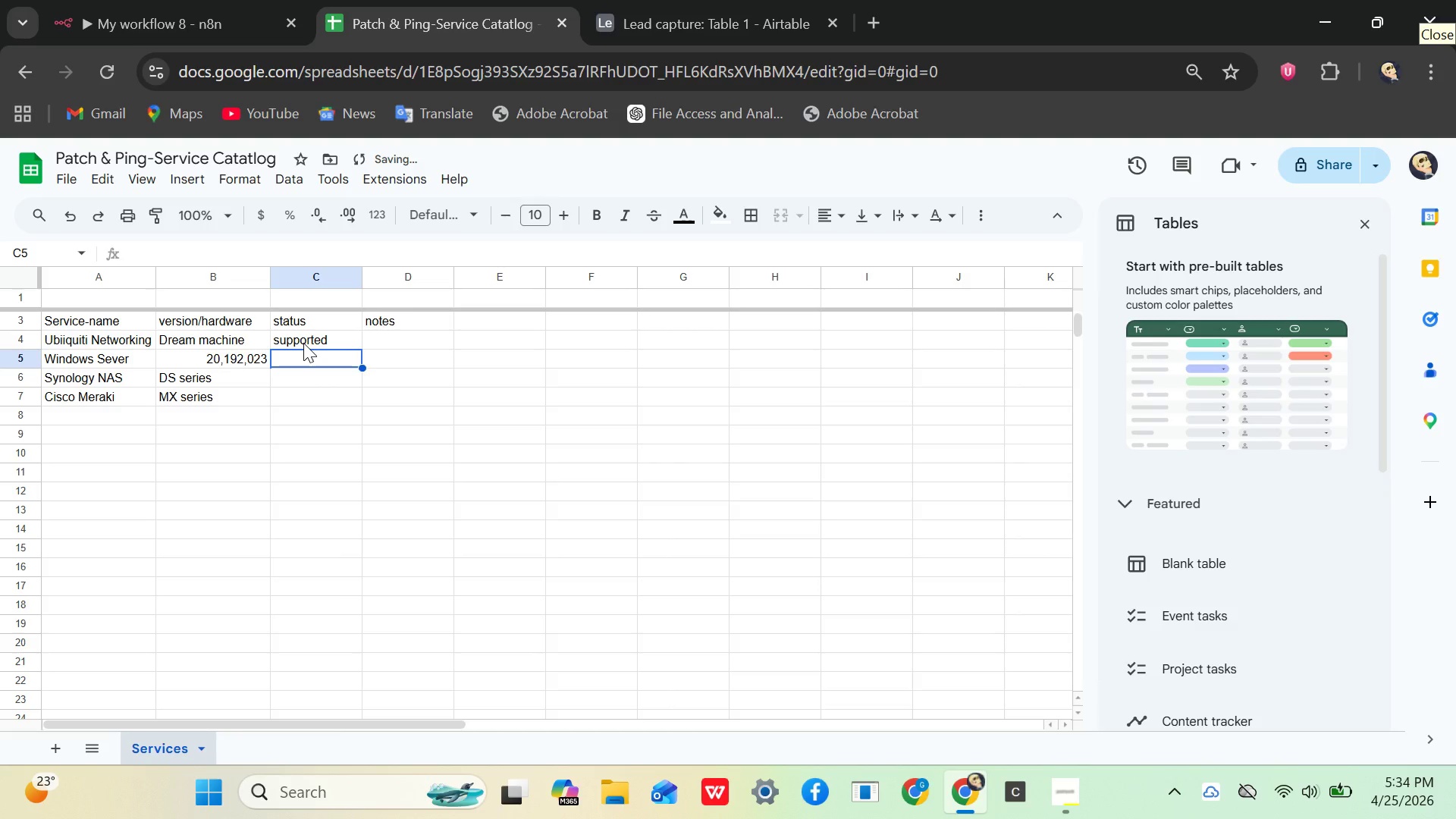 
type(supported)
 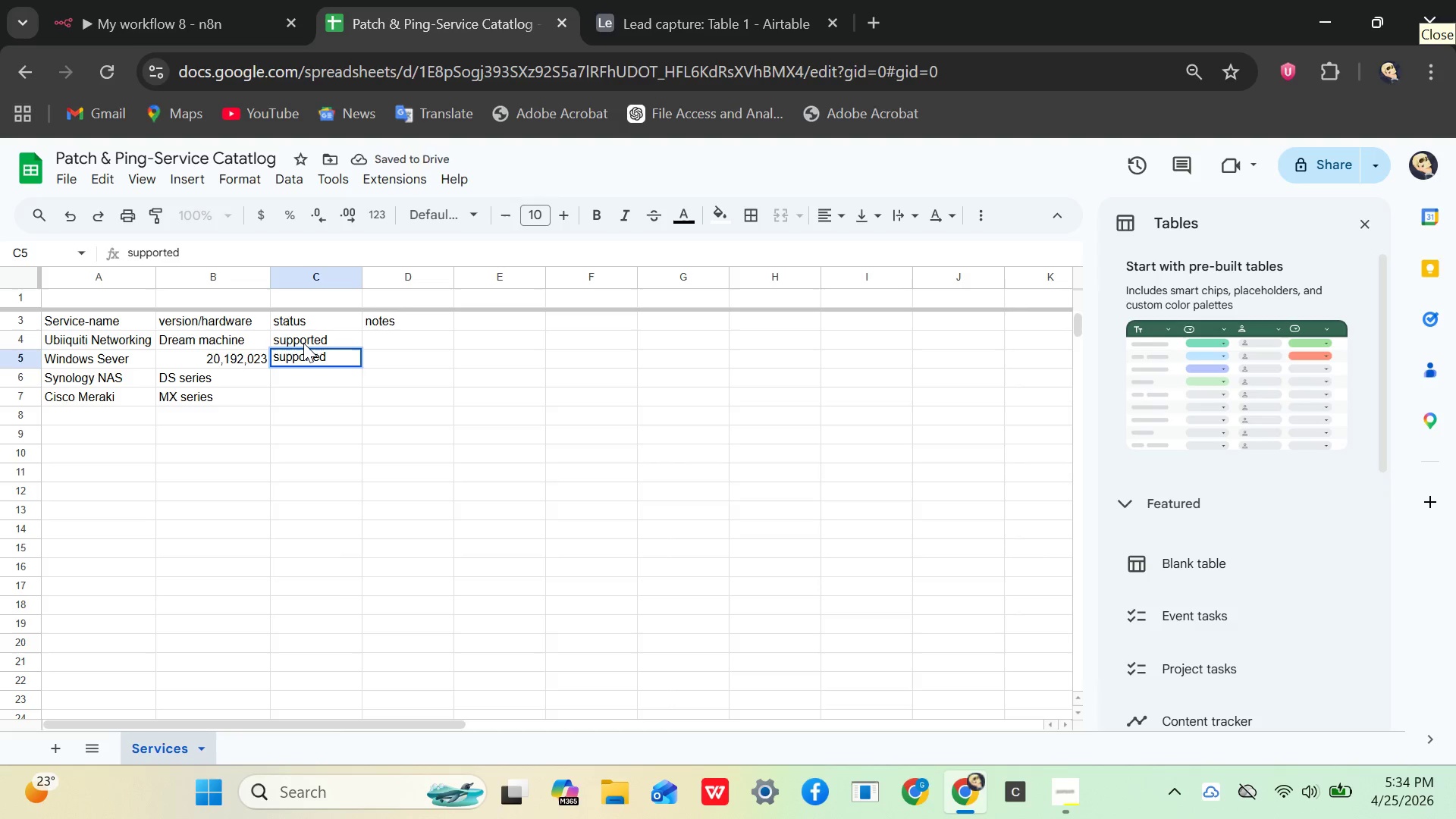 
key(ArrowDown)
 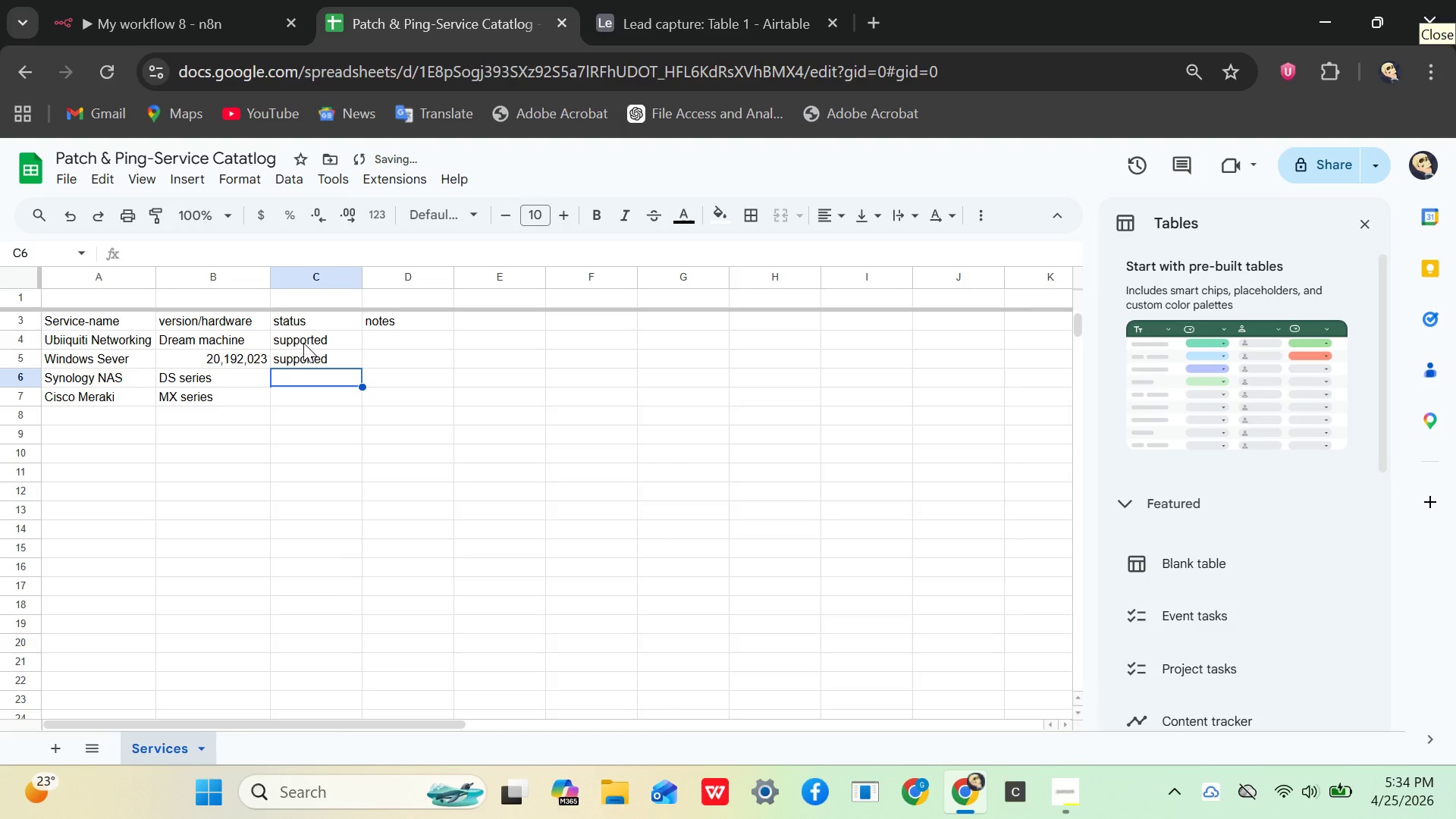 
type(supported)
 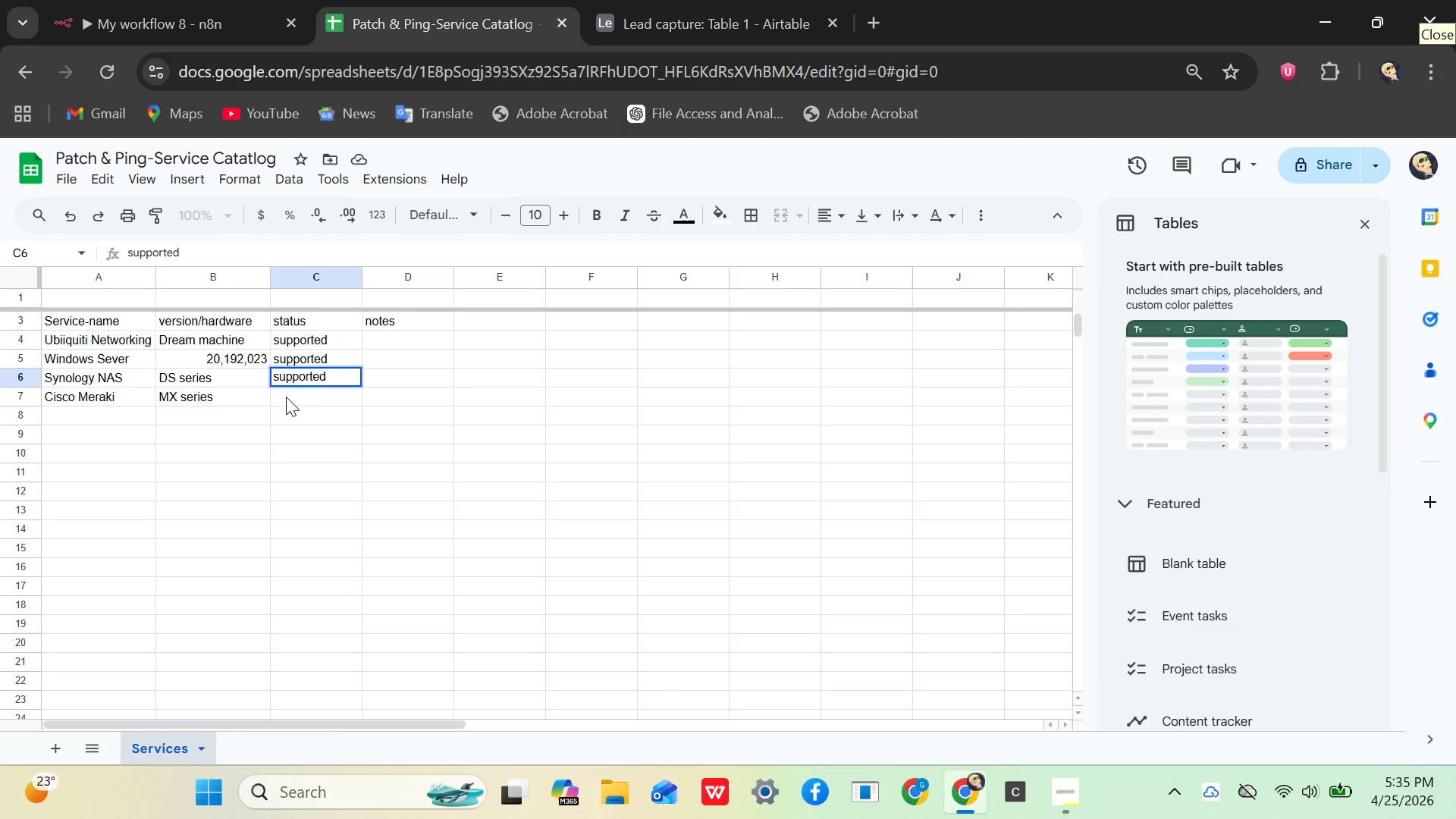 
key(ArrowDown)
 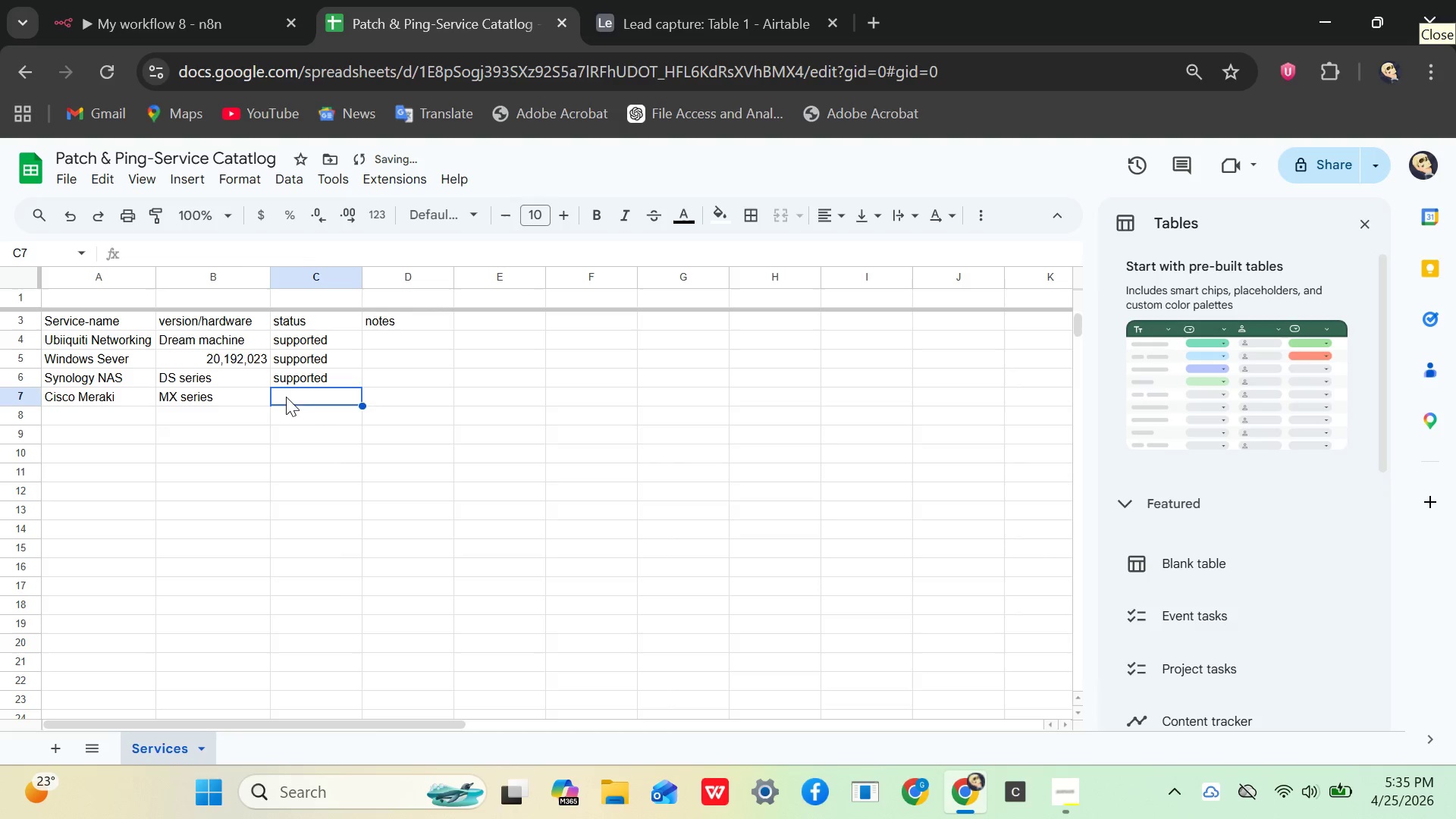 
type(unsopp)
 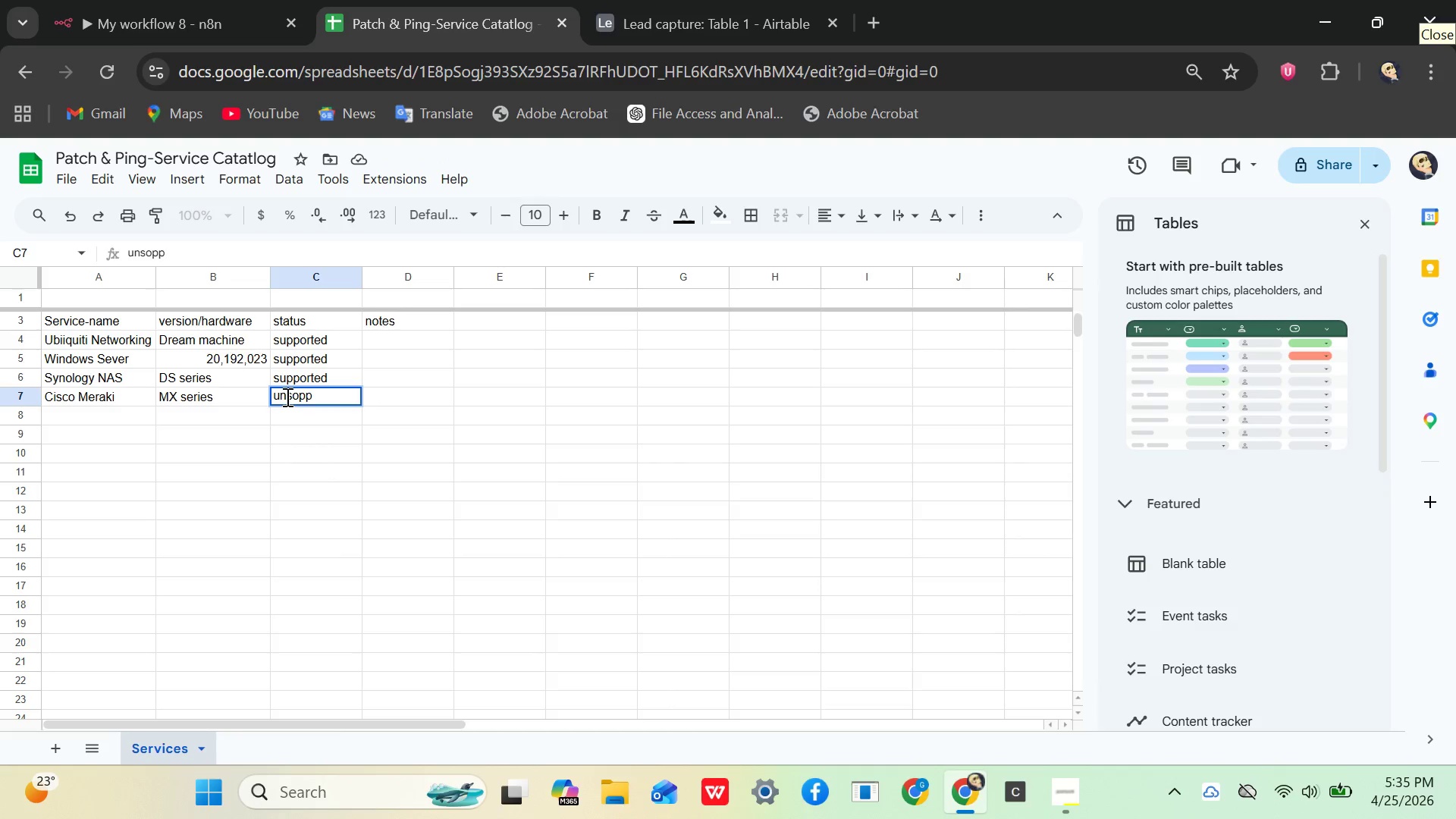 
wait(6.28)
 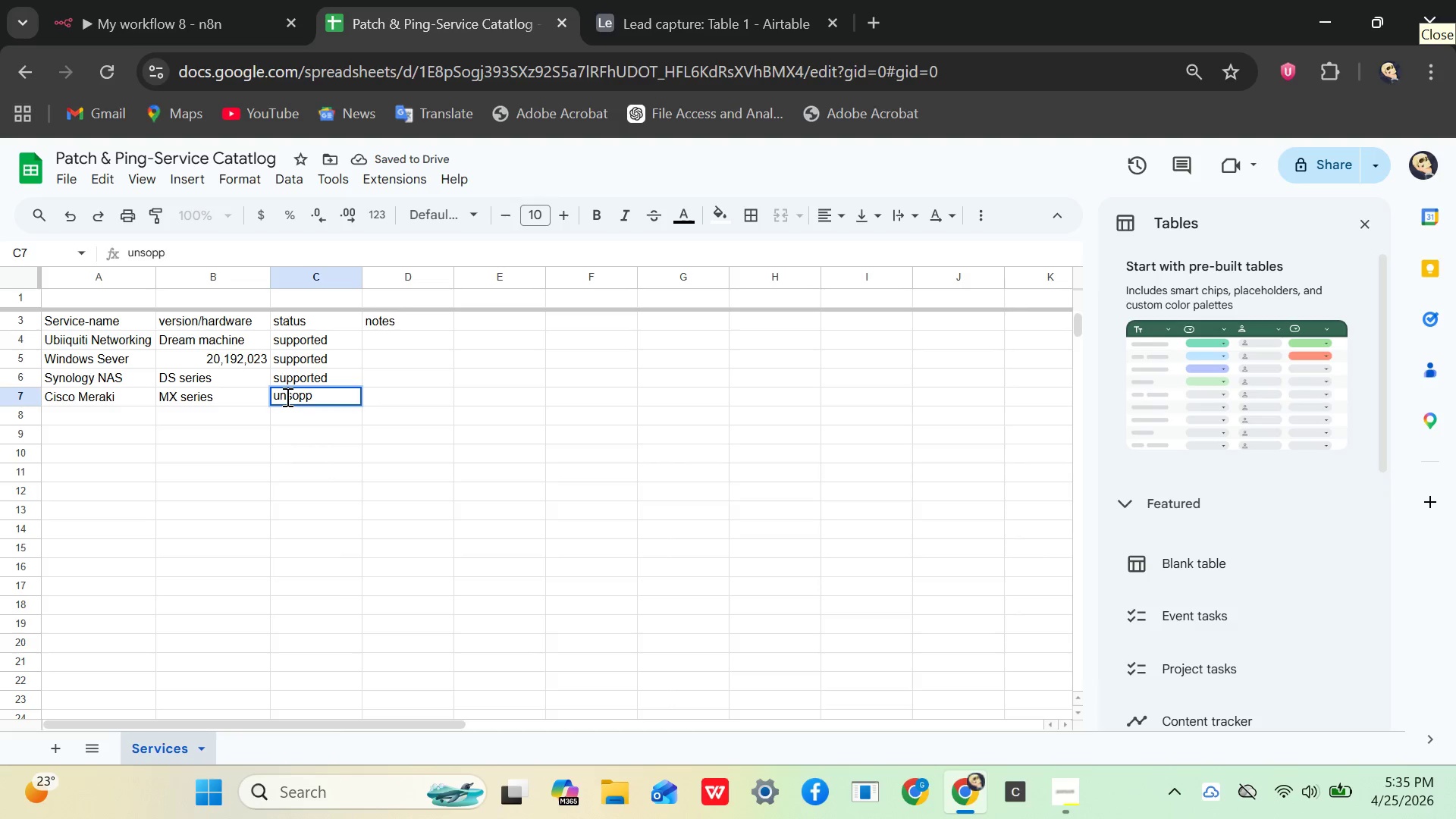 
type(rted)
 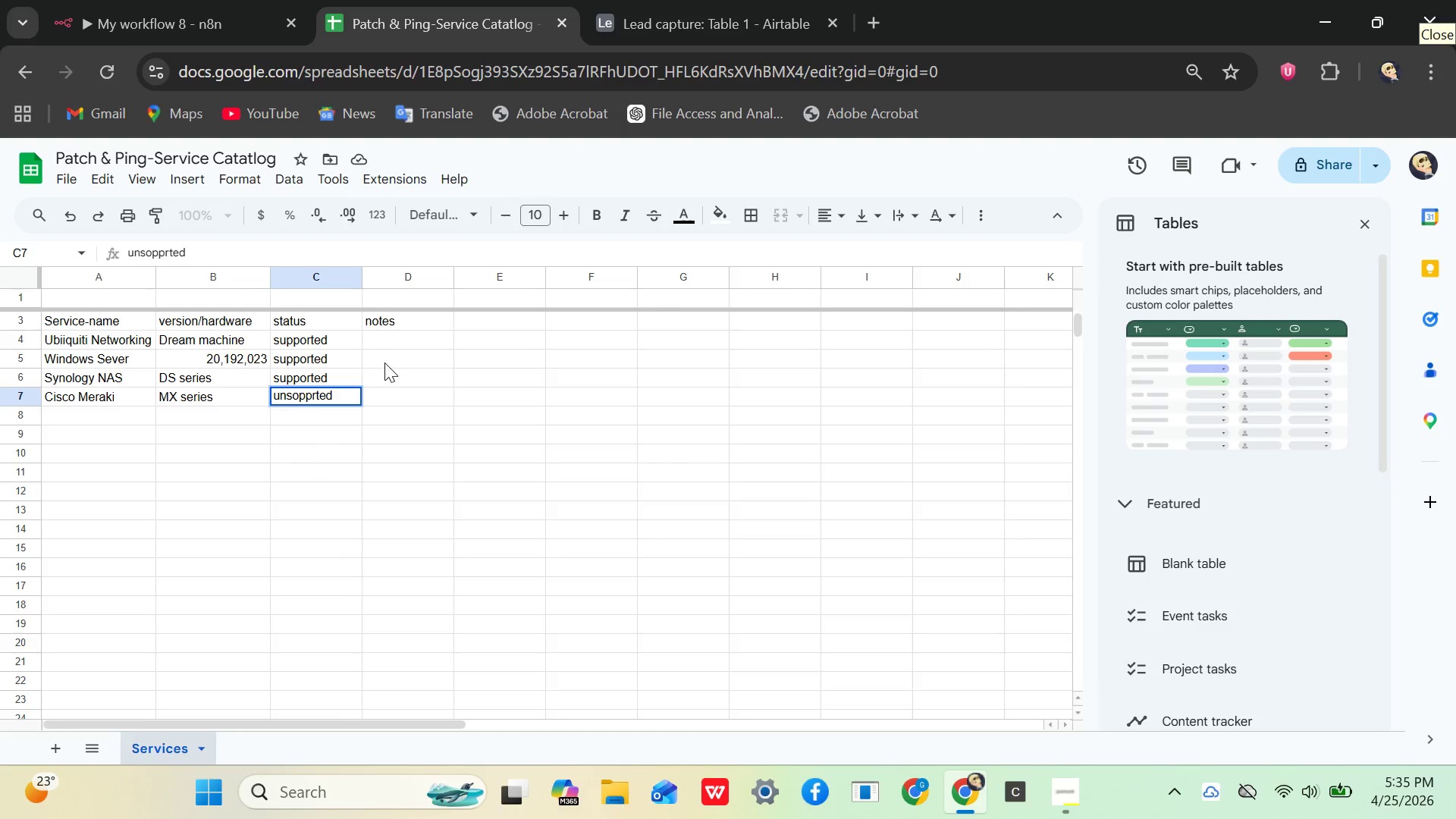 
left_click([391, 343])
 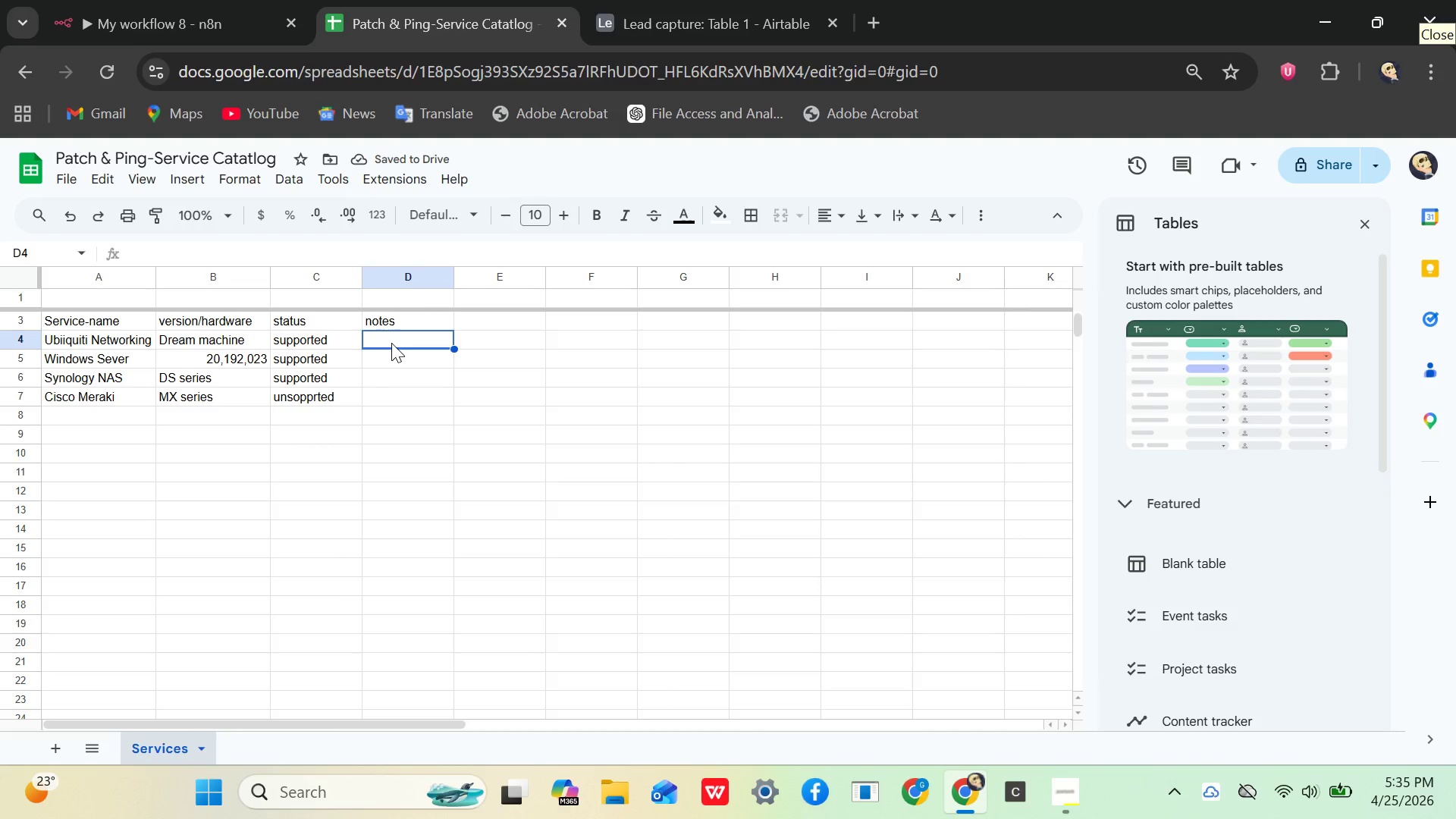 
type(includes AI cnfig)
 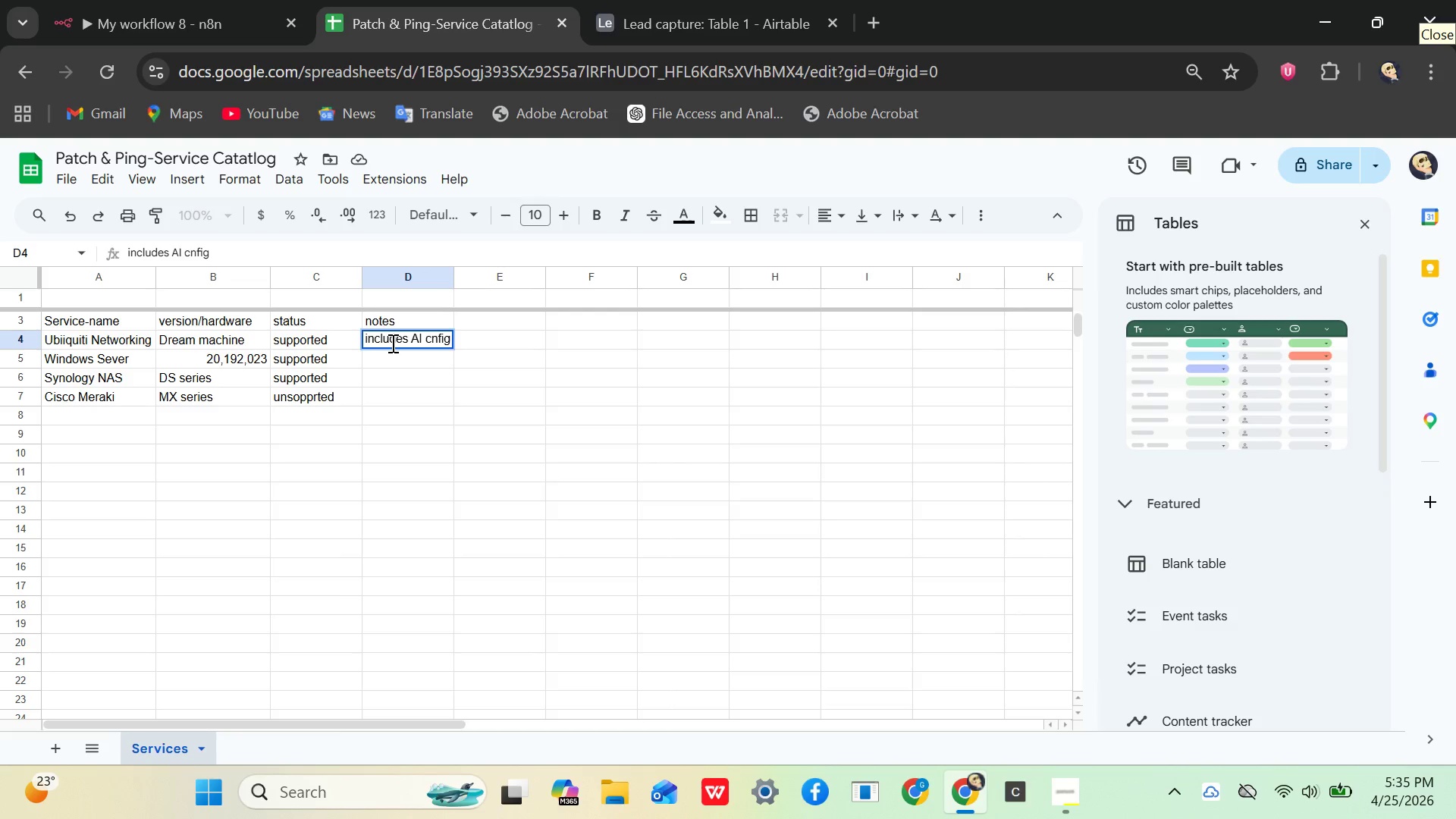 
key(ArrowDown)
 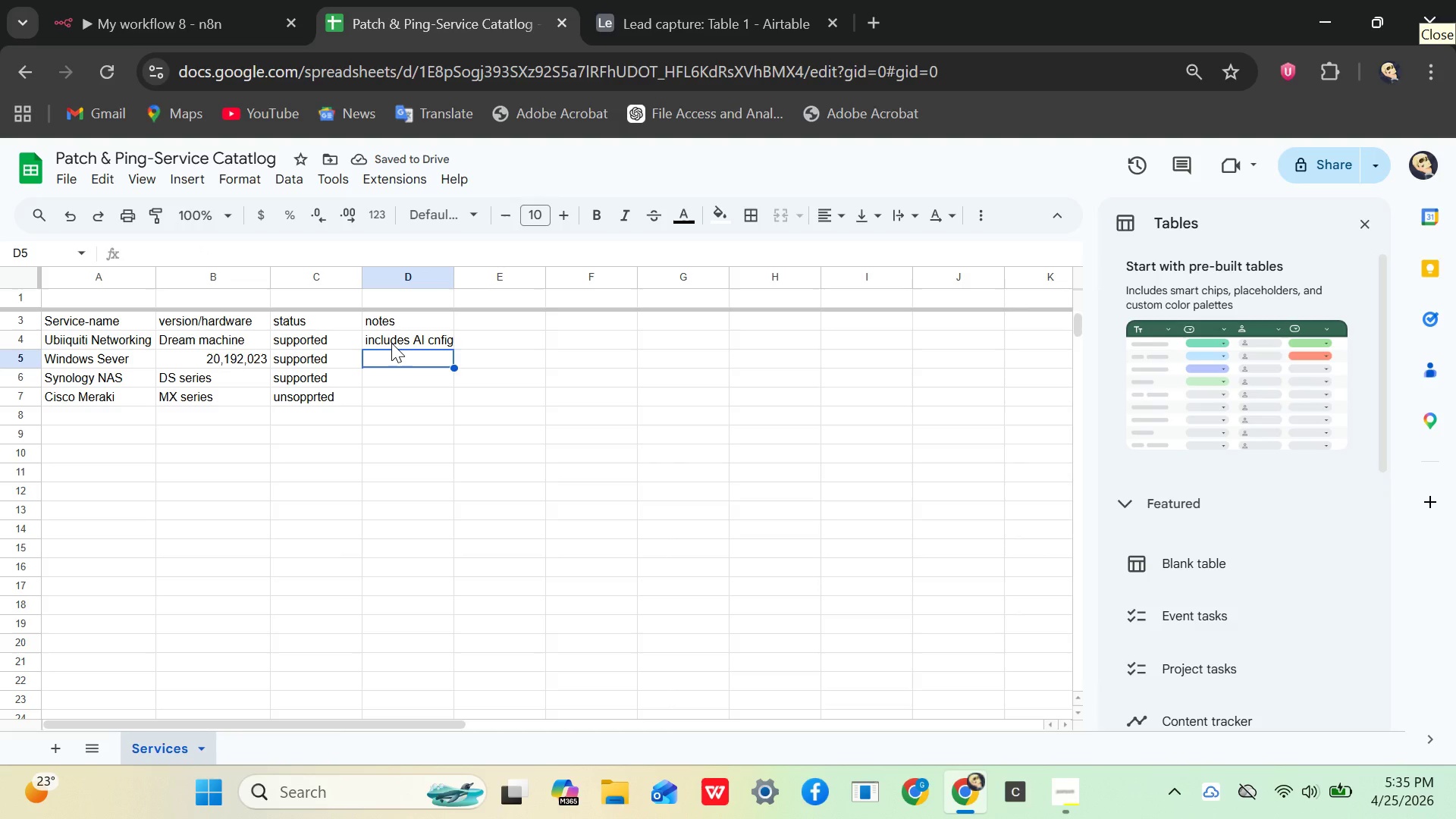 
type(C)
key(Backspace)
type(cloud ma)
key(Backspace)
 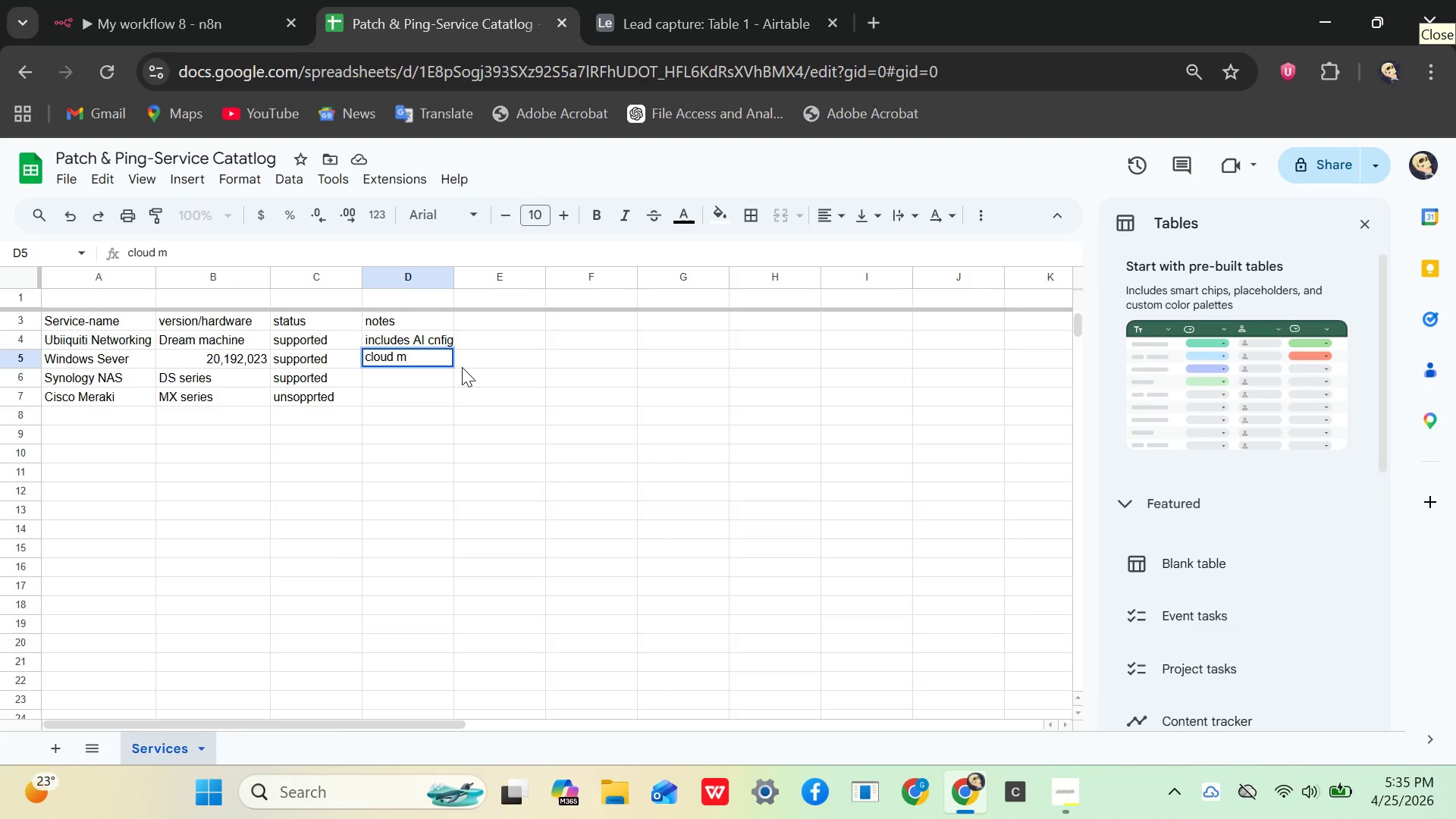 
type(anged only)
 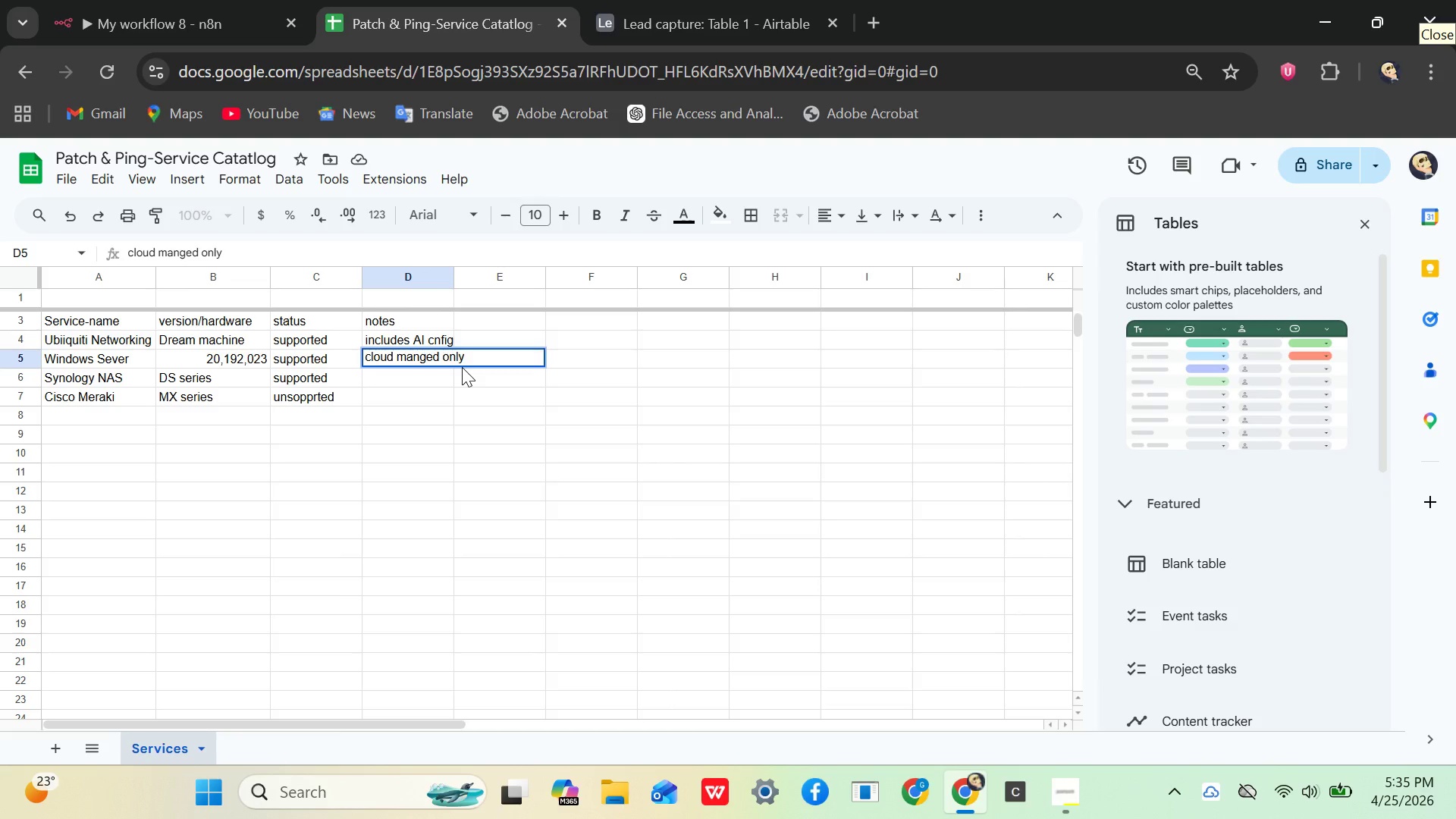 
key(ArrowDown)
 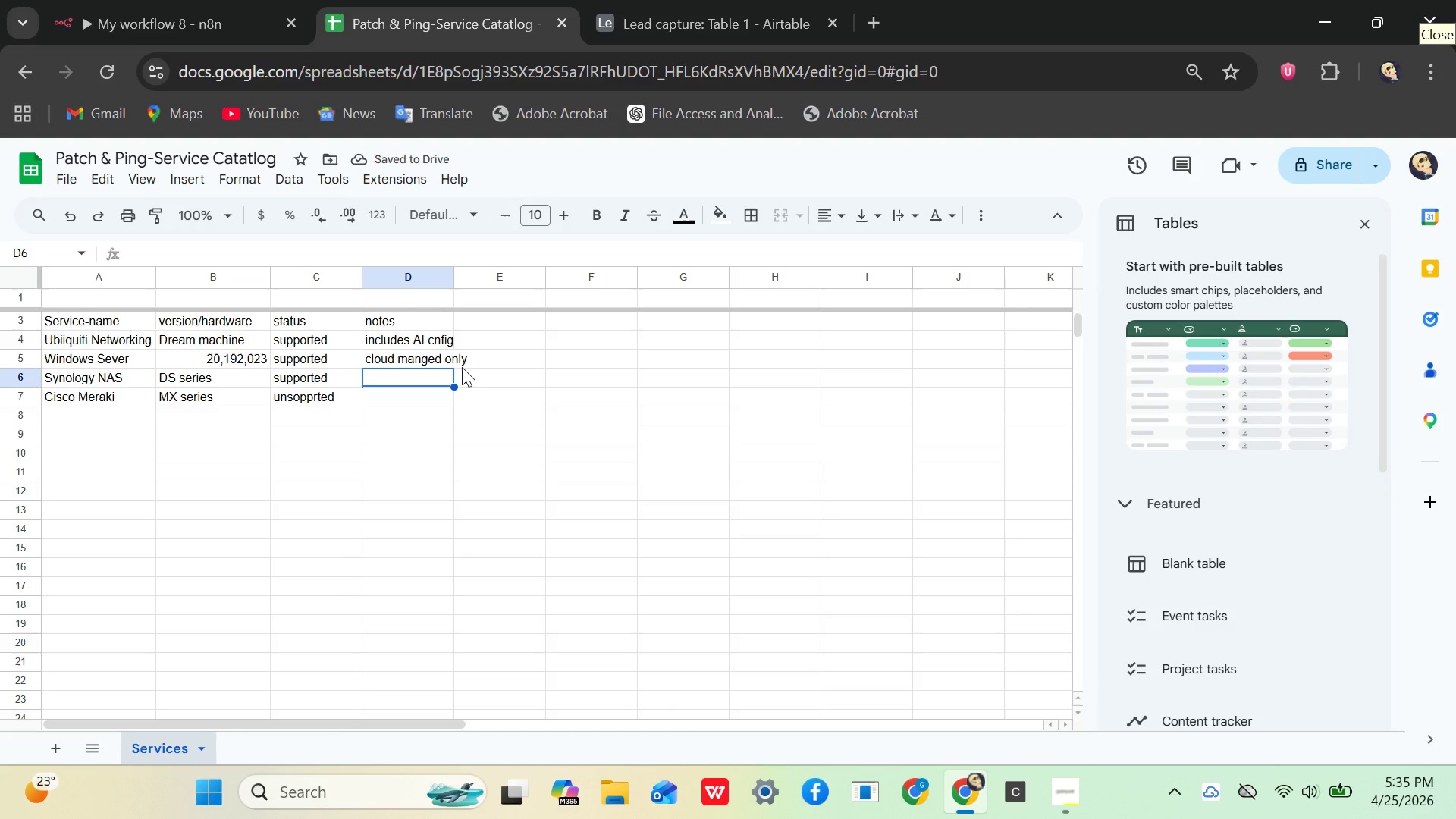 
wait(6.09)
 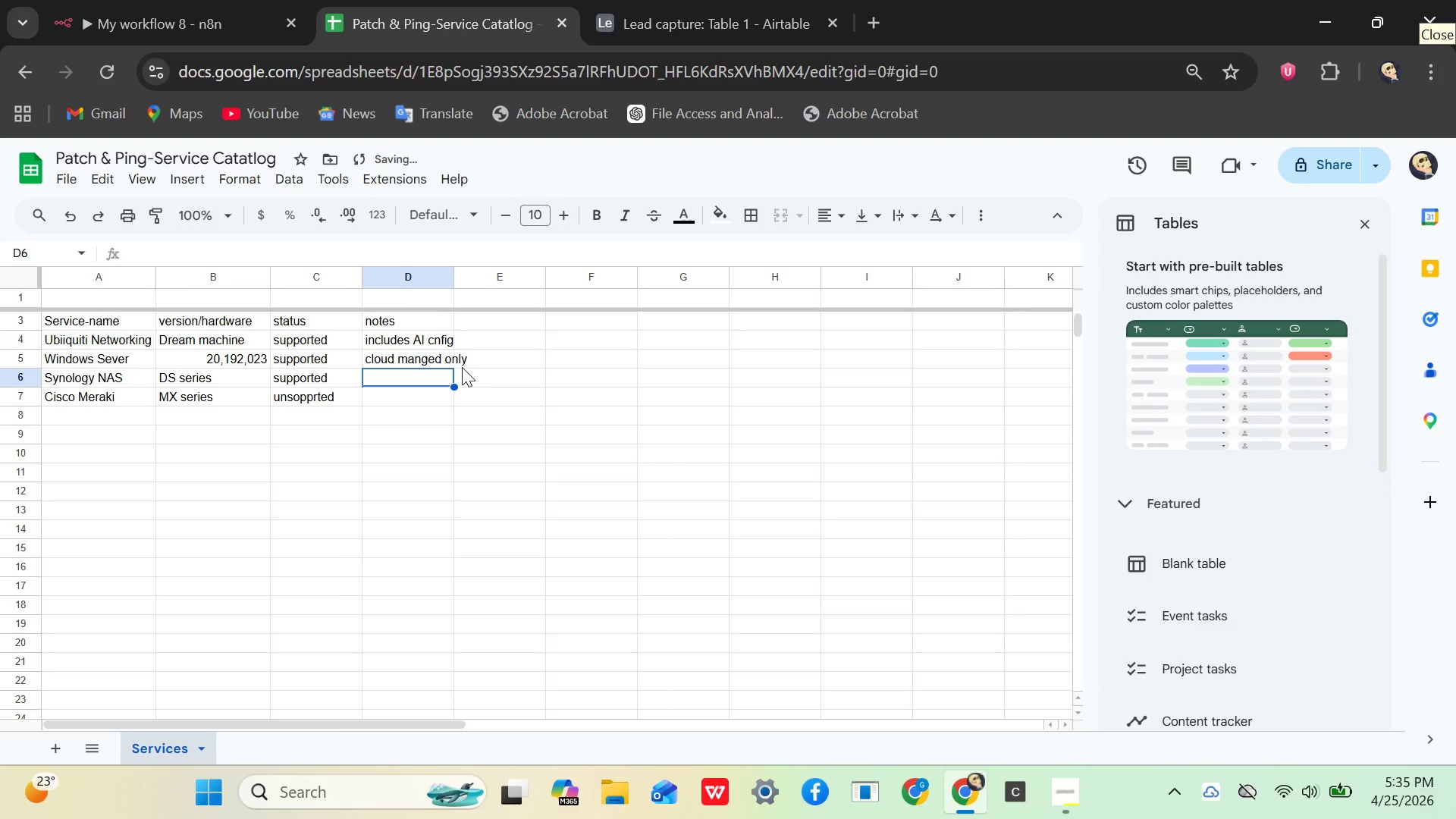 
type(up to50-)
 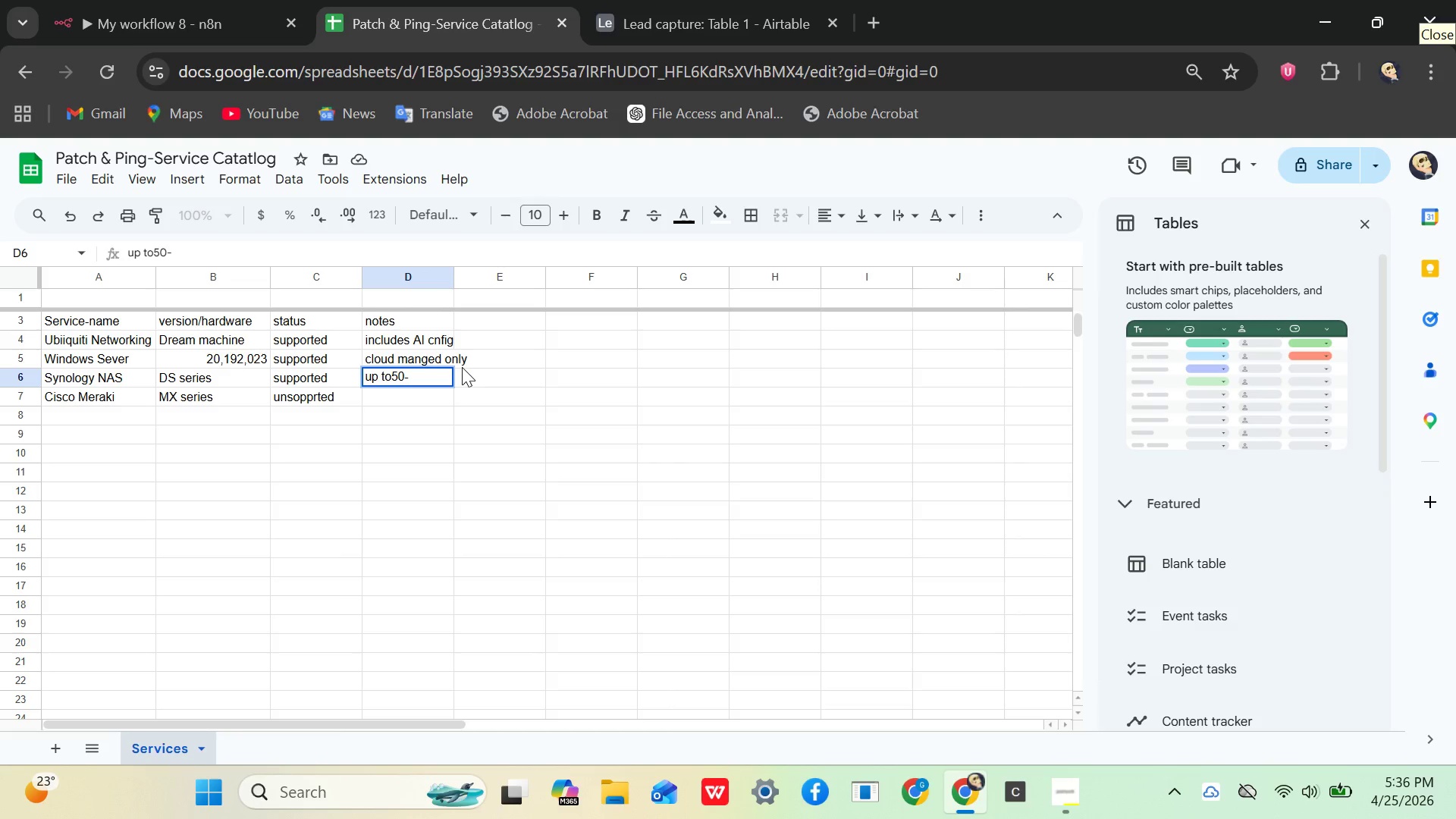 
key(ArrowLeft)
 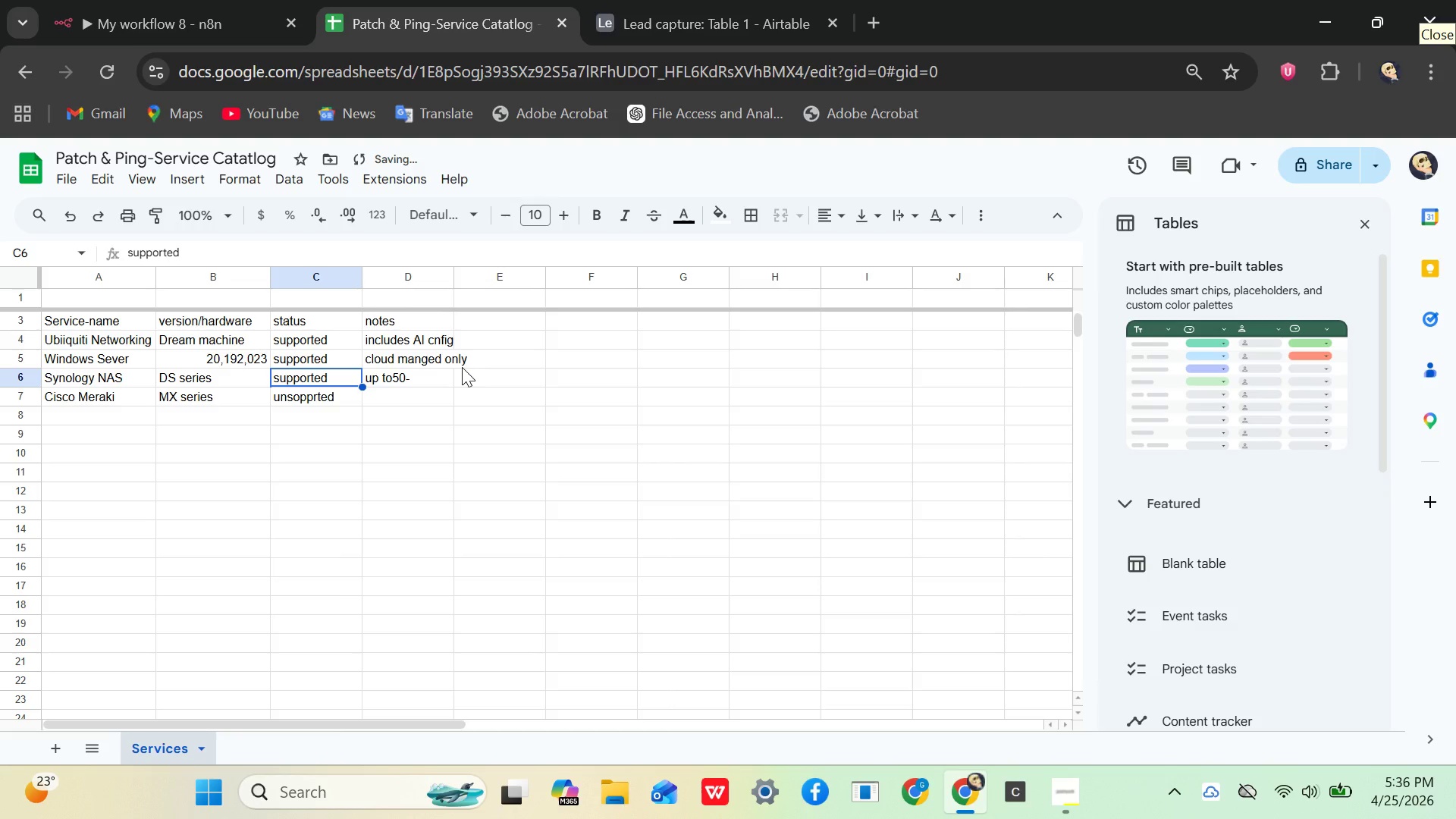 
key(ArrowRight)
 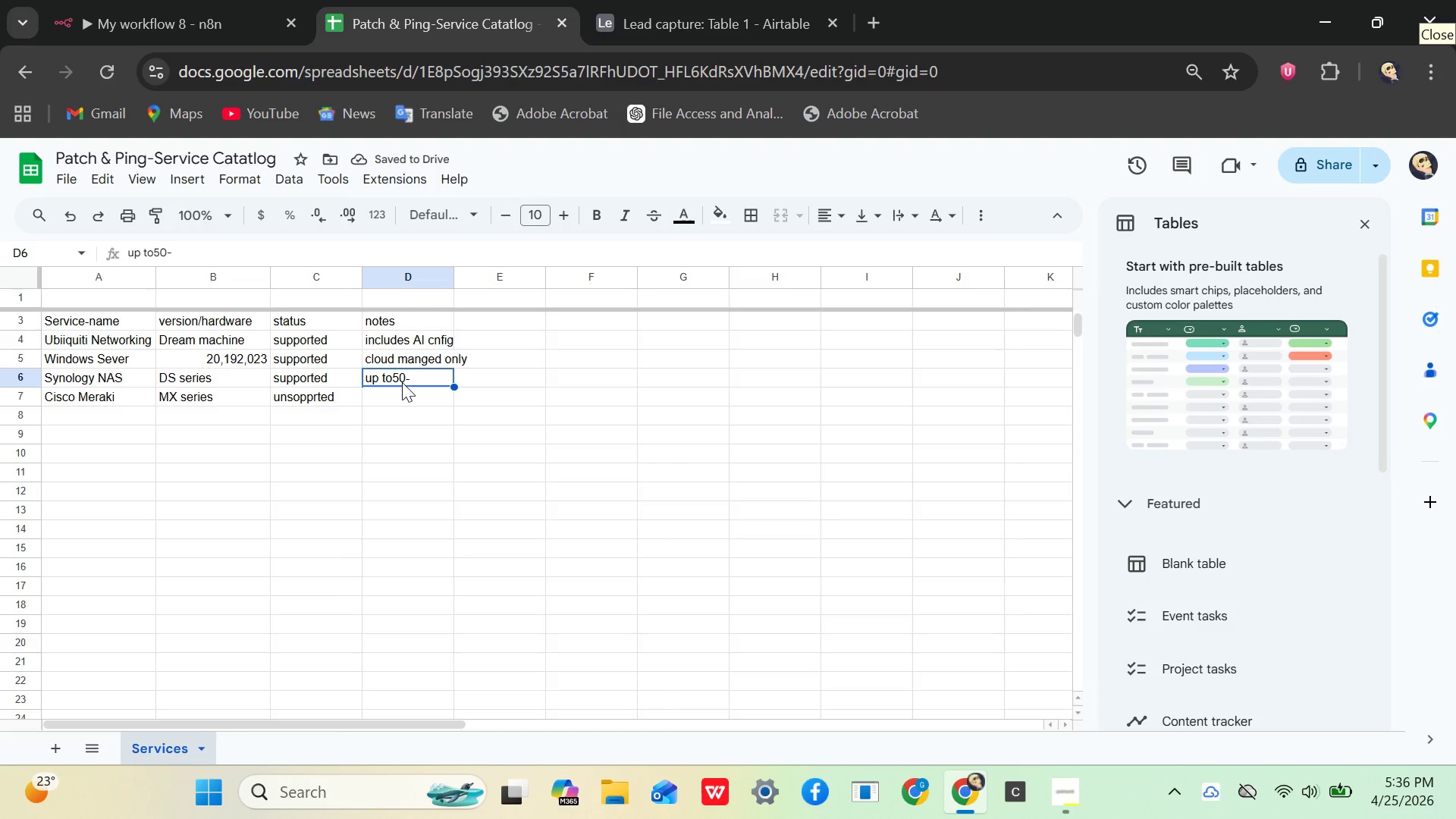 
type(up to 50-)
 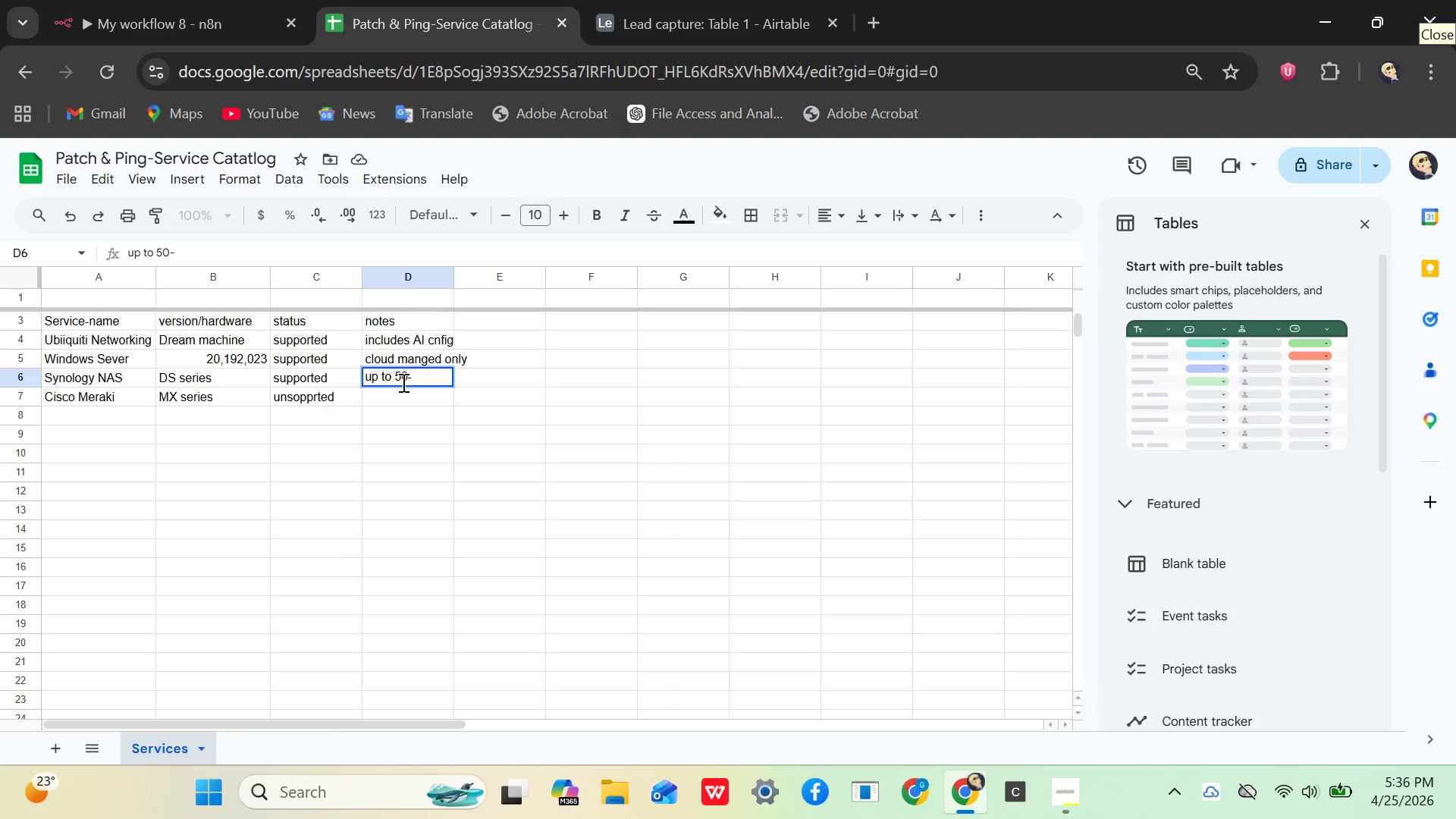 
type(us)
 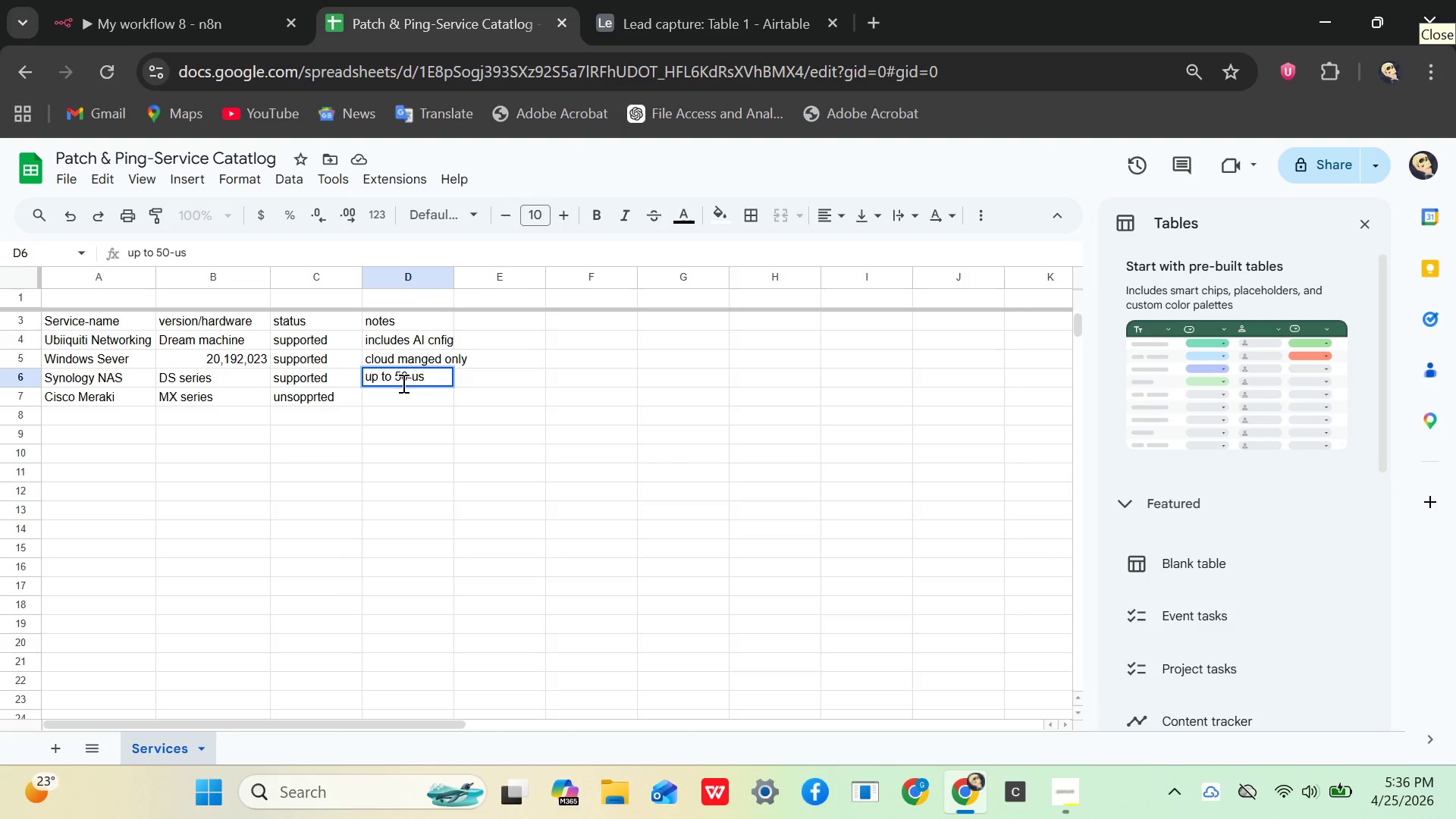 
key(ArrowDown)
 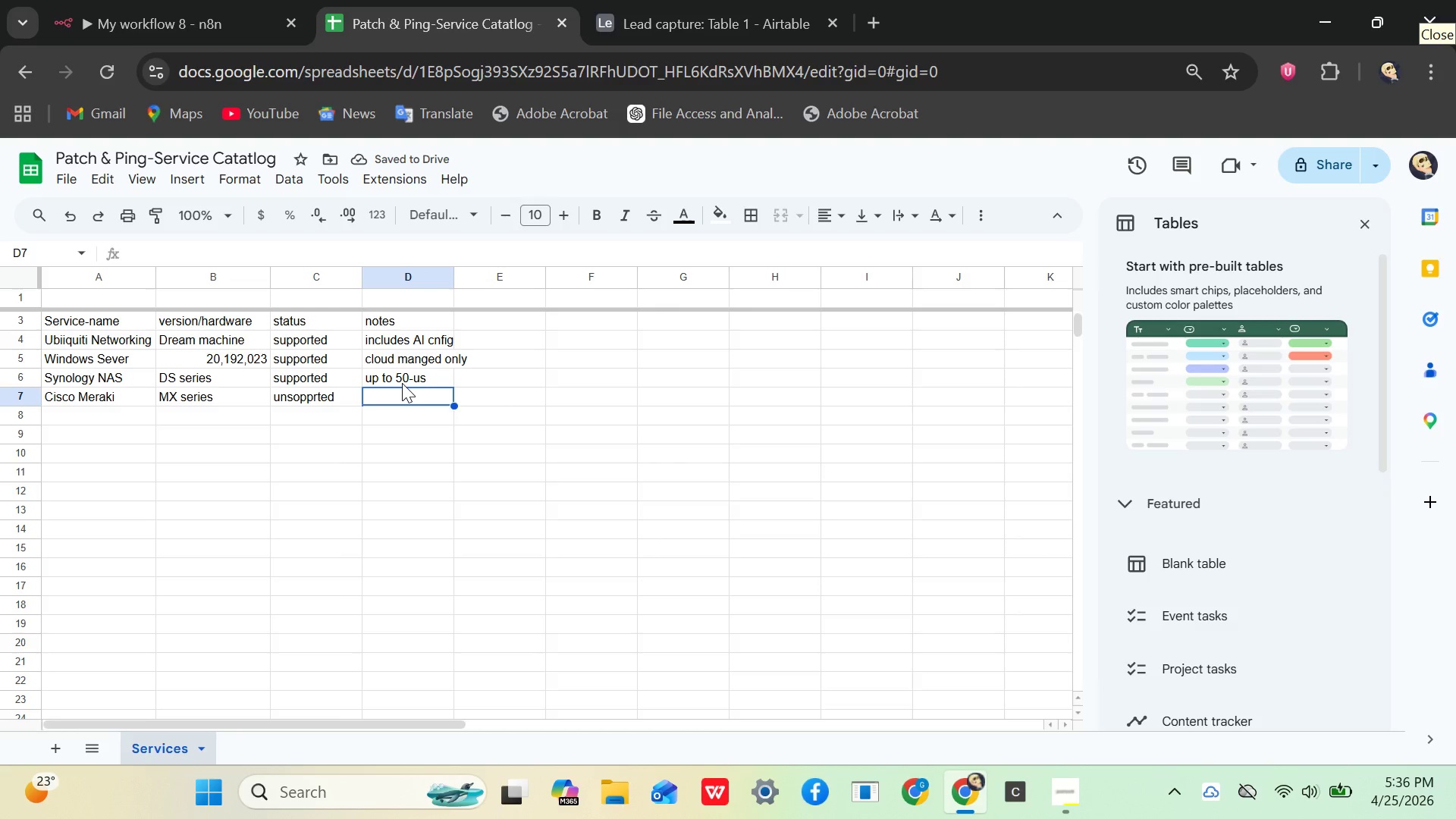 
wait(9.88)
 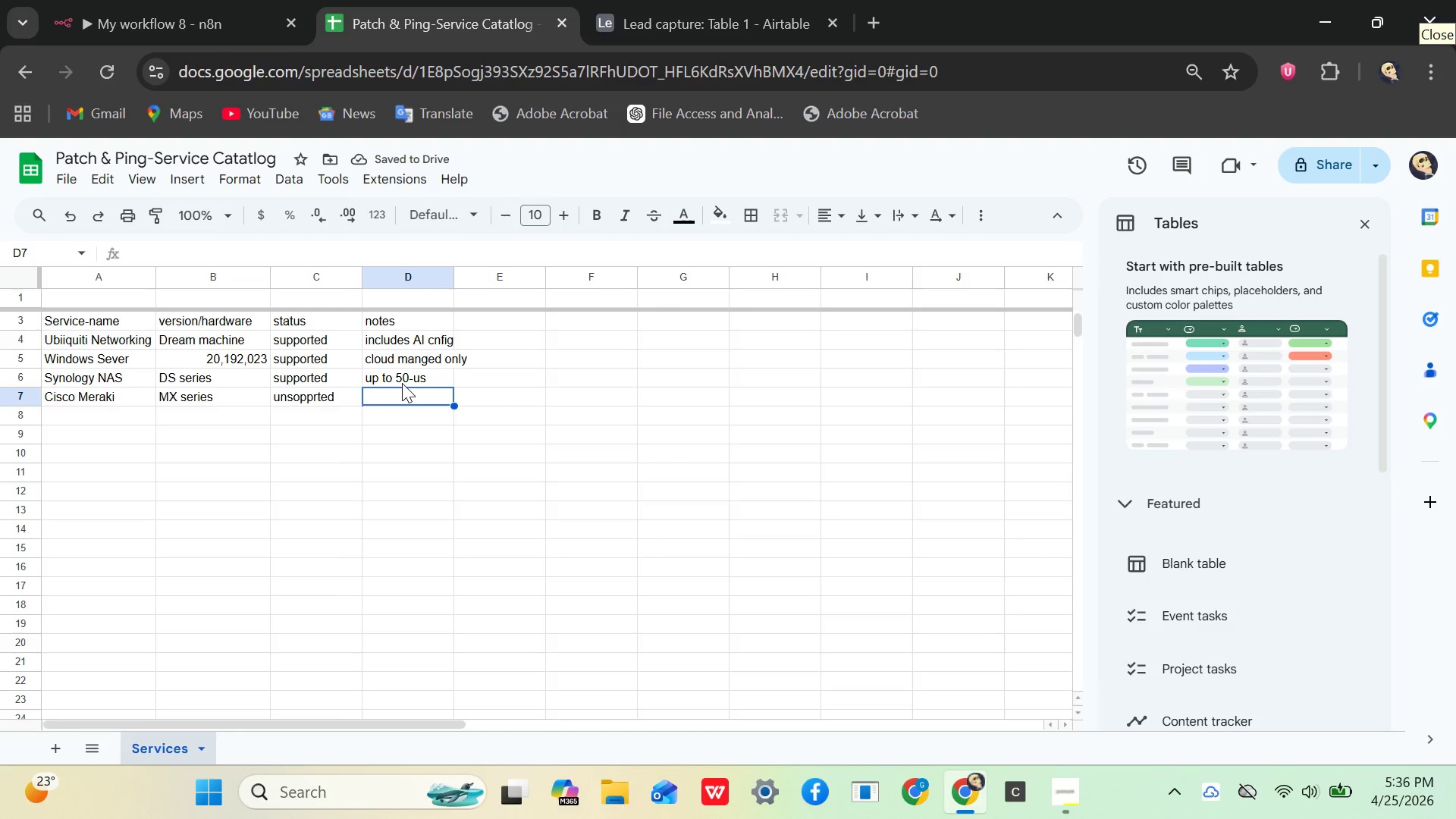 
left_click([422, 372])
 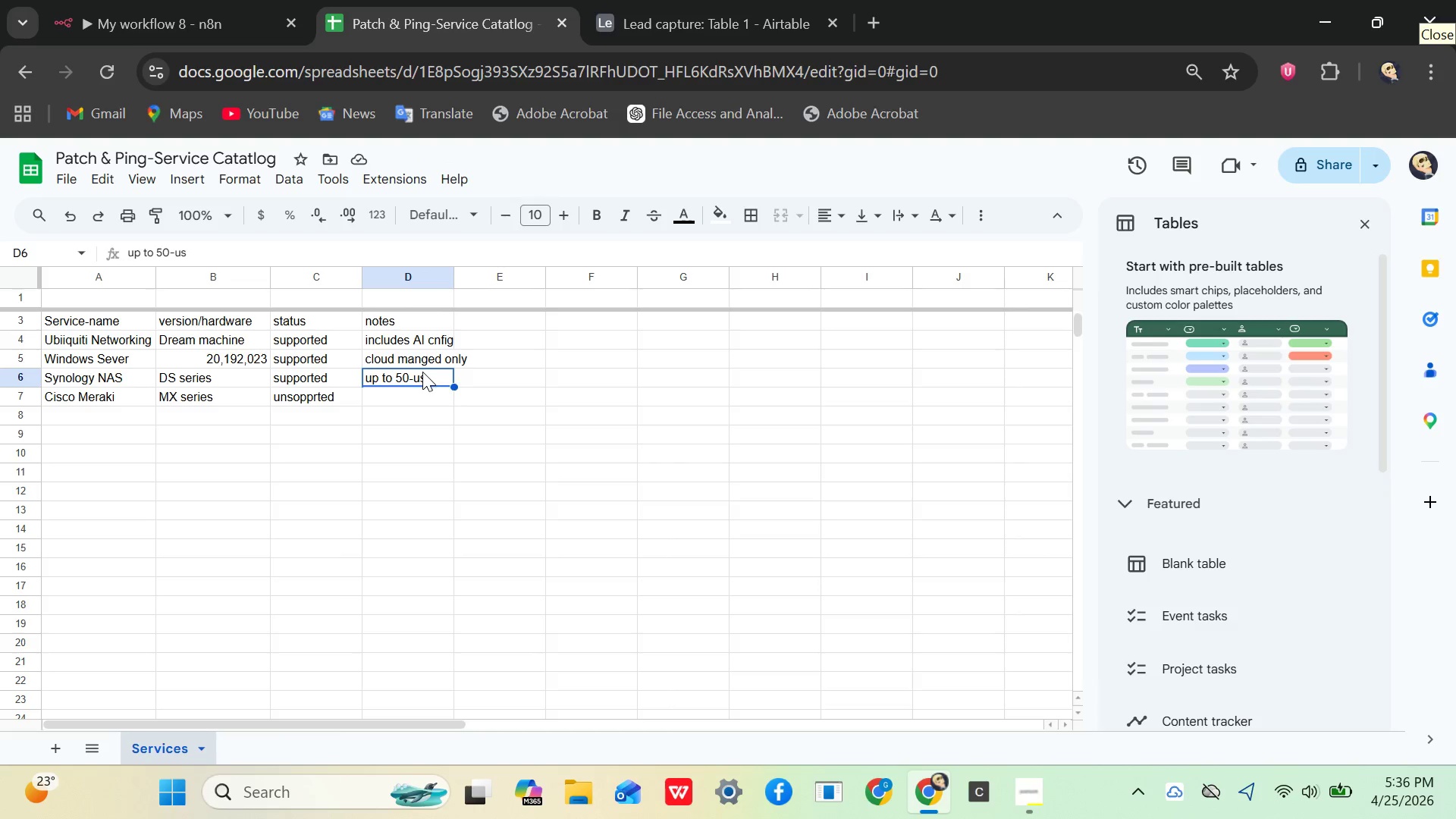 
double_click([422, 372])
 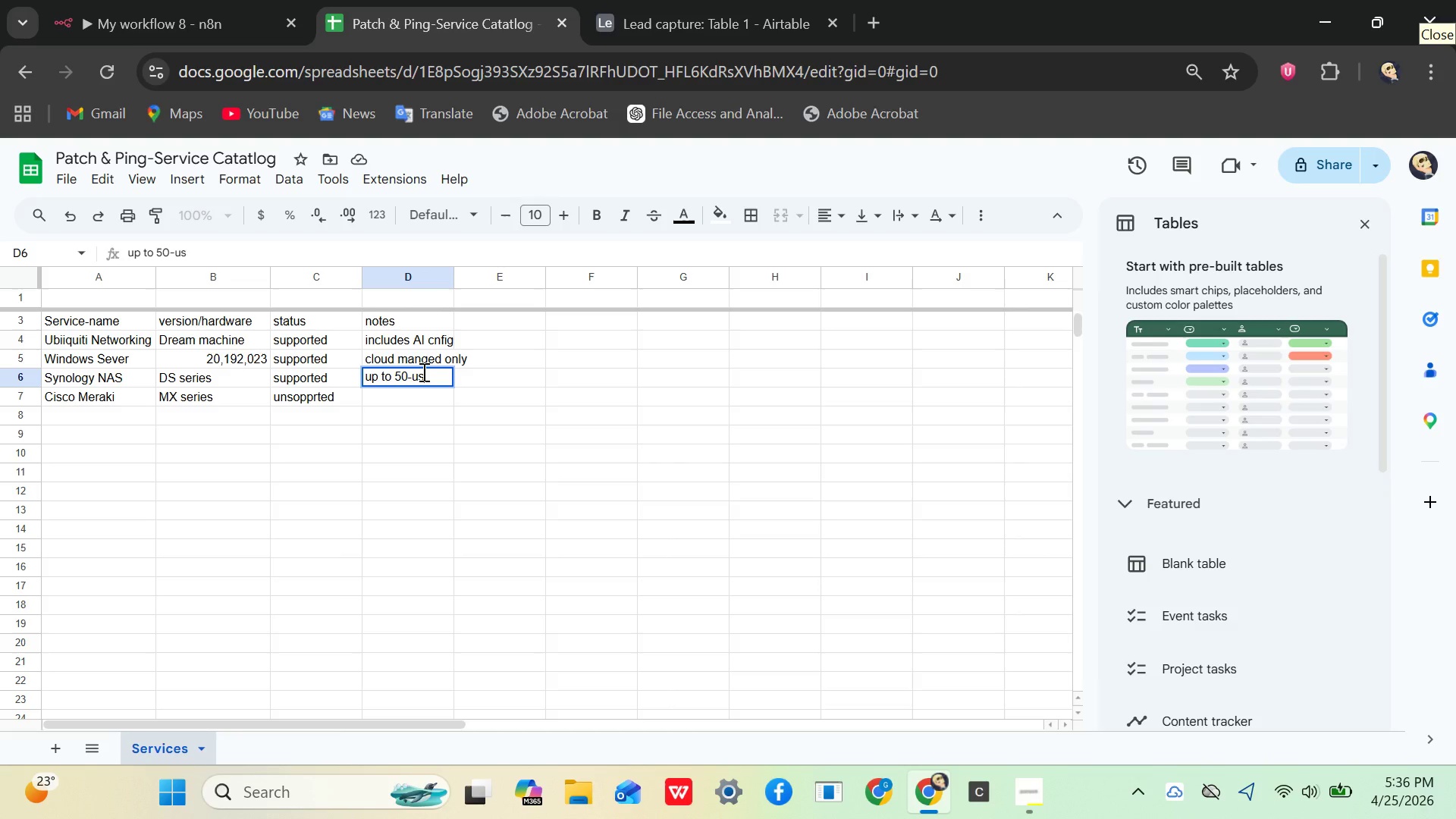 
type(er)
 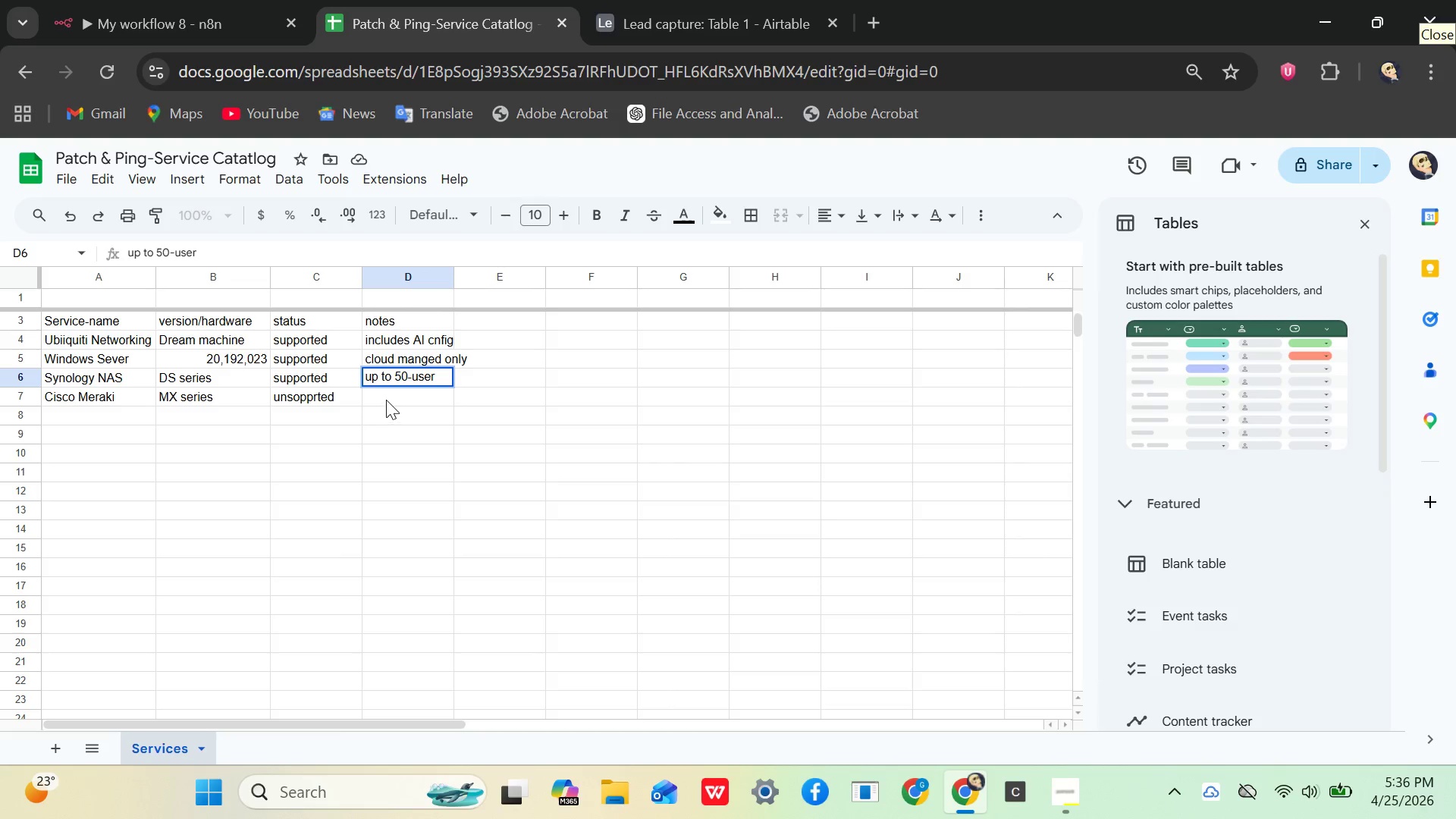 
left_click([384, 391])
 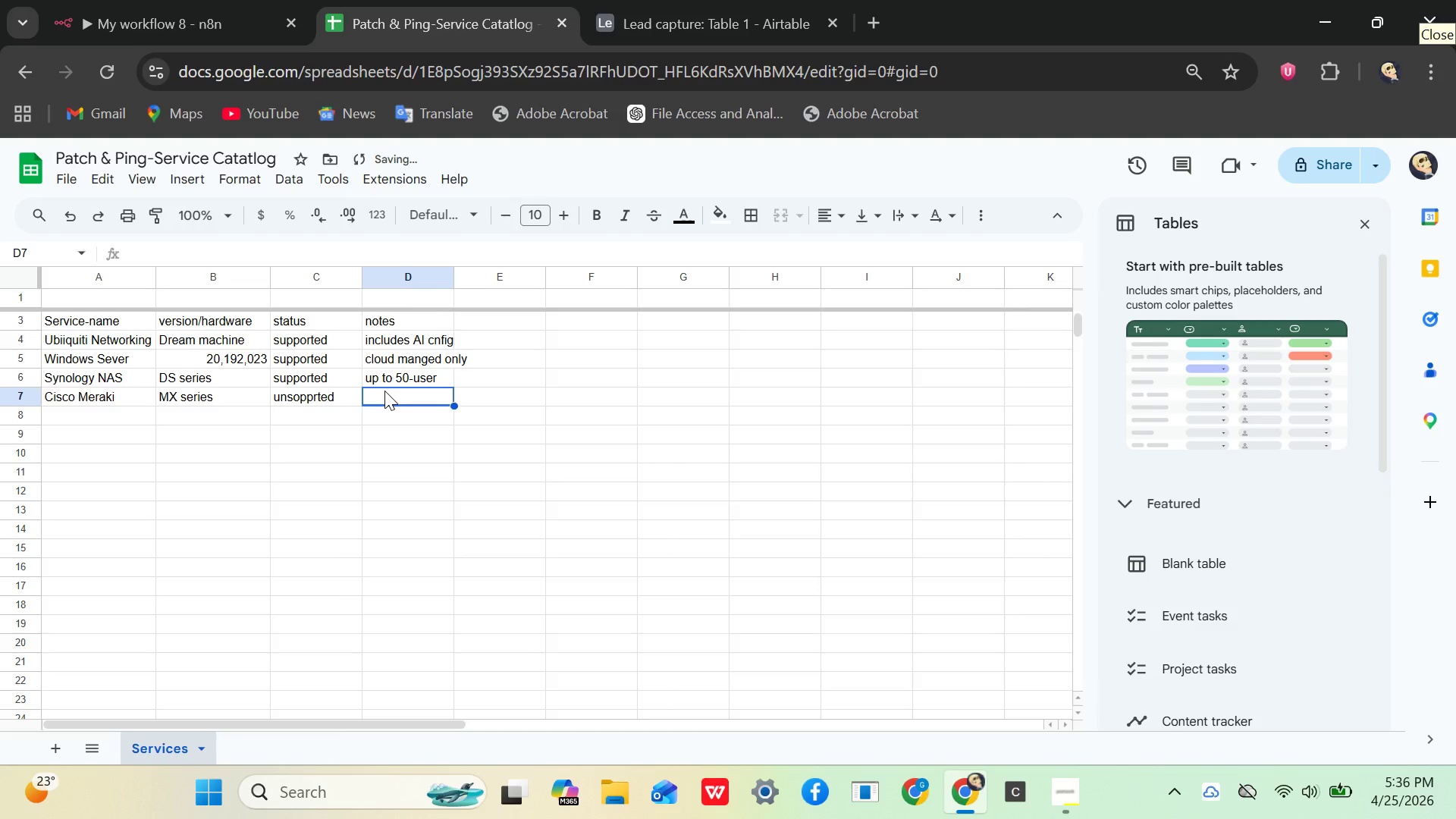 
type(custom rules)
 